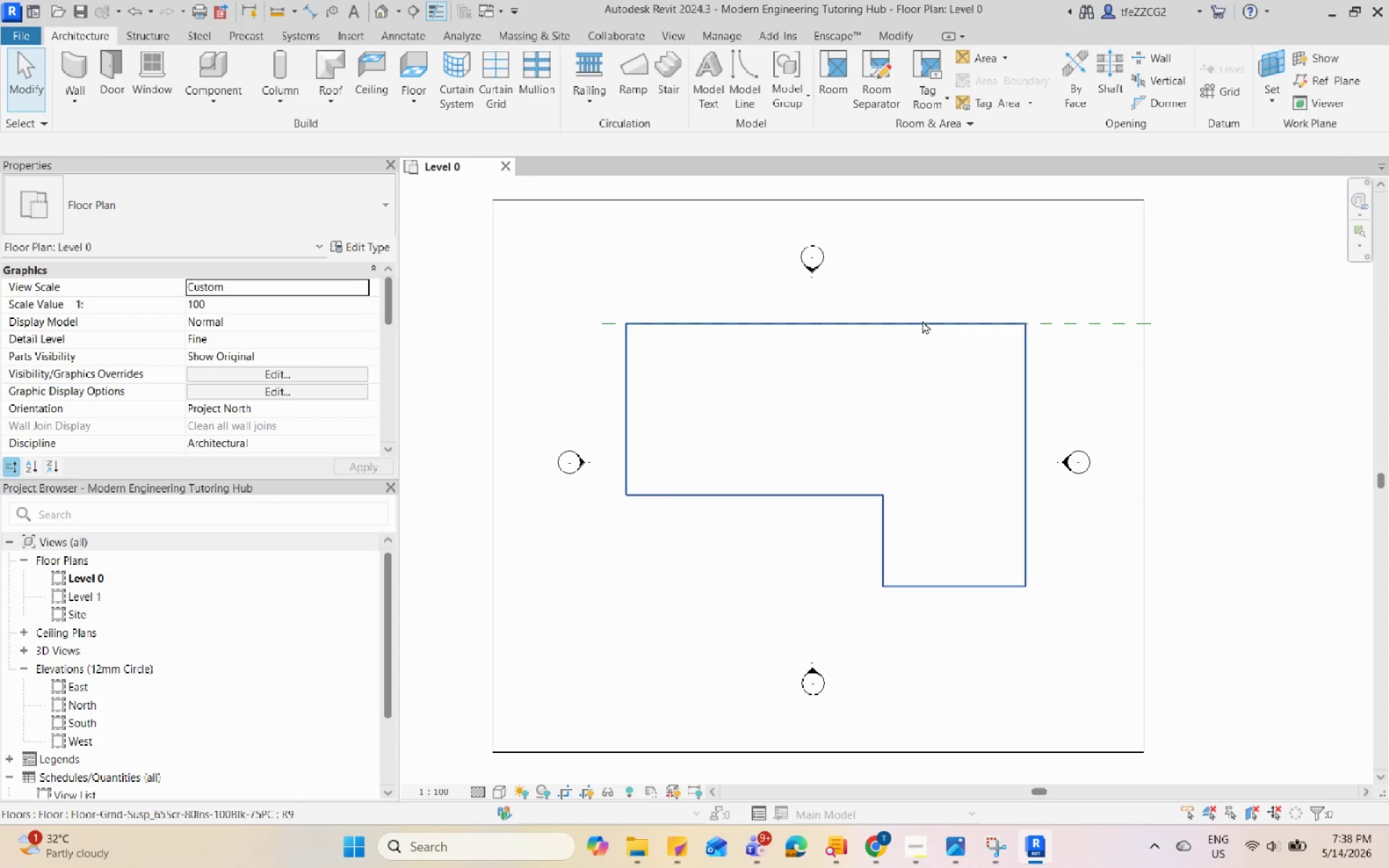 
left_click([922, 320])
 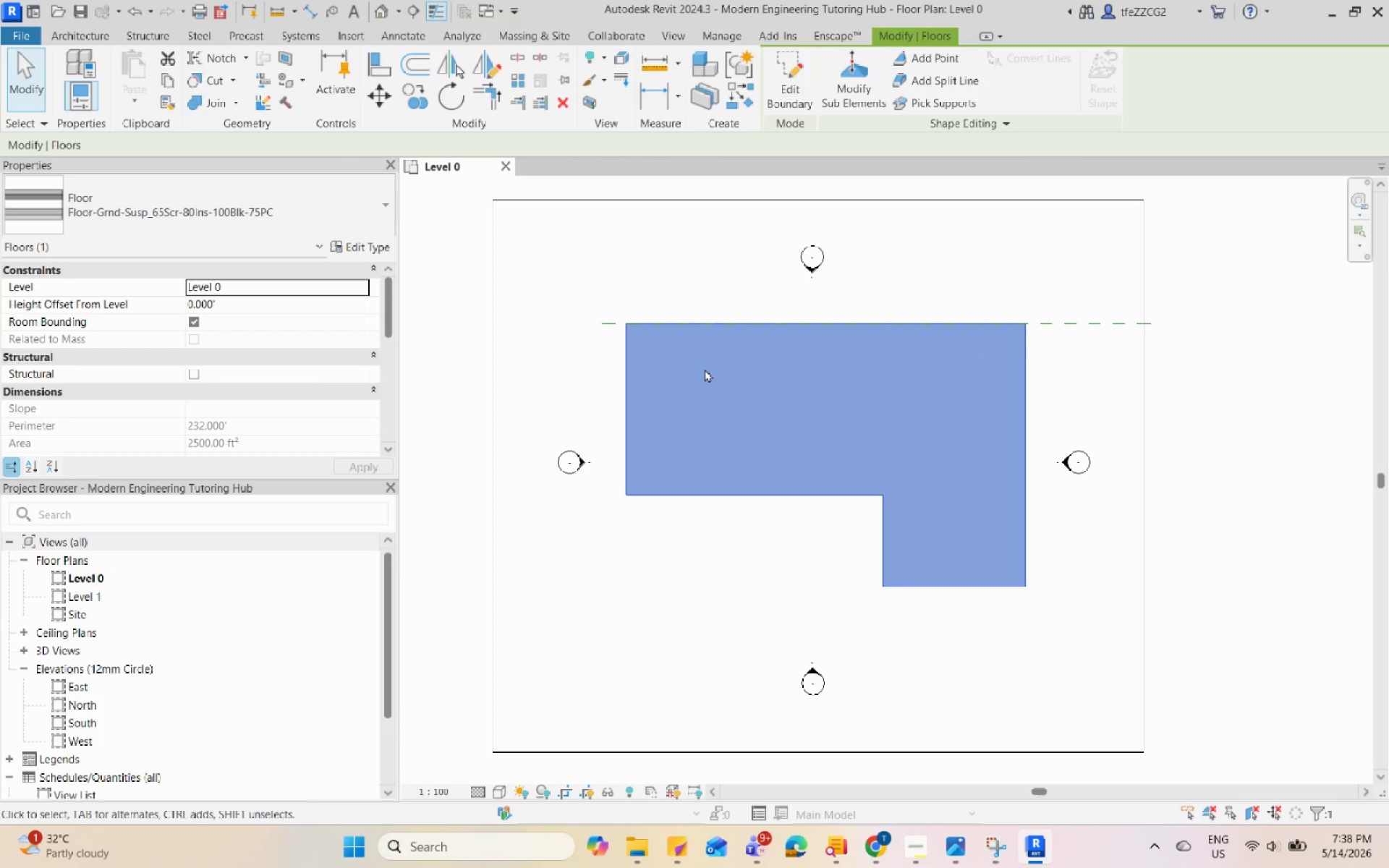 
key(Escape)
 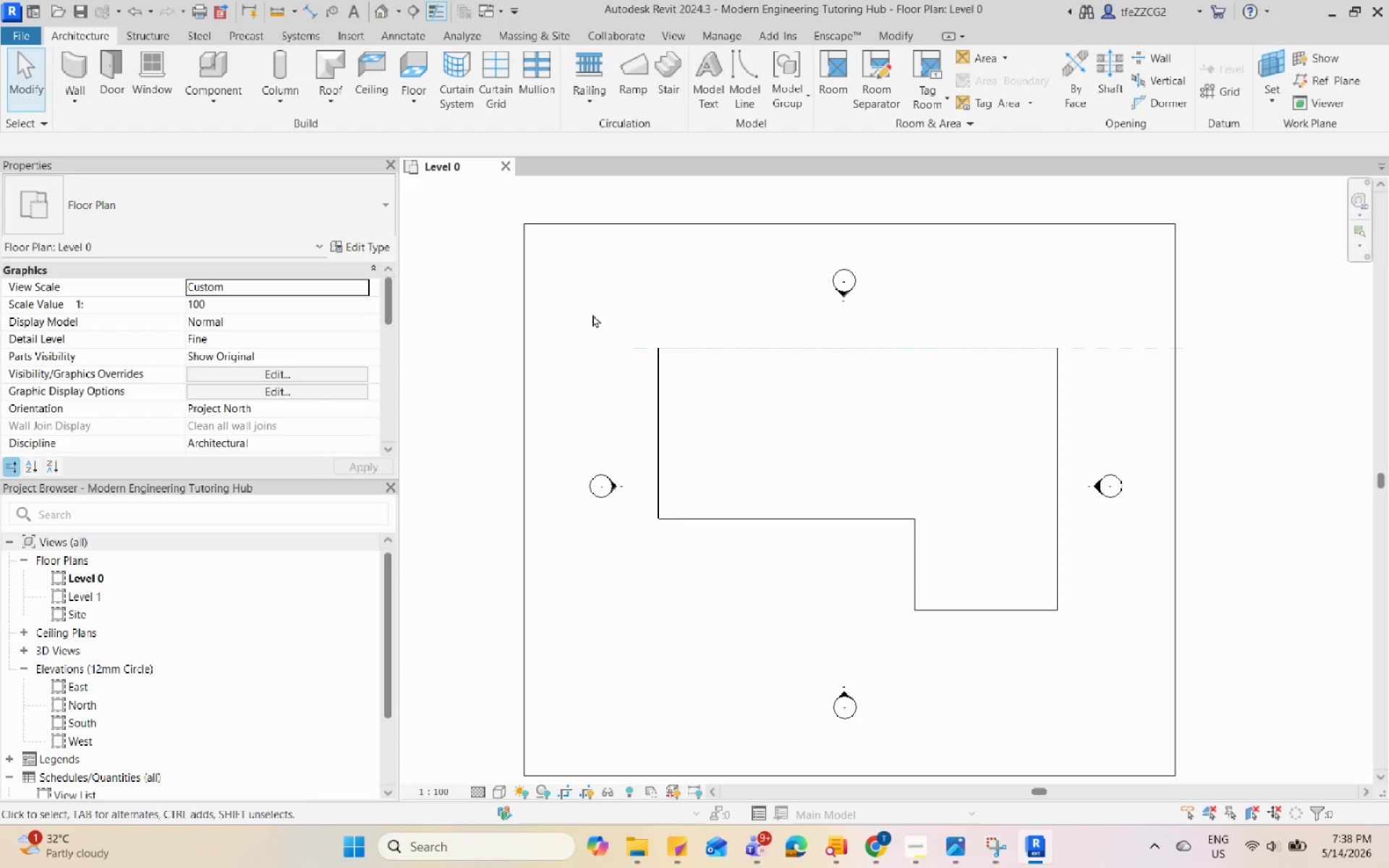 
scroll: coordinate [800, 451], scroll_direction: down, amount: 3.0
 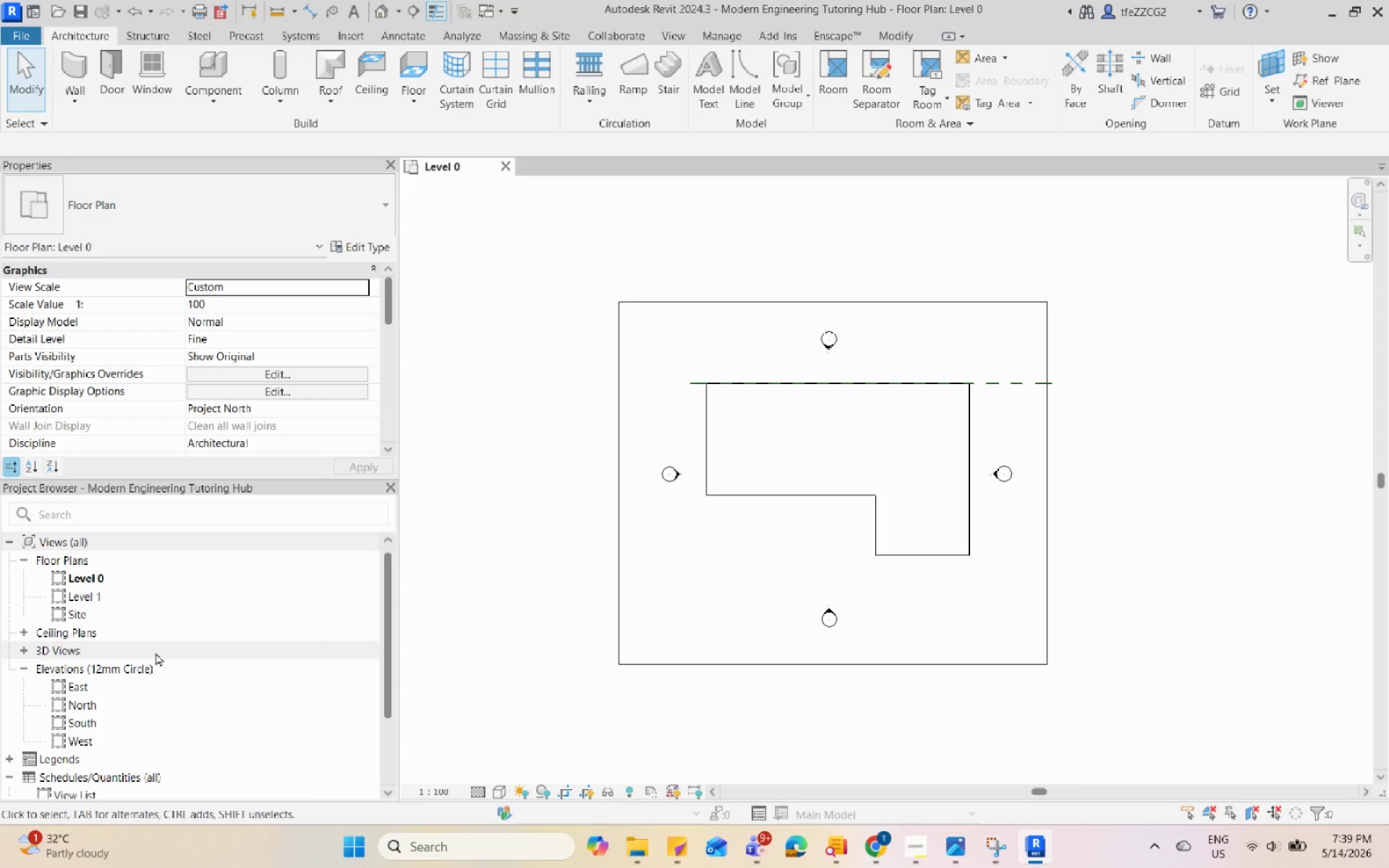 
wait(13.21)
 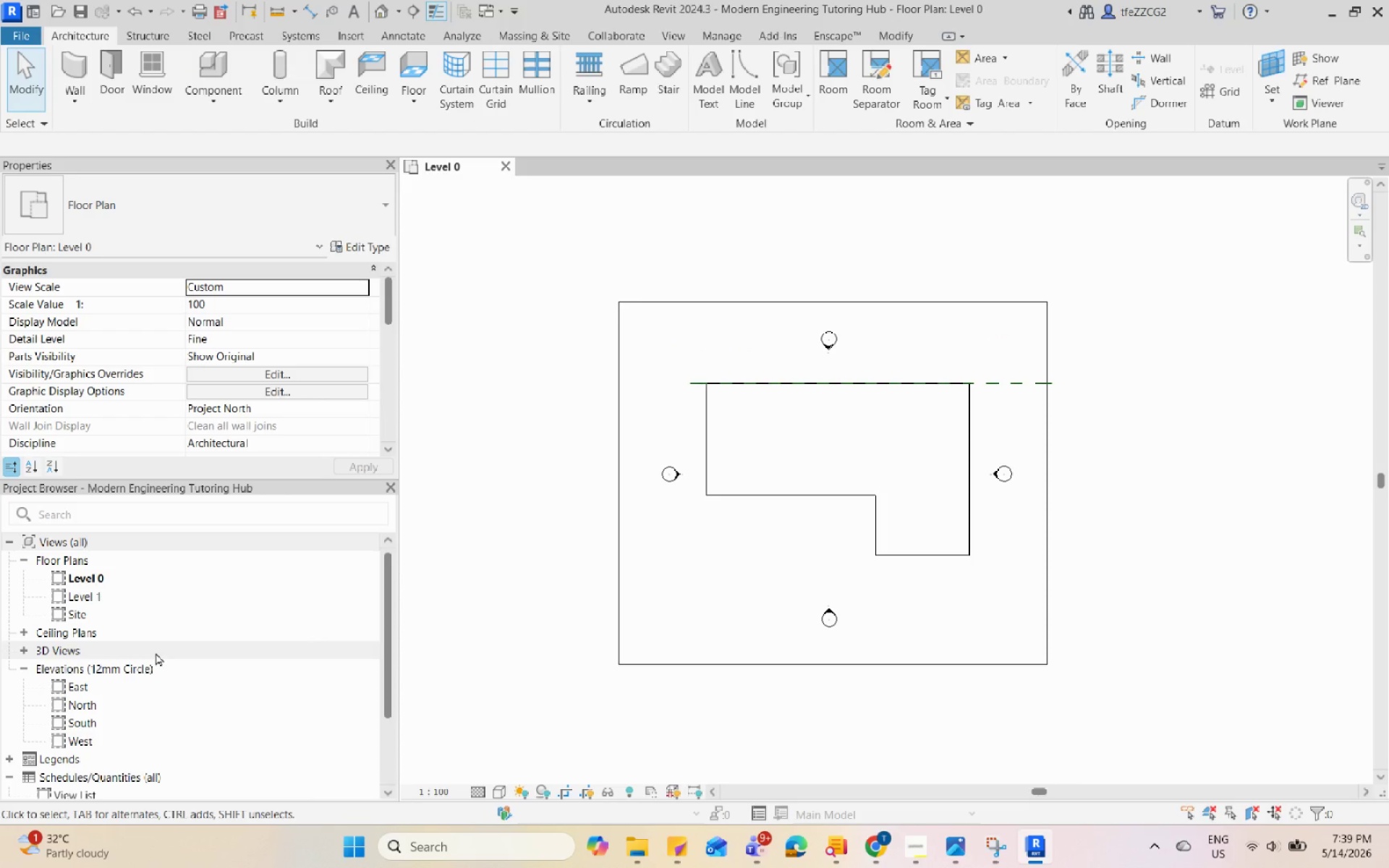 
scroll: coordinate [972, 312], scroll_direction: up, amount: 3.0
 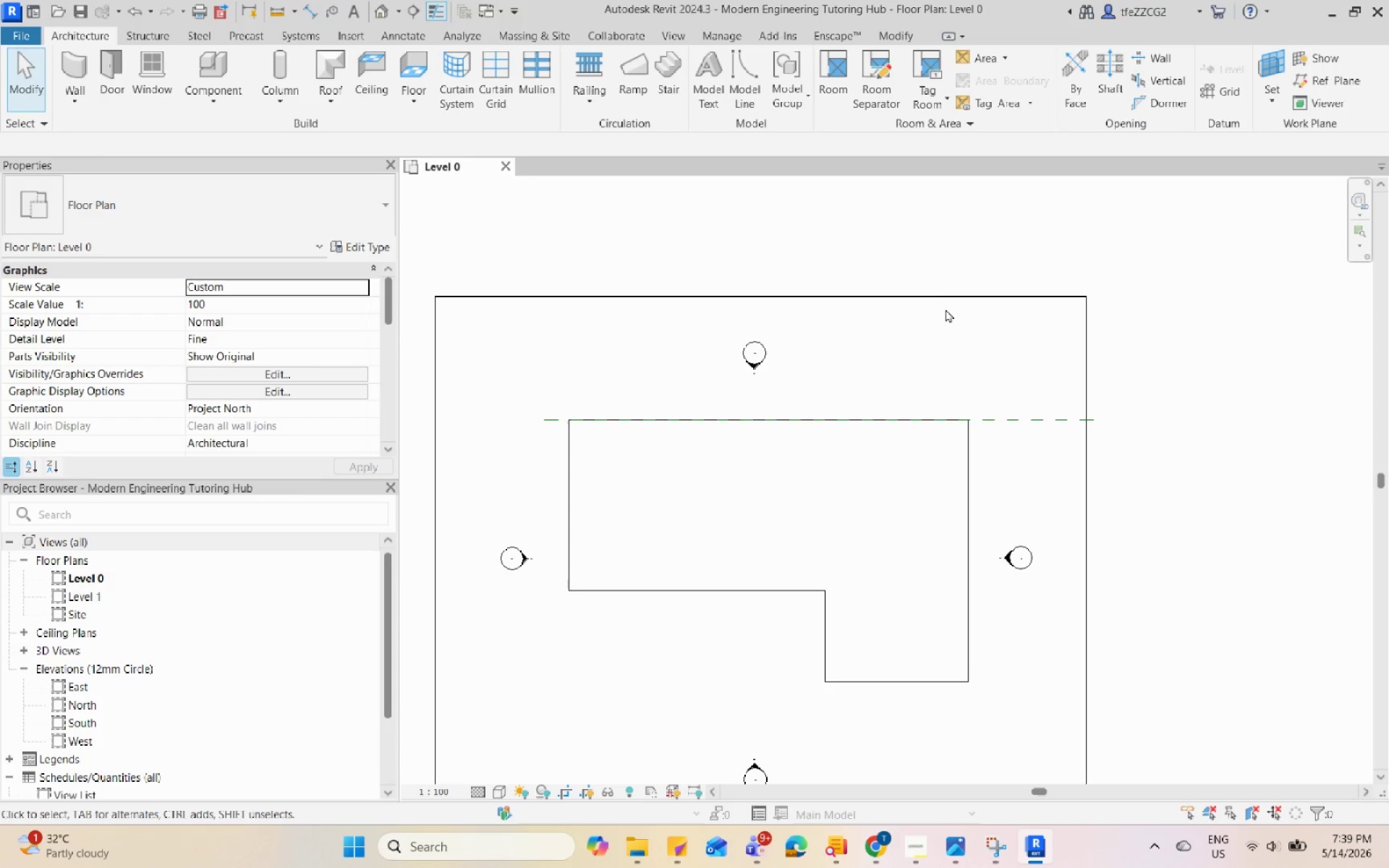 
type(rp)
key(Escape)
key(Escape)
 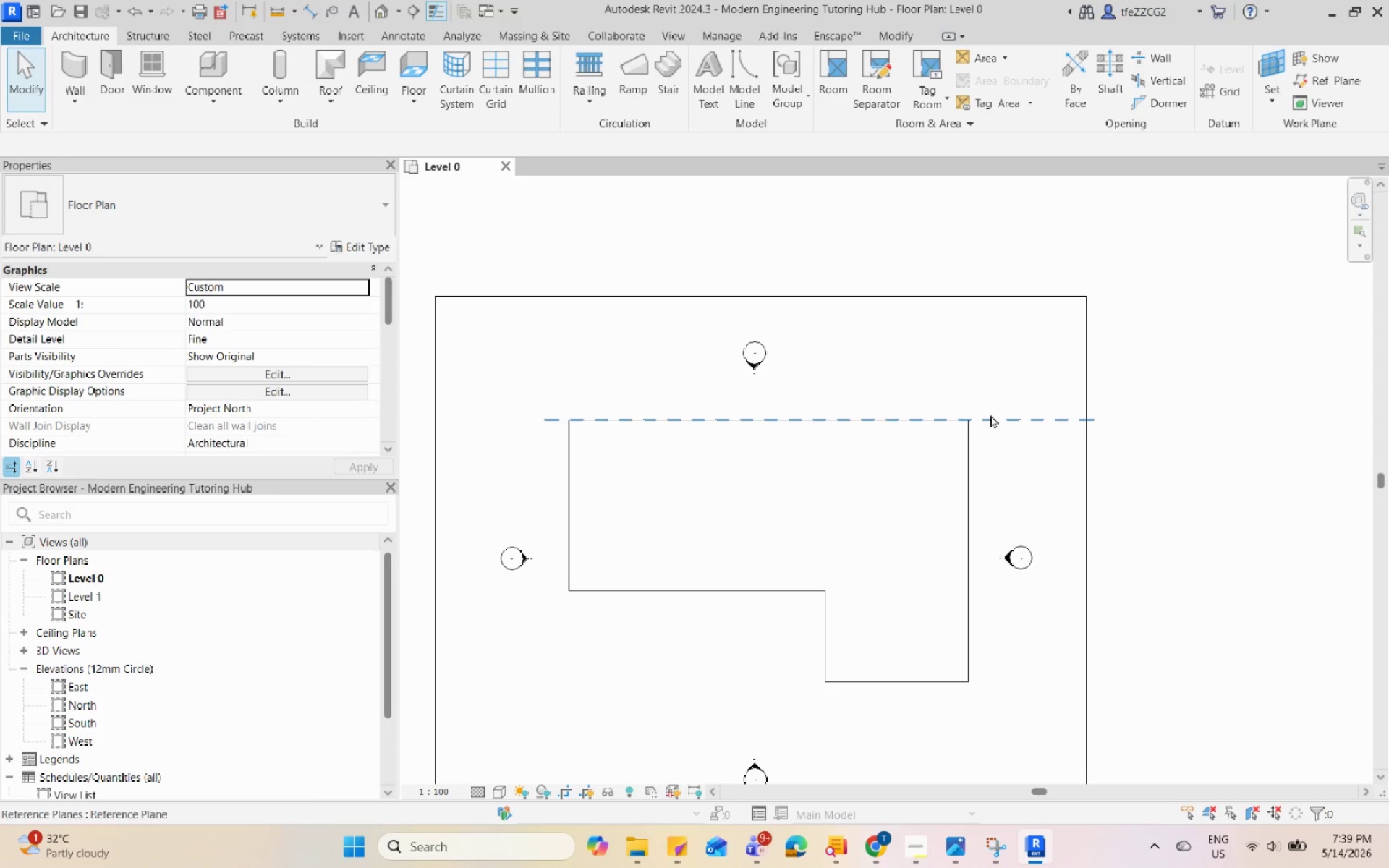 
left_click([990, 414])
 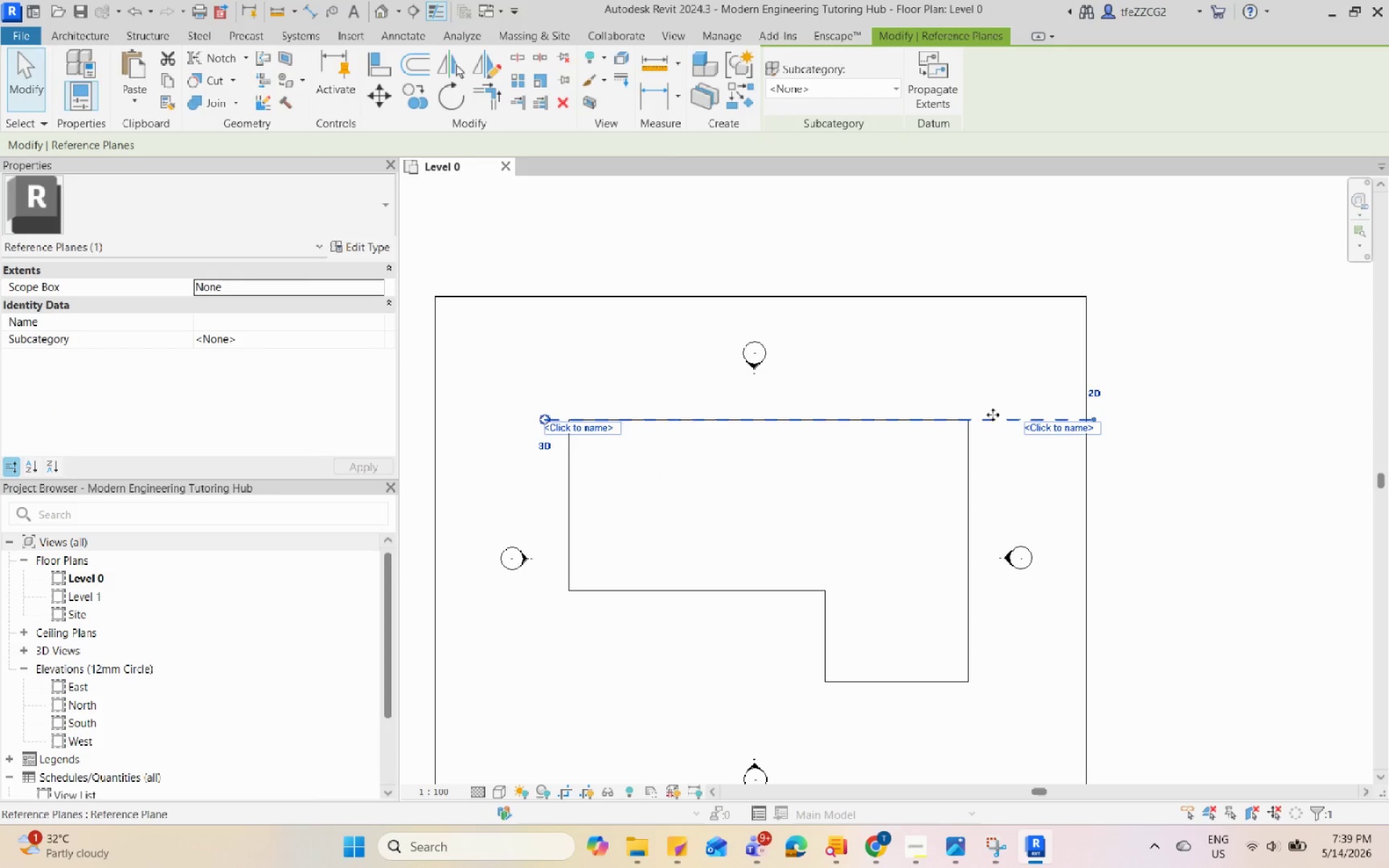 
key(Escape)
 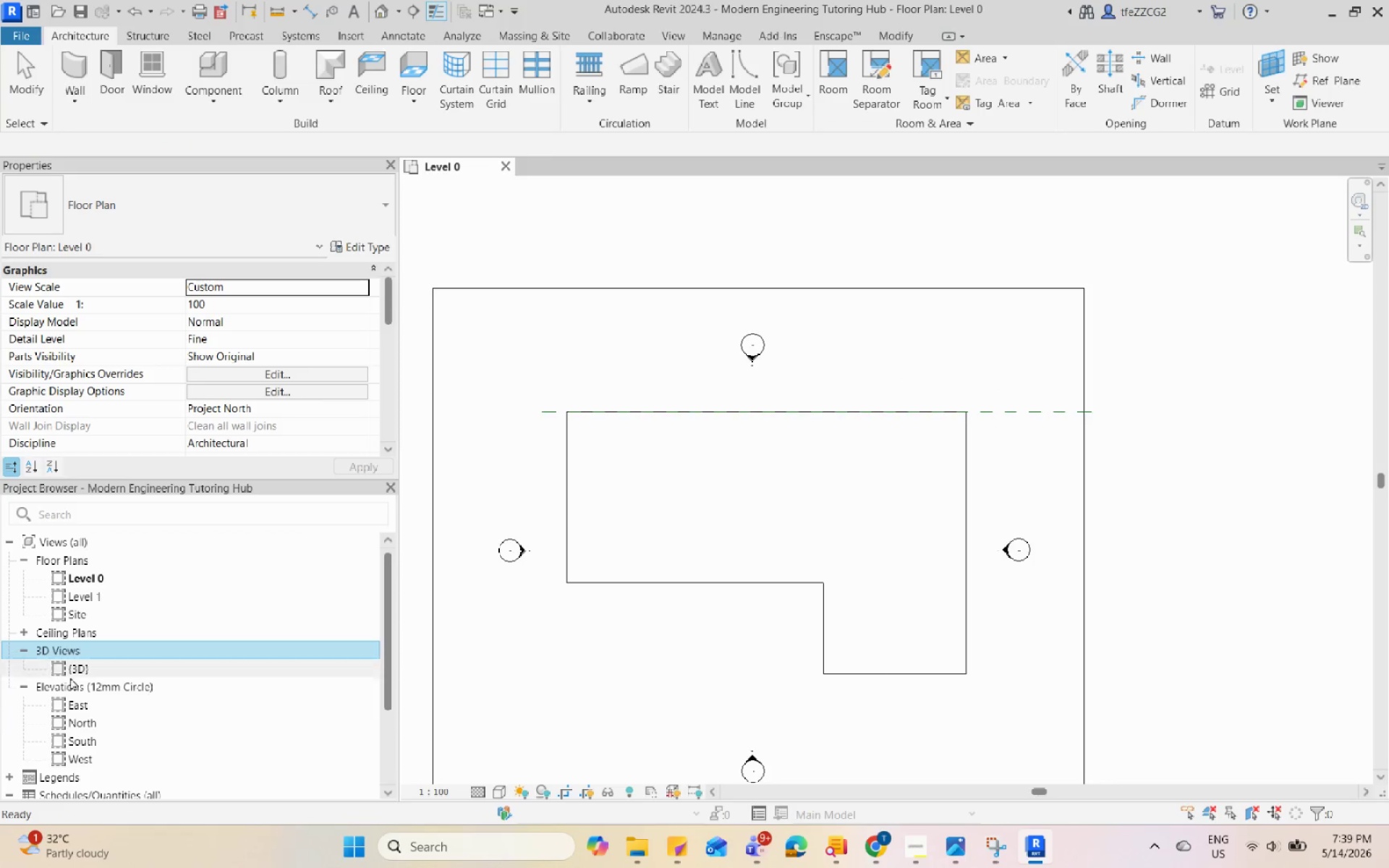 
scroll: coordinate [990, 435], scroll_direction: none, amount: 0.0
 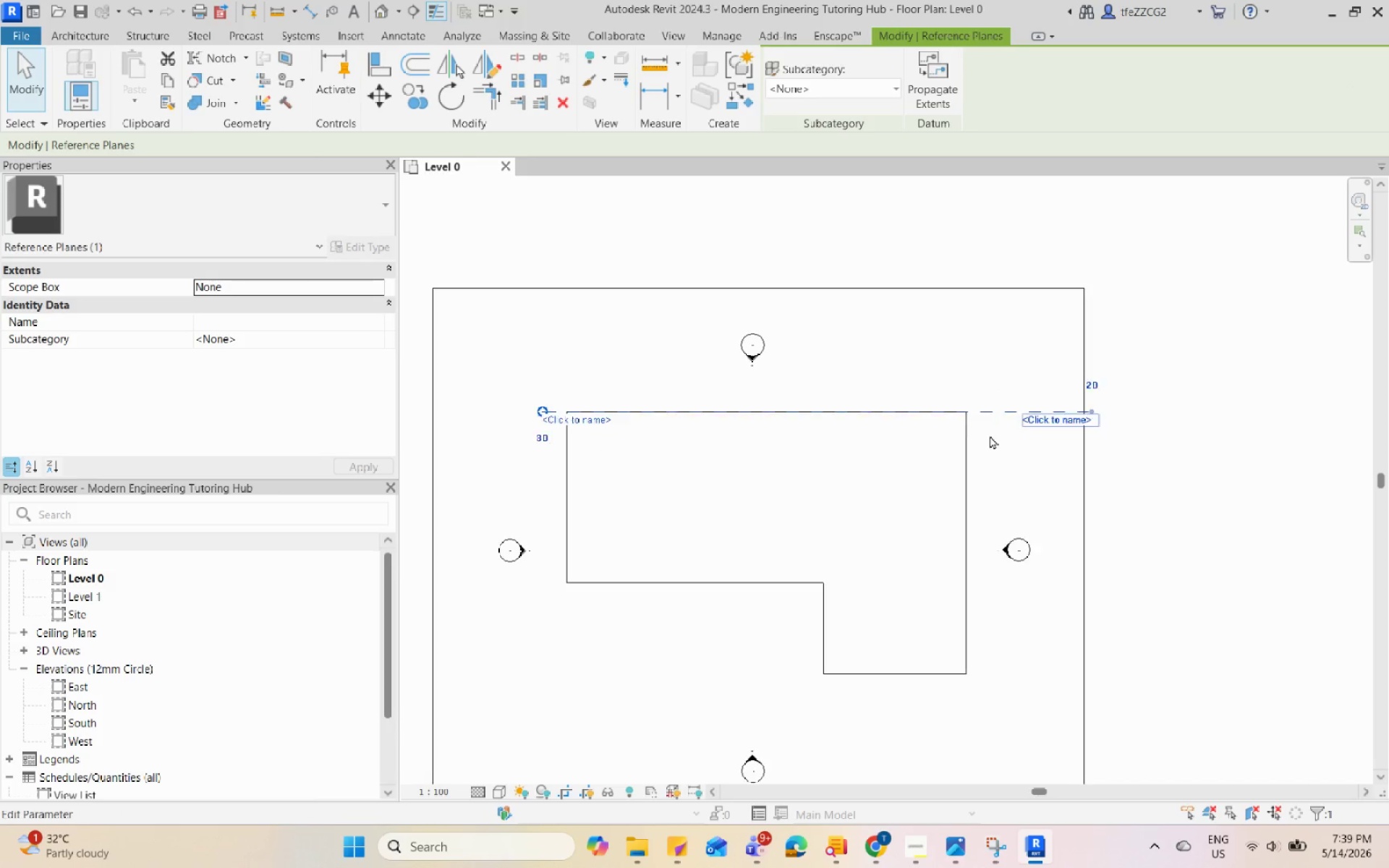 
double_click([88, 669])
 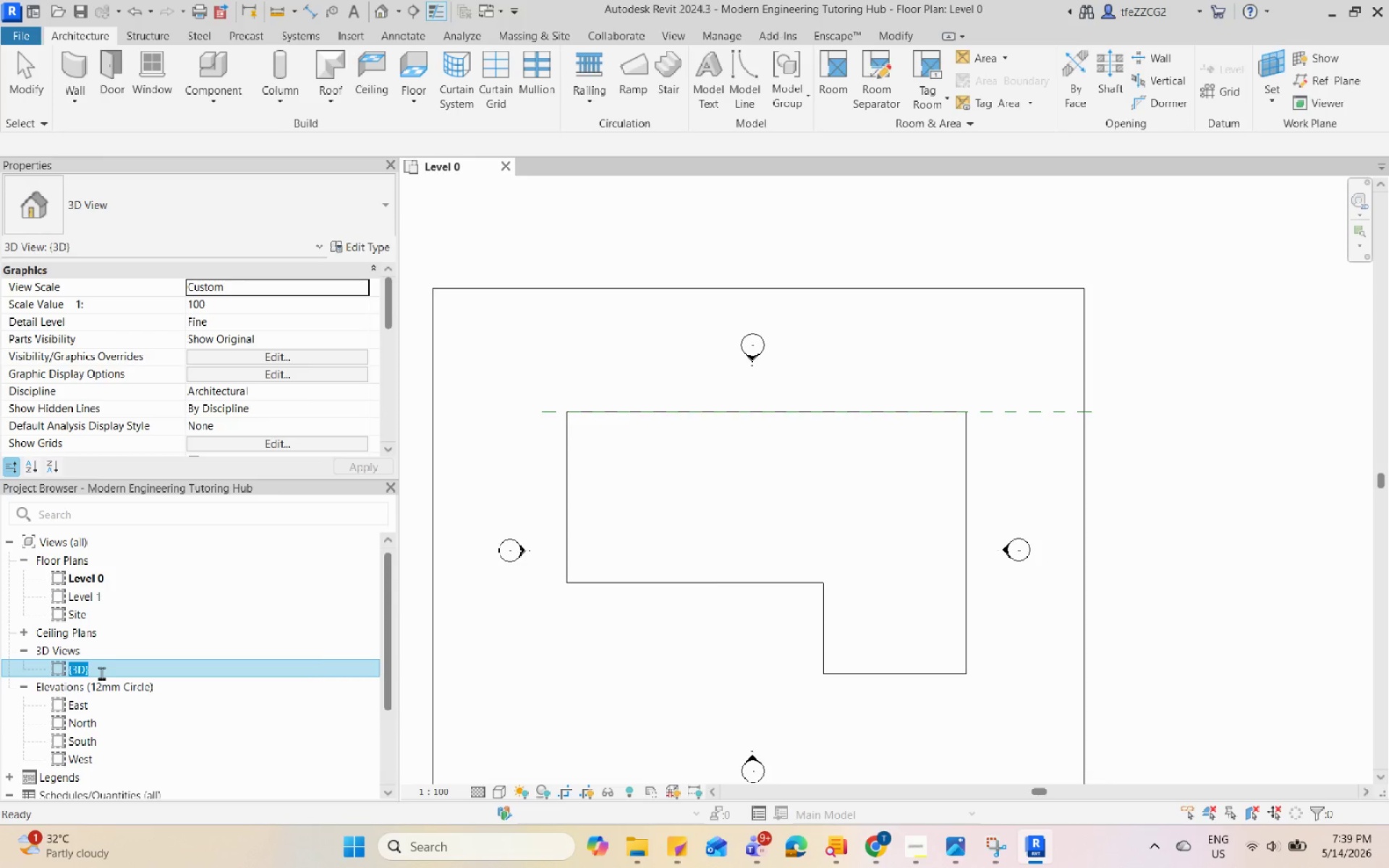 
left_click([105, 672])
 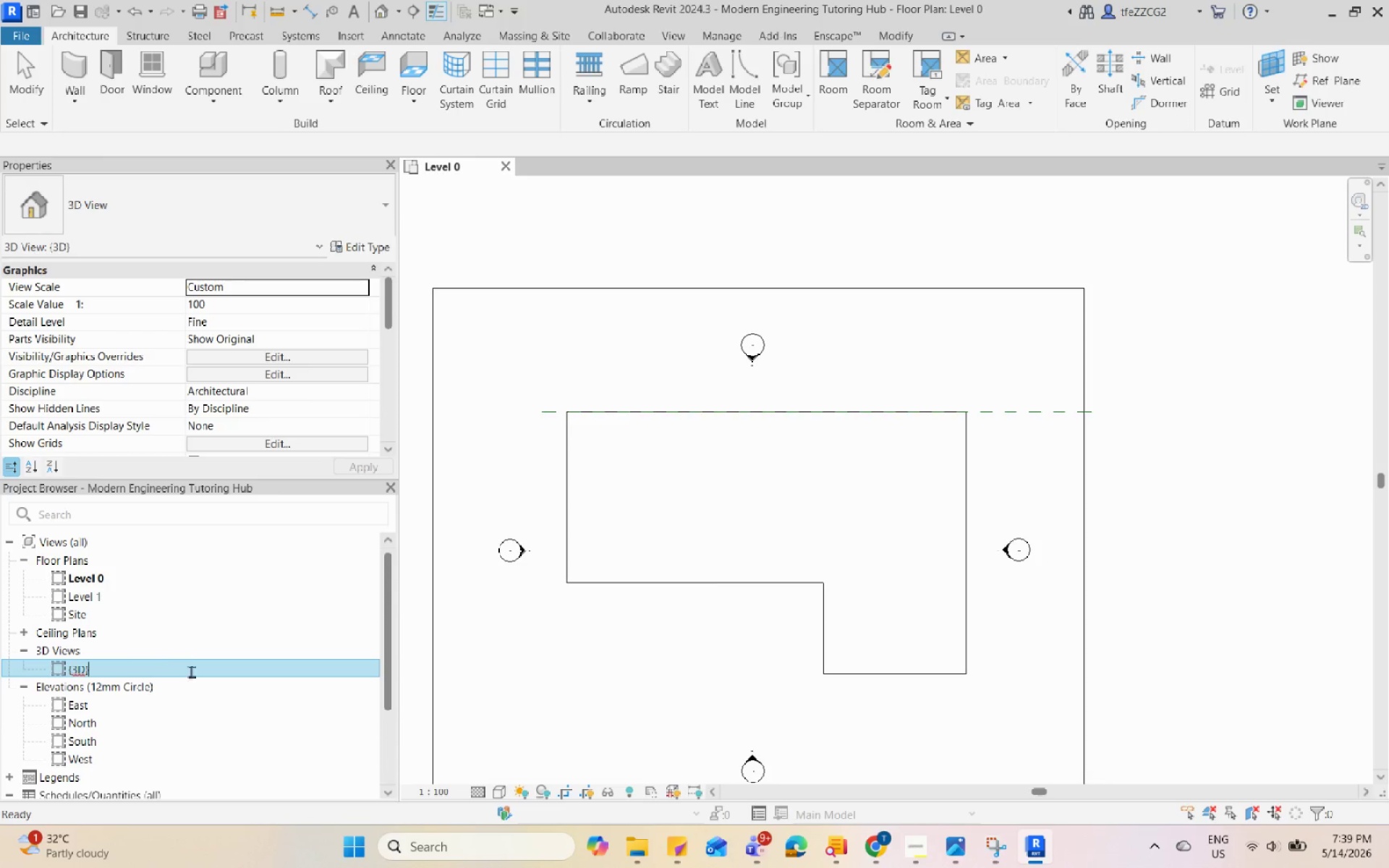 
key(Escape)
 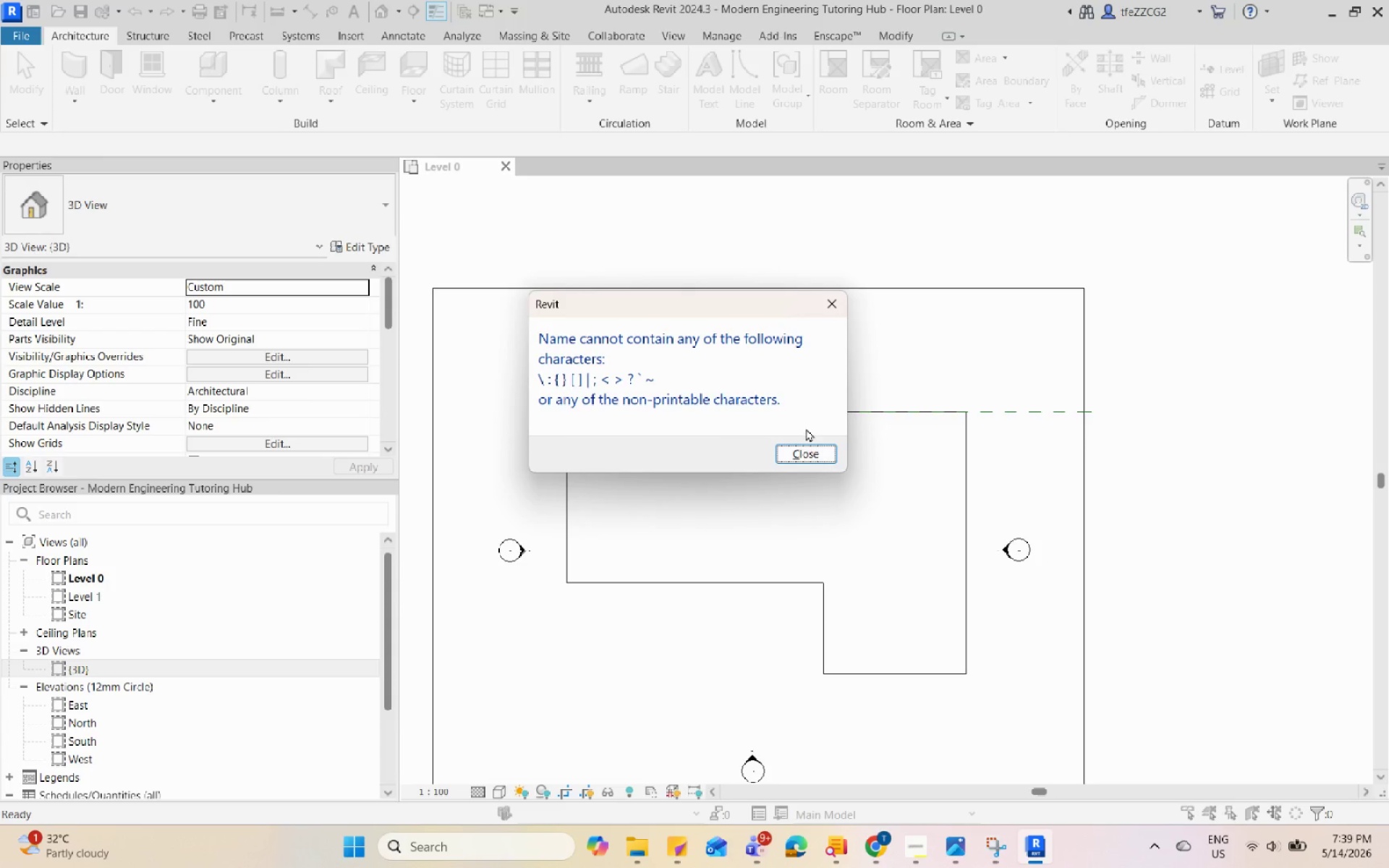 
left_click([810, 449])
 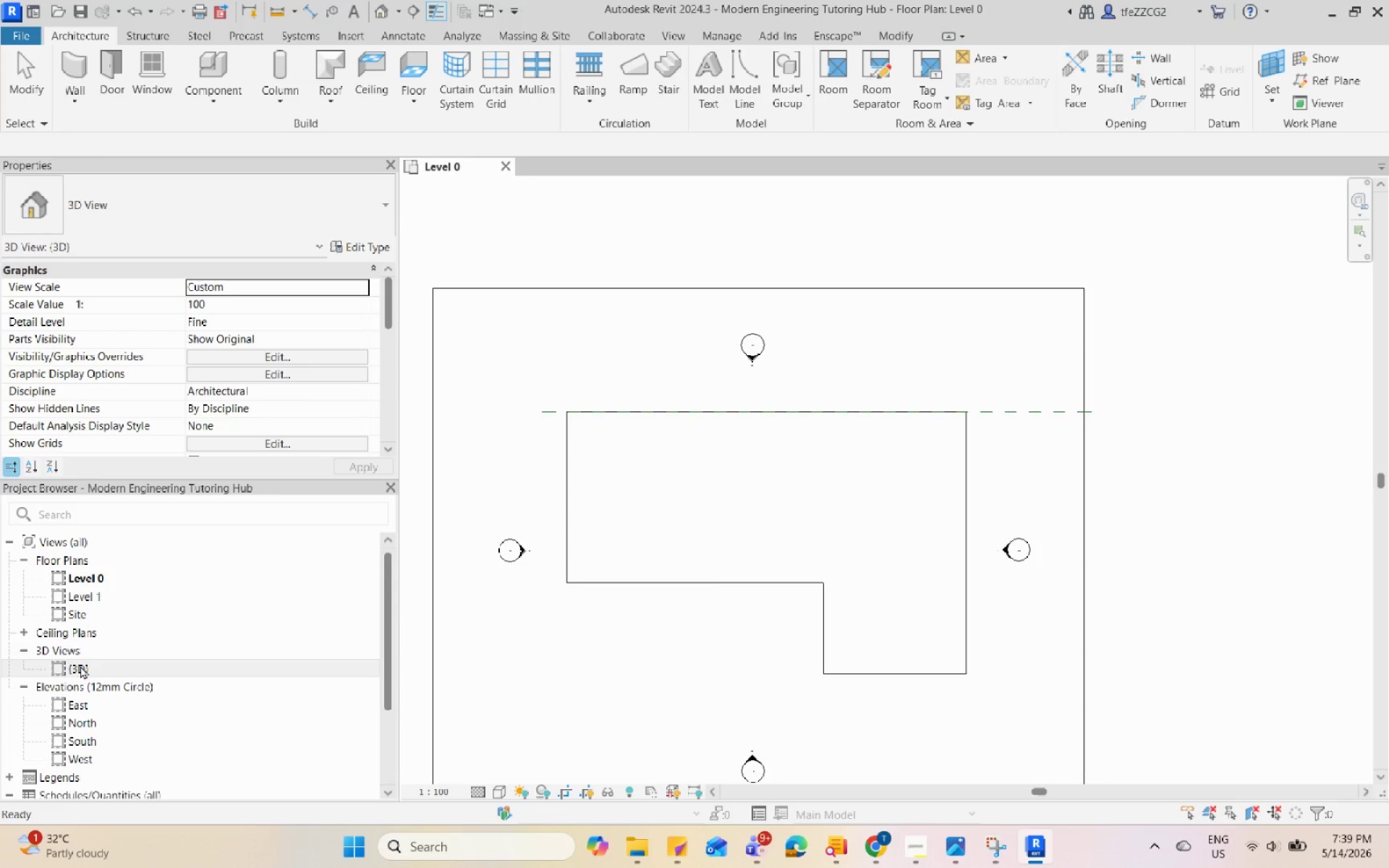 
double_click([64, 671])
 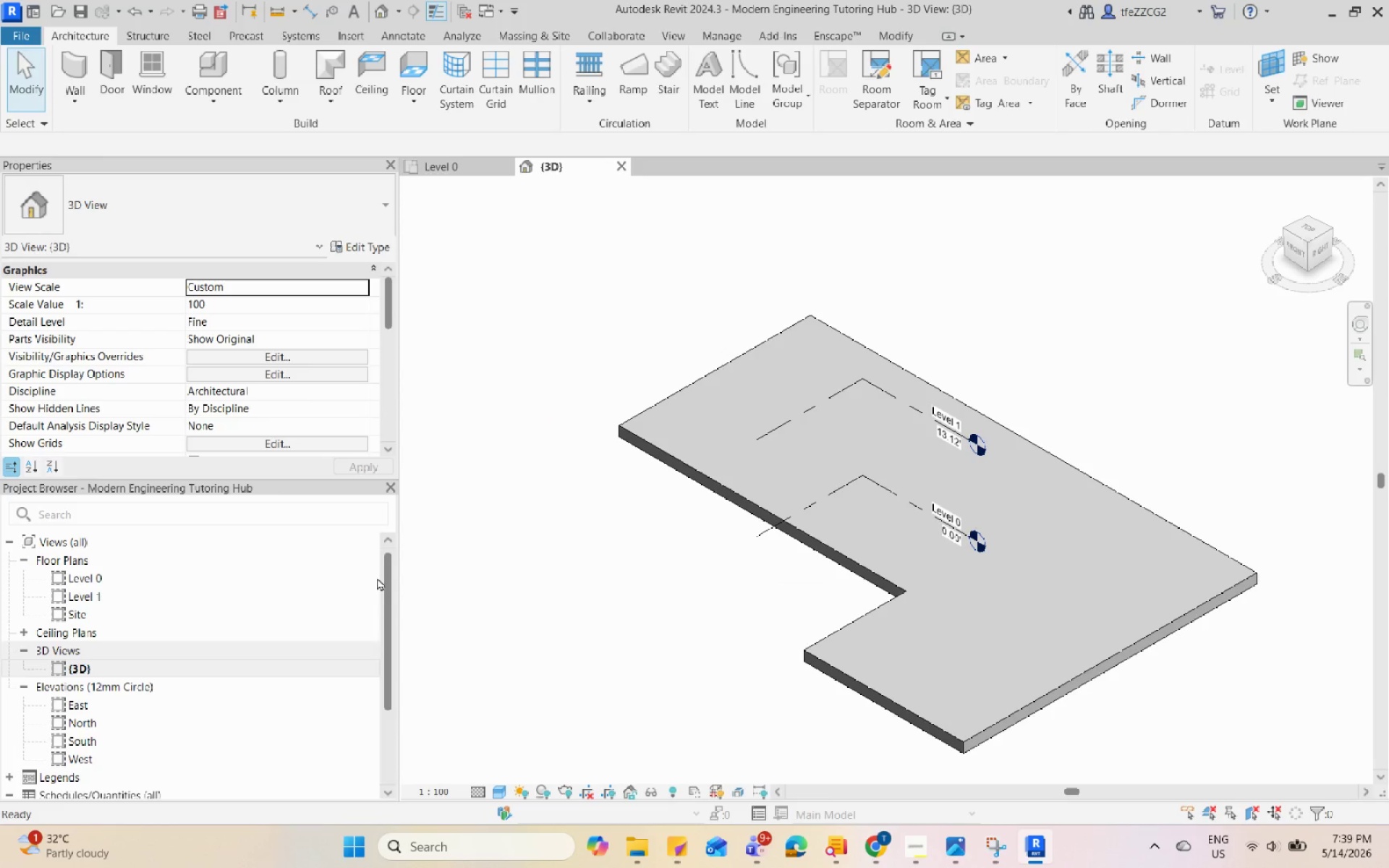 
hold_key(key=ShiftLeft, duration=1.64)
 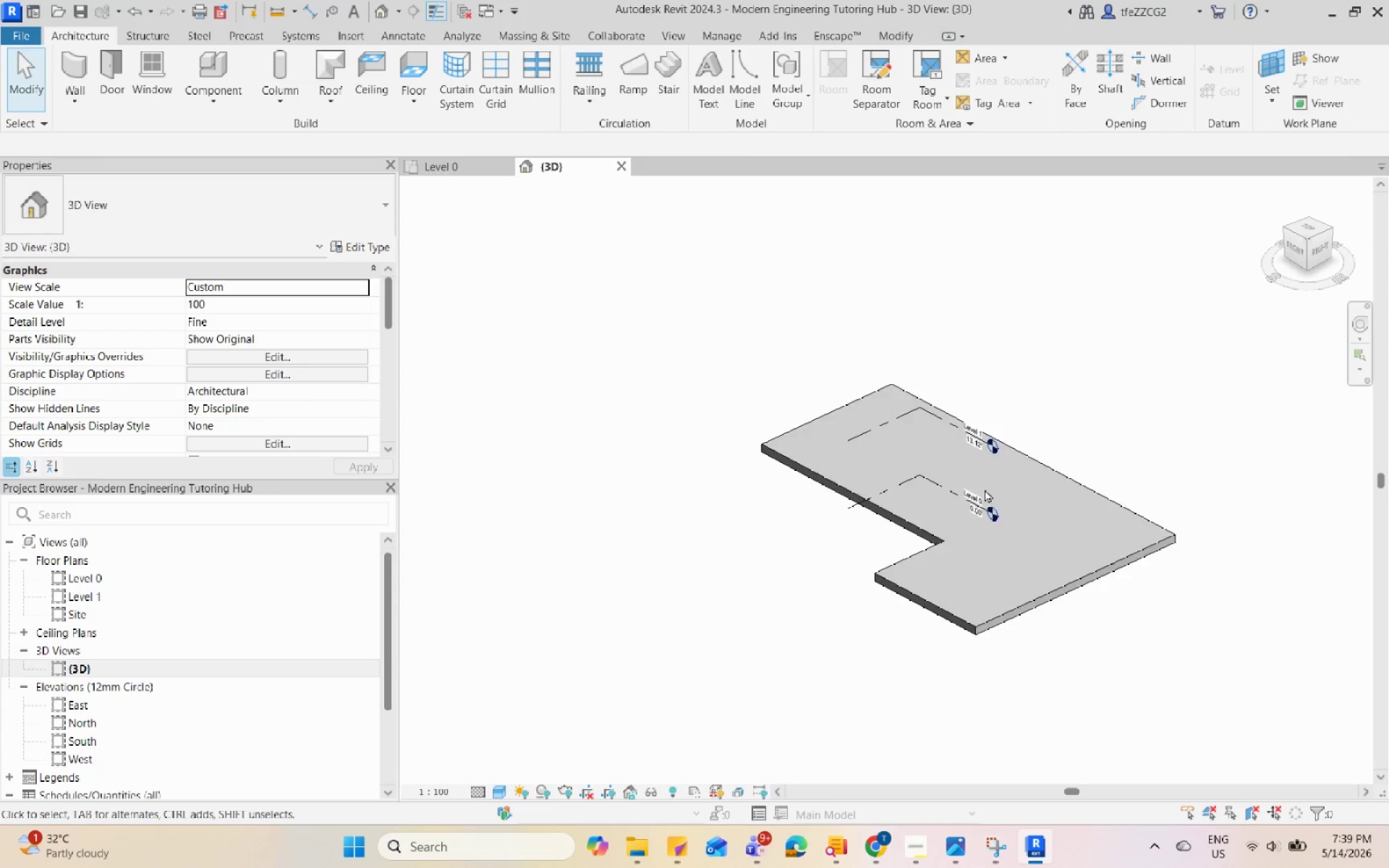 
scroll: coordinate [1024, 455], scroll_direction: down, amount: 3.0
 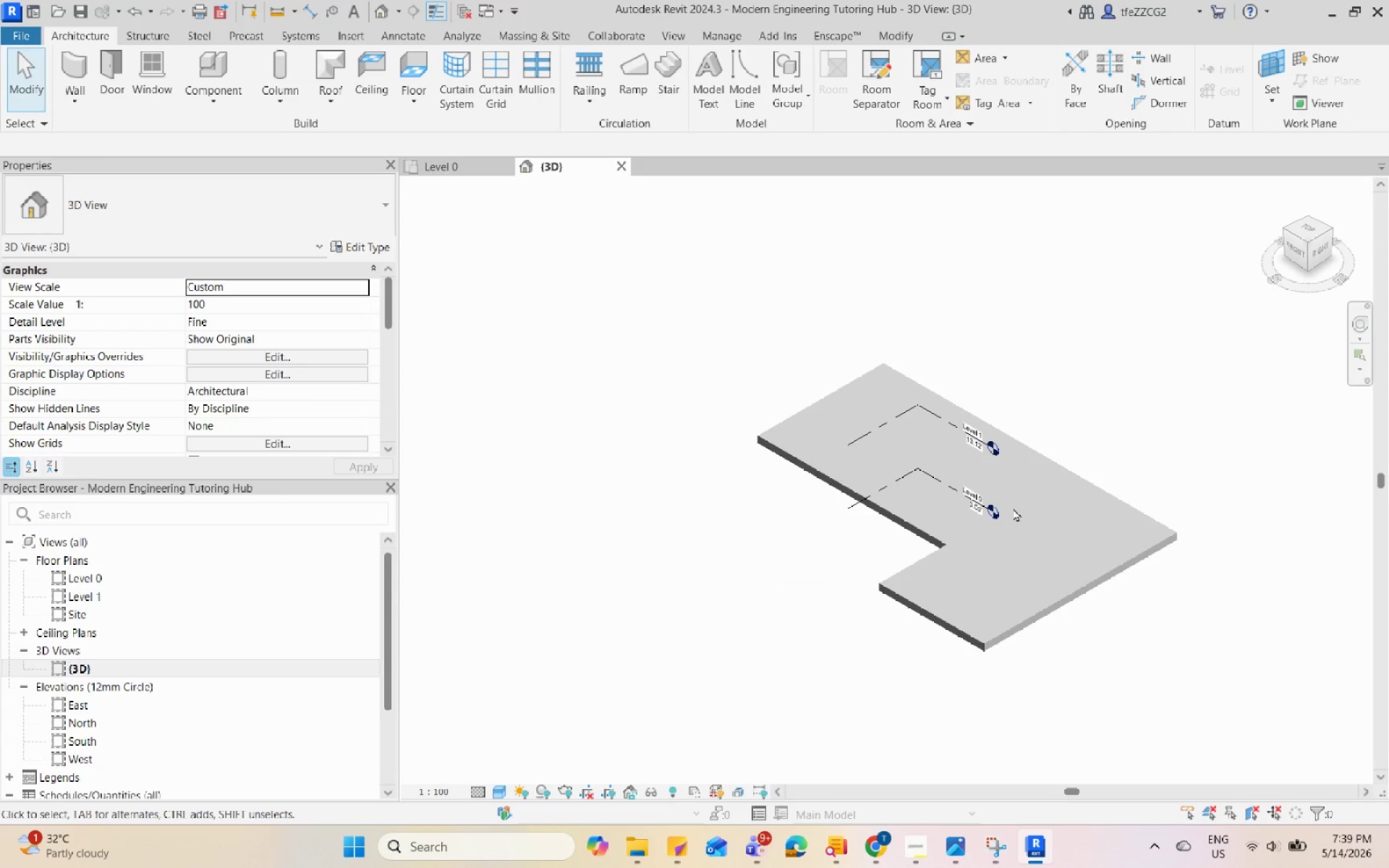 
scroll: coordinate [969, 519], scroll_direction: up, amount: 6.0
 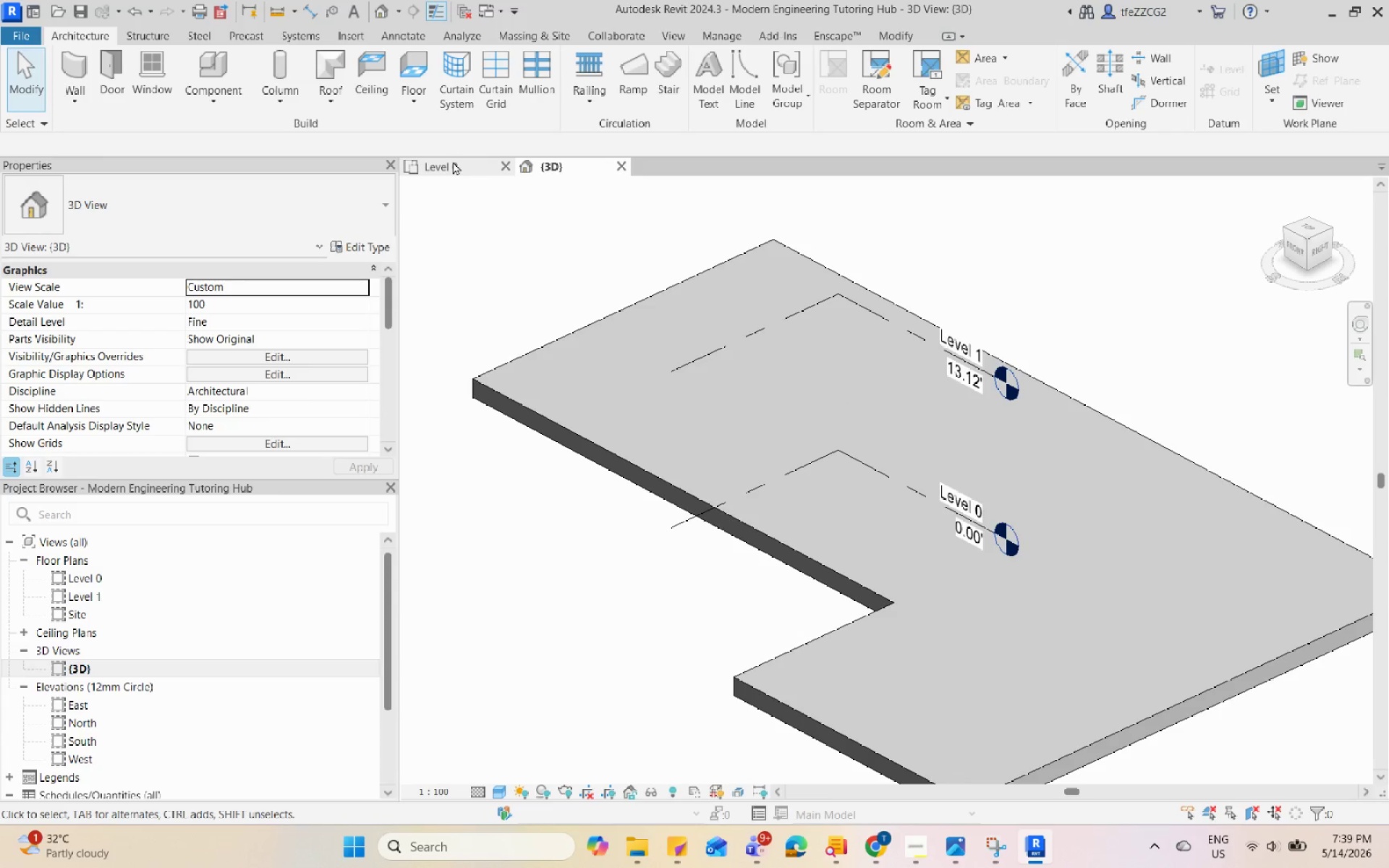 
hold_key(key=ShiftLeft, duration=2.75)
 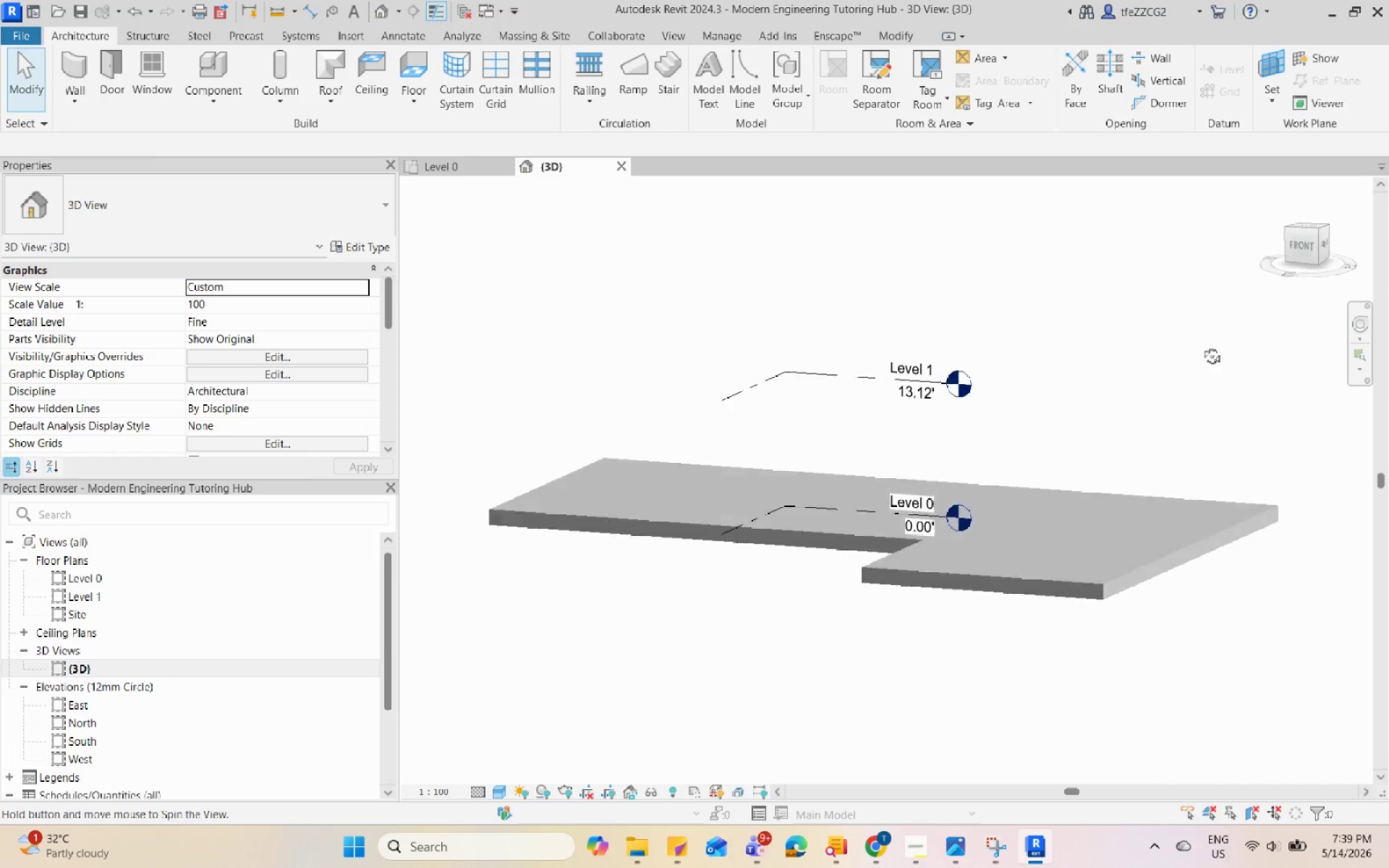 
scroll: coordinate [914, 424], scroll_direction: none, amount: 0.0
 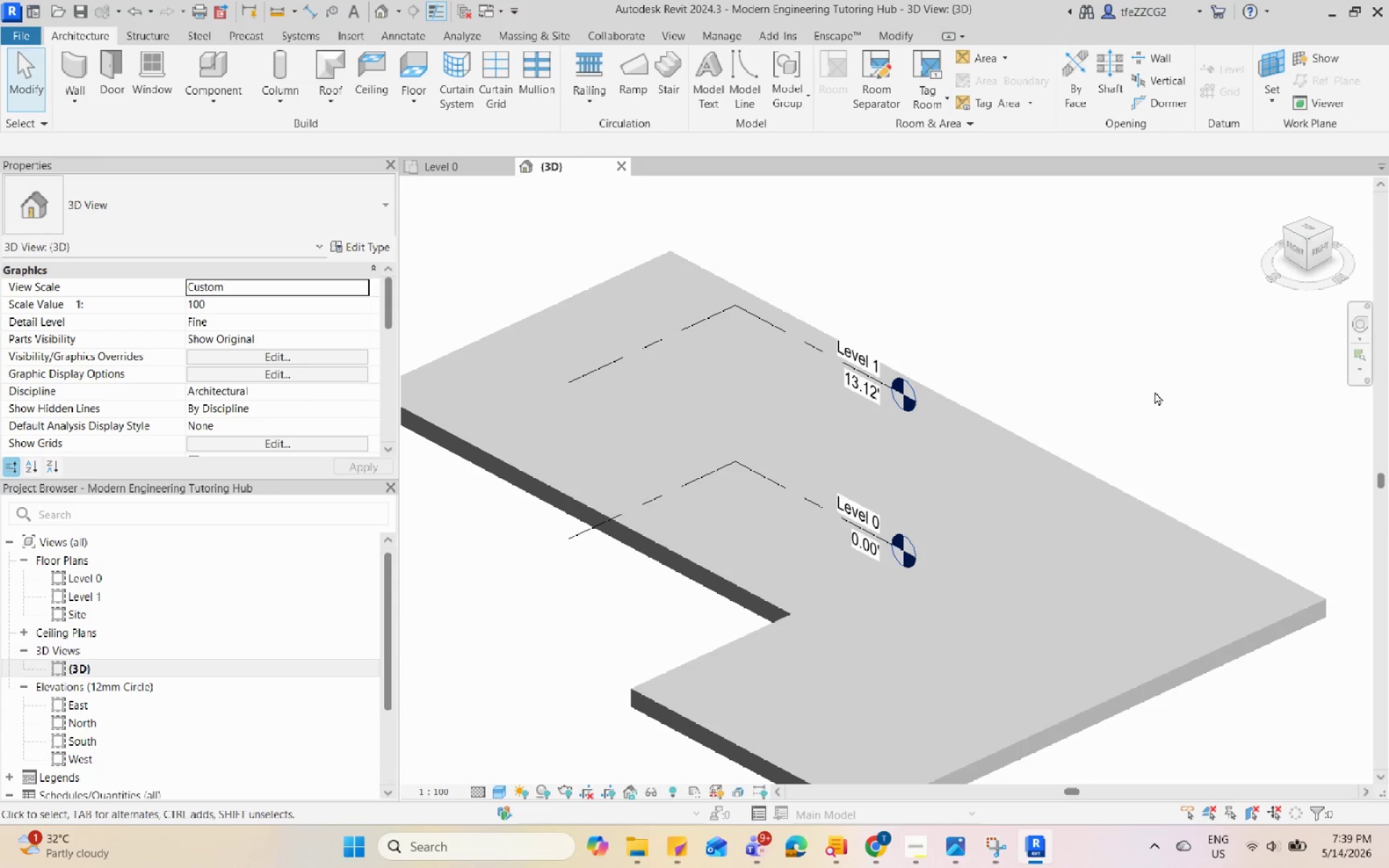 
scroll: coordinate [1155, 391], scroll_direction: down, amount: 1.0
 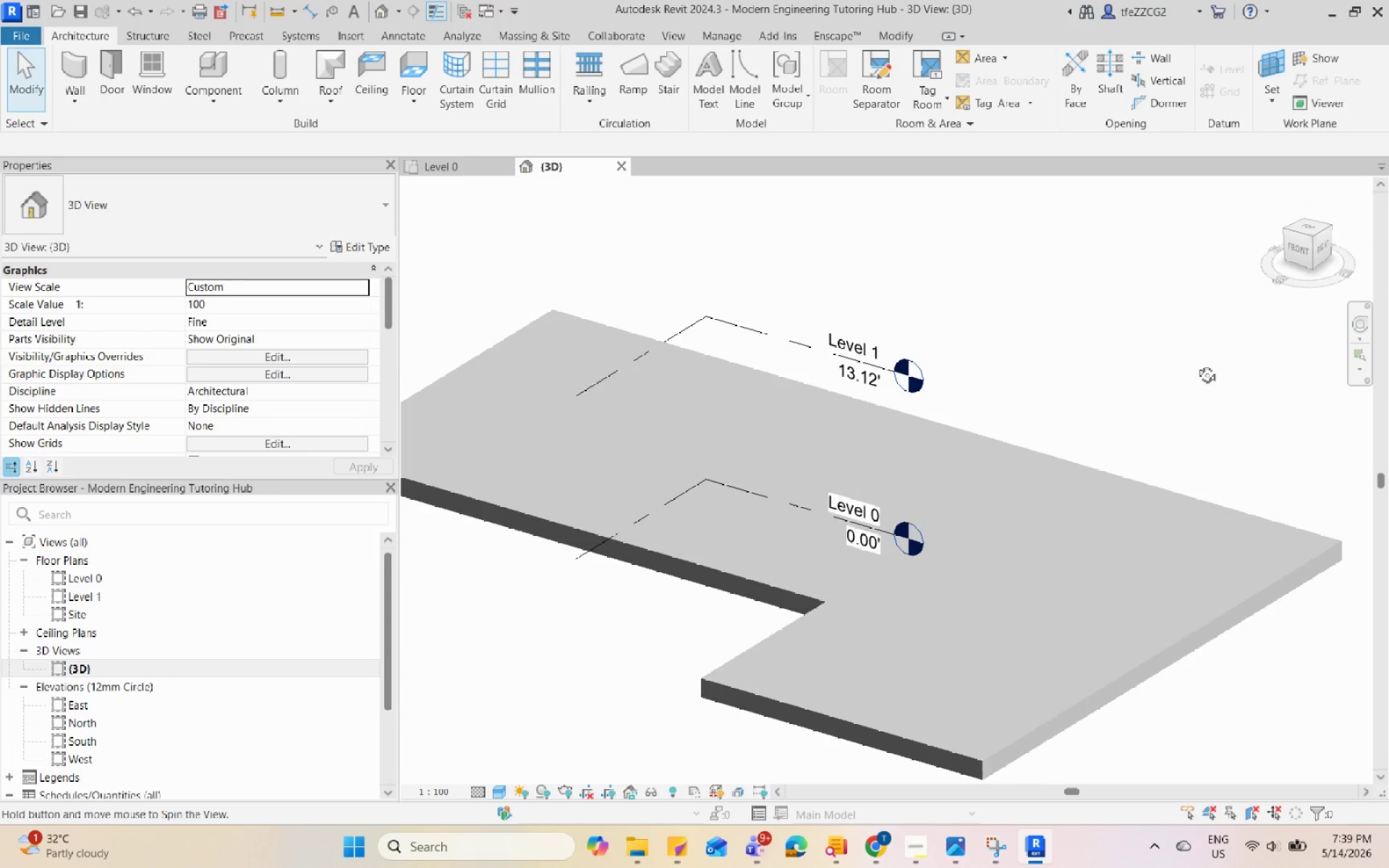 
hold_key(key=ShiftLeft, duration=0.98)
 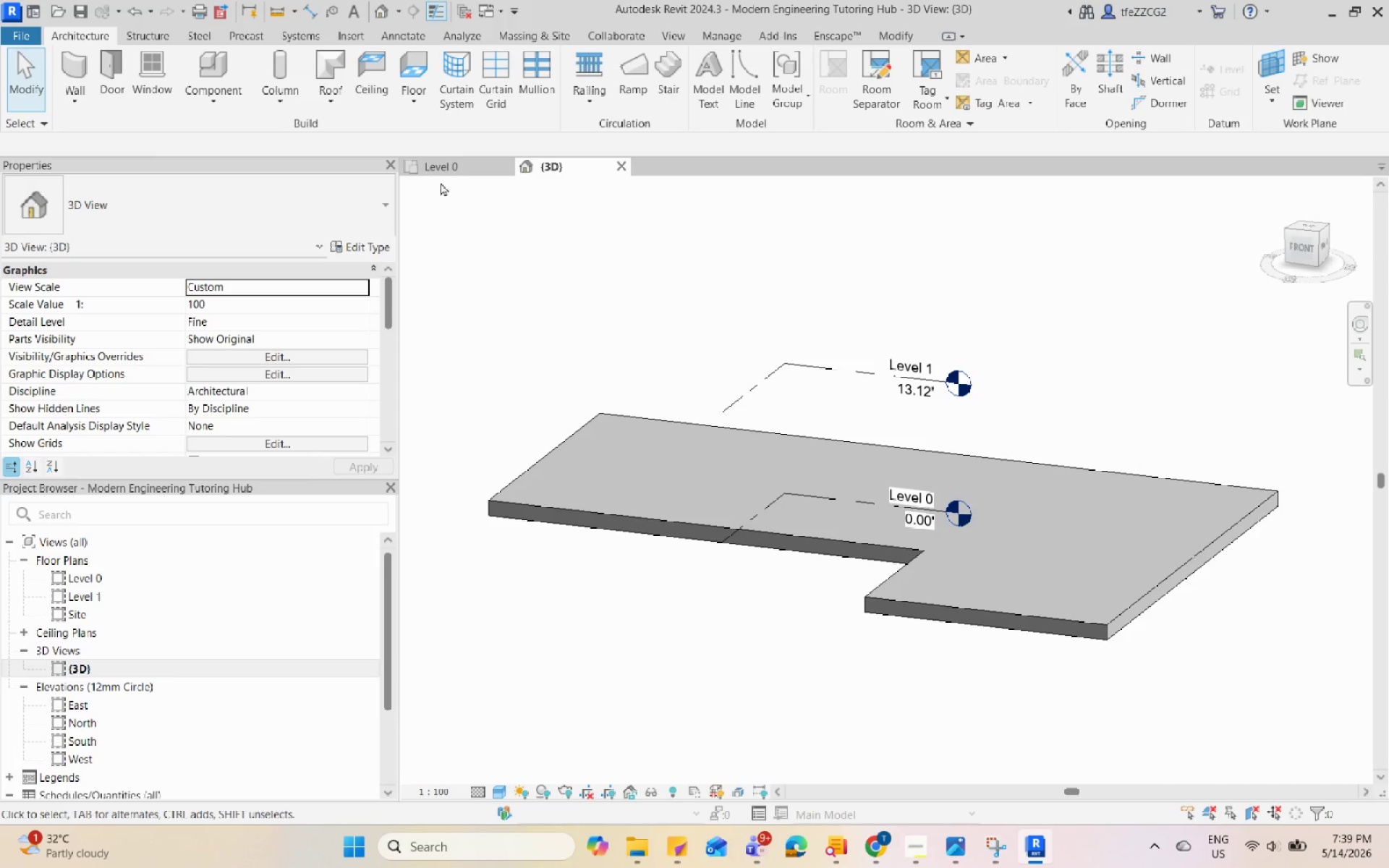 
scroll: coordinate [1123, 451], scroll_direction: down, amount: 2.0
 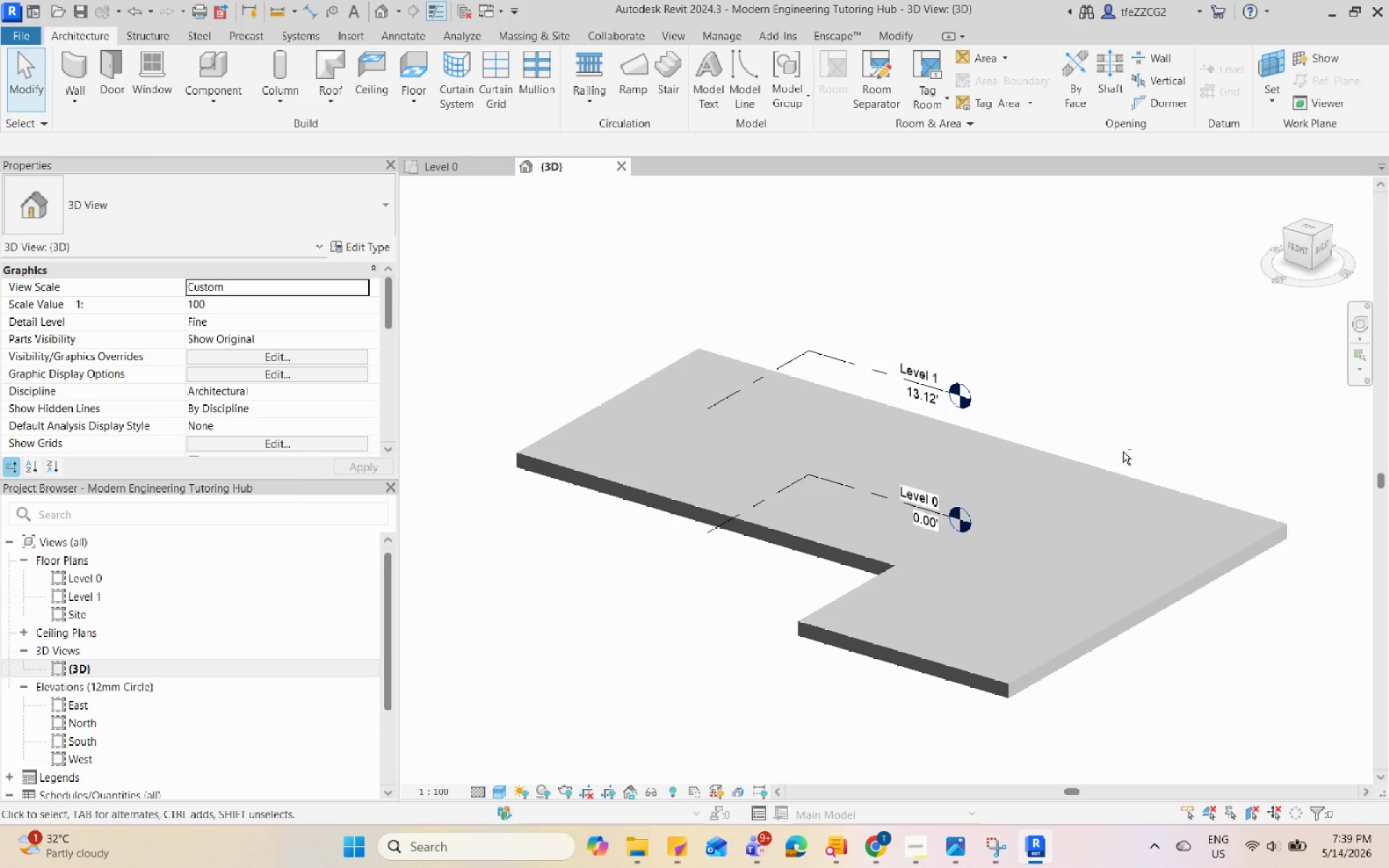 
left_click([451, 174])
 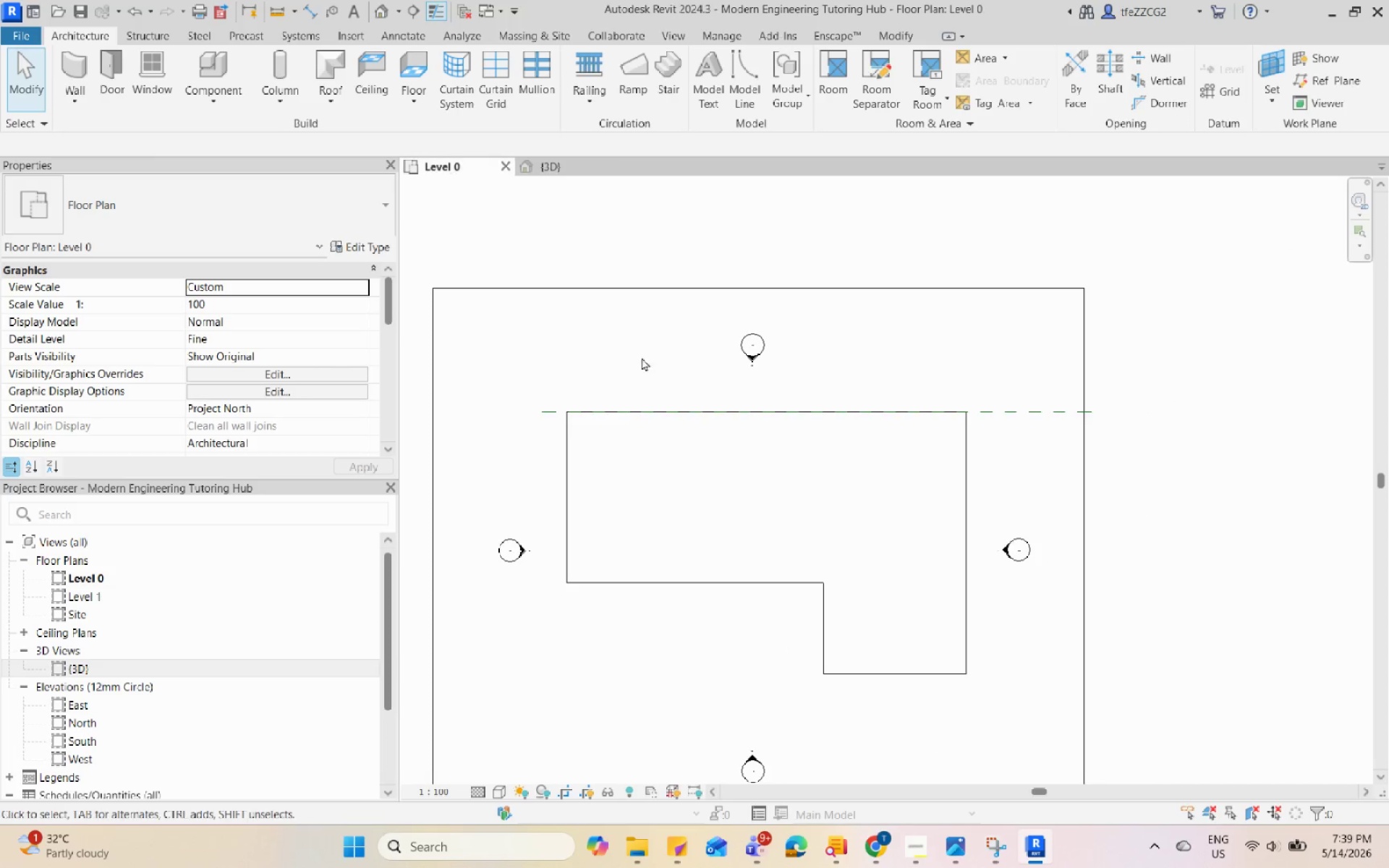 
scroll: coordinate [815, 480], scroll_direction: down, amount: 6.0
 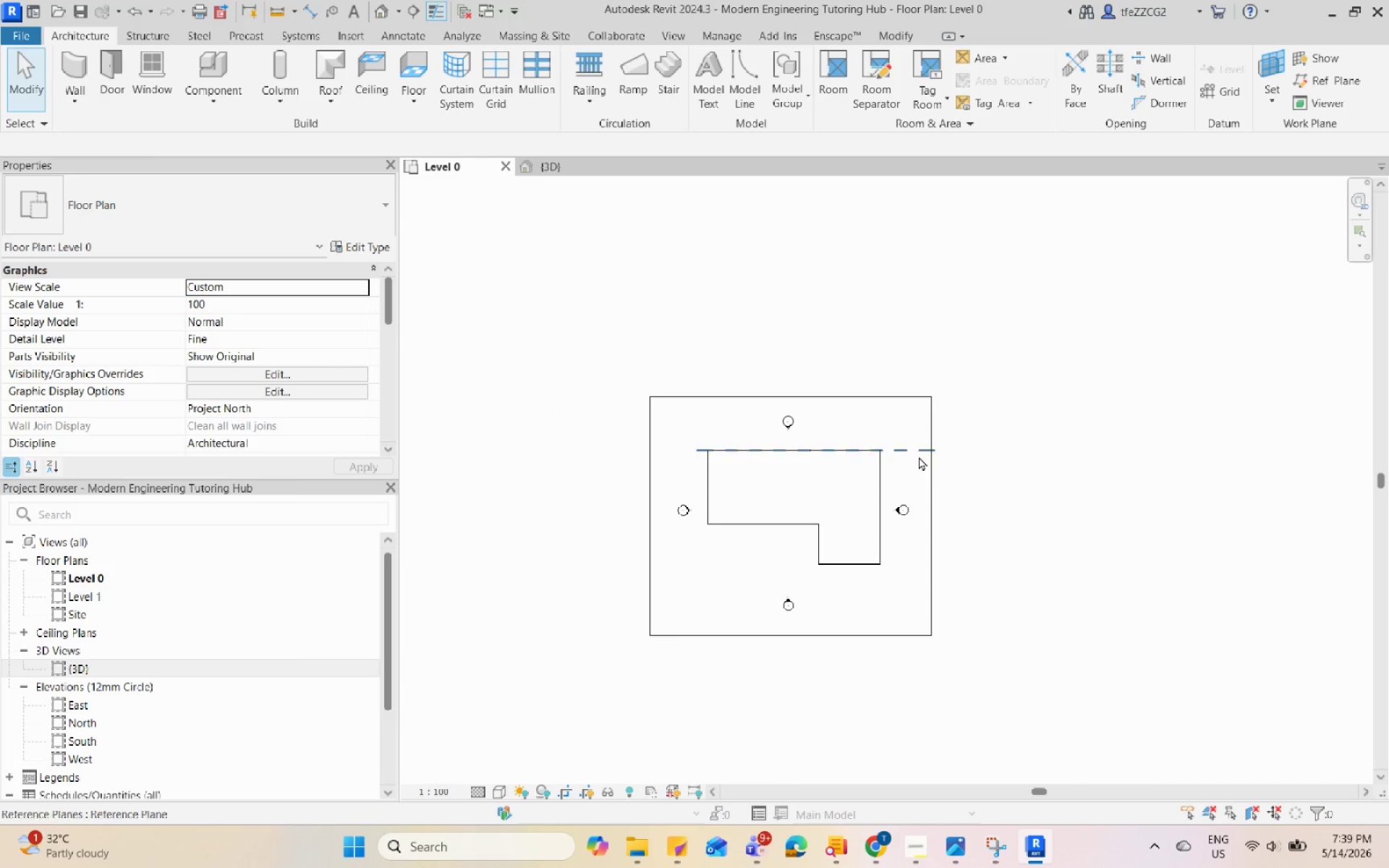 
left_click([914, 454])
 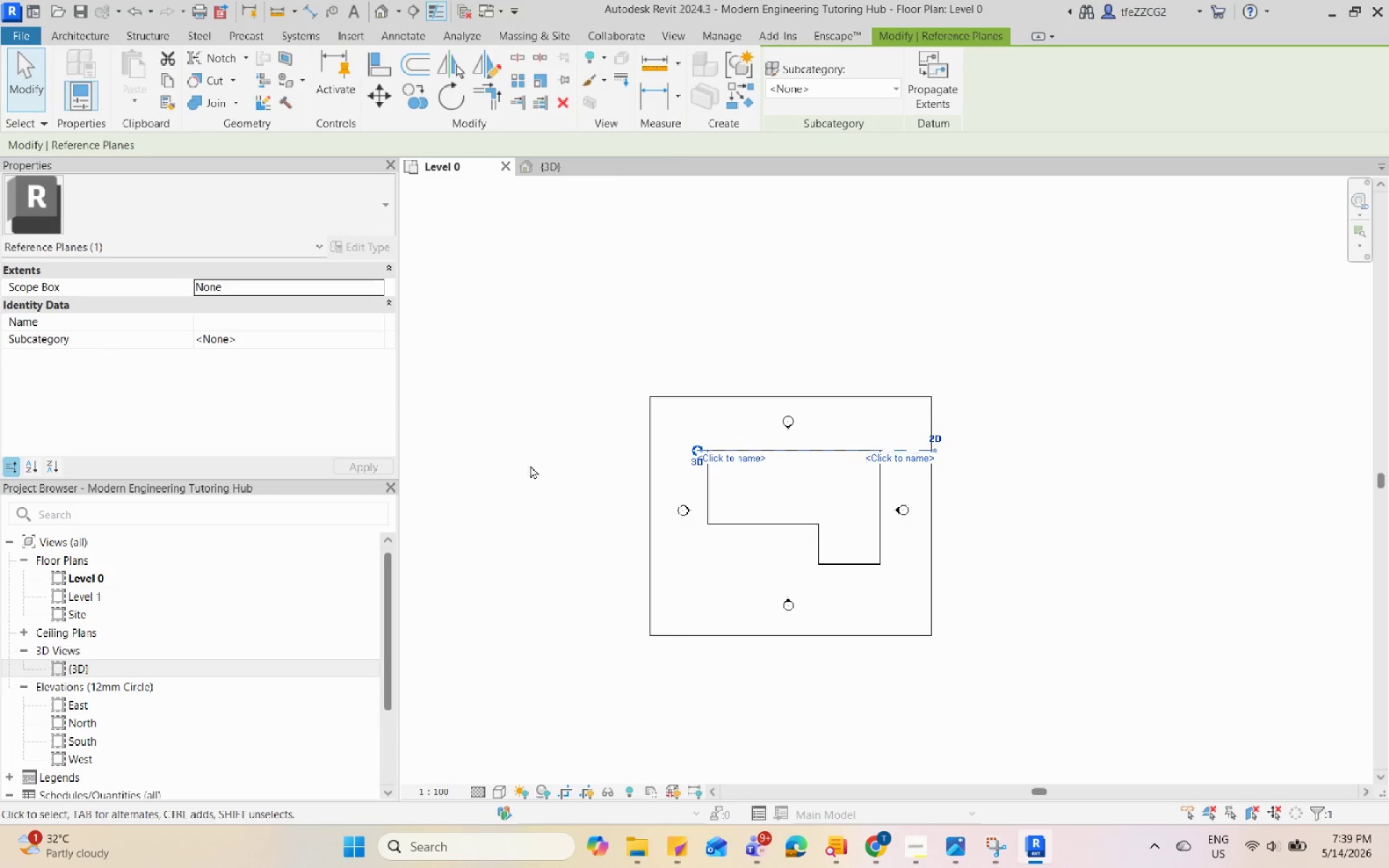 
key(Escape)
 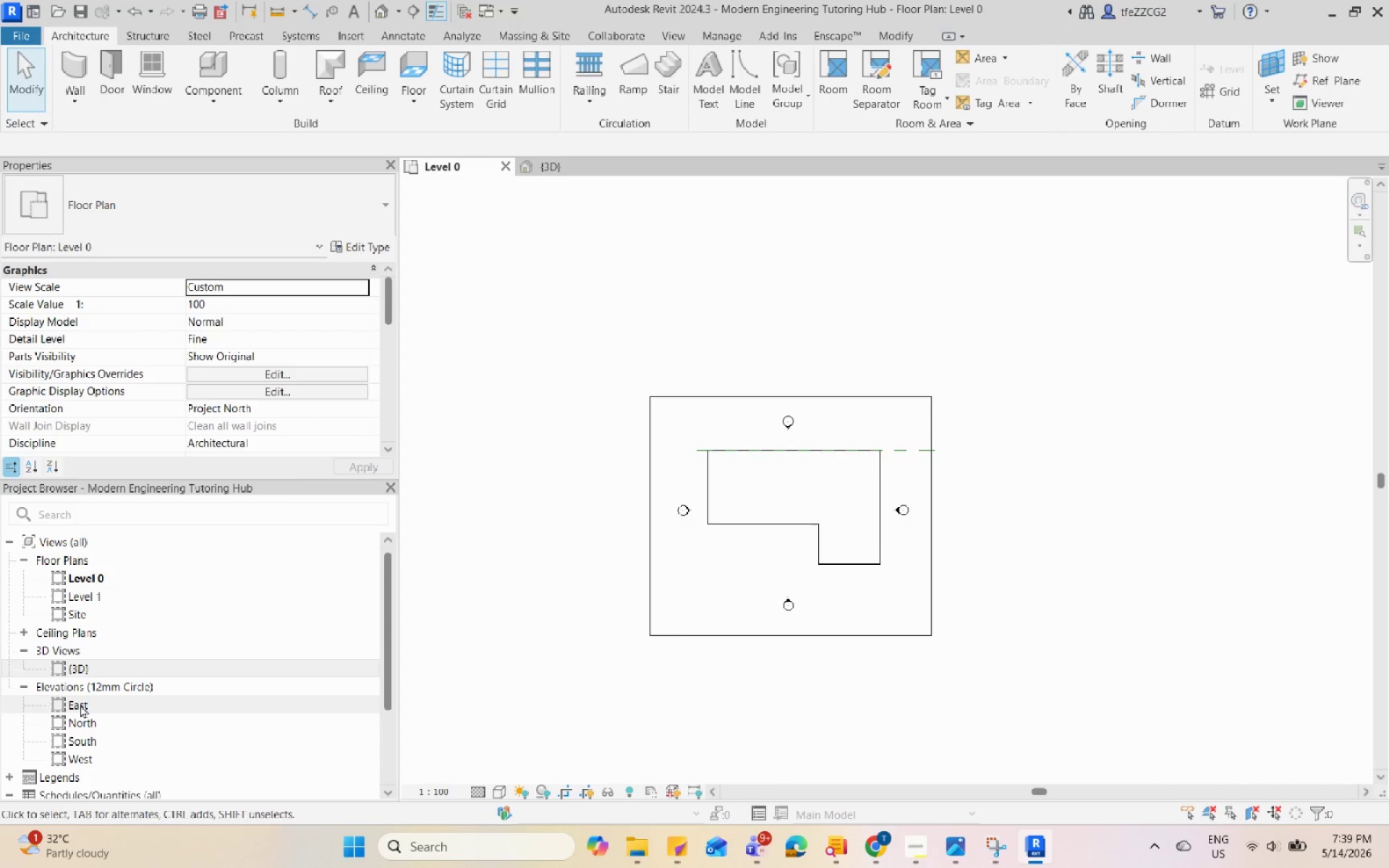 
double_click([80, 705])
 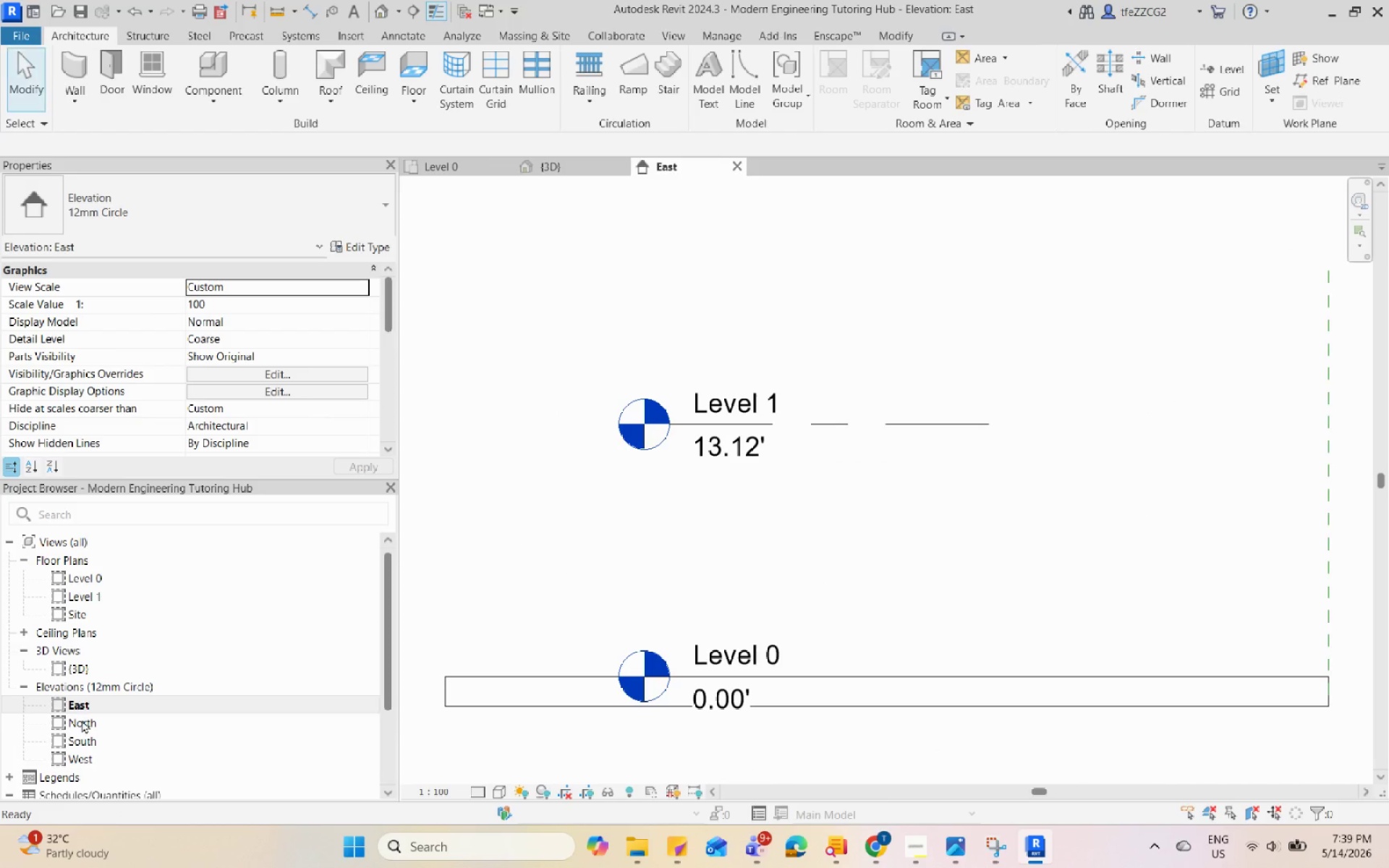 
left_click([82, 722])
 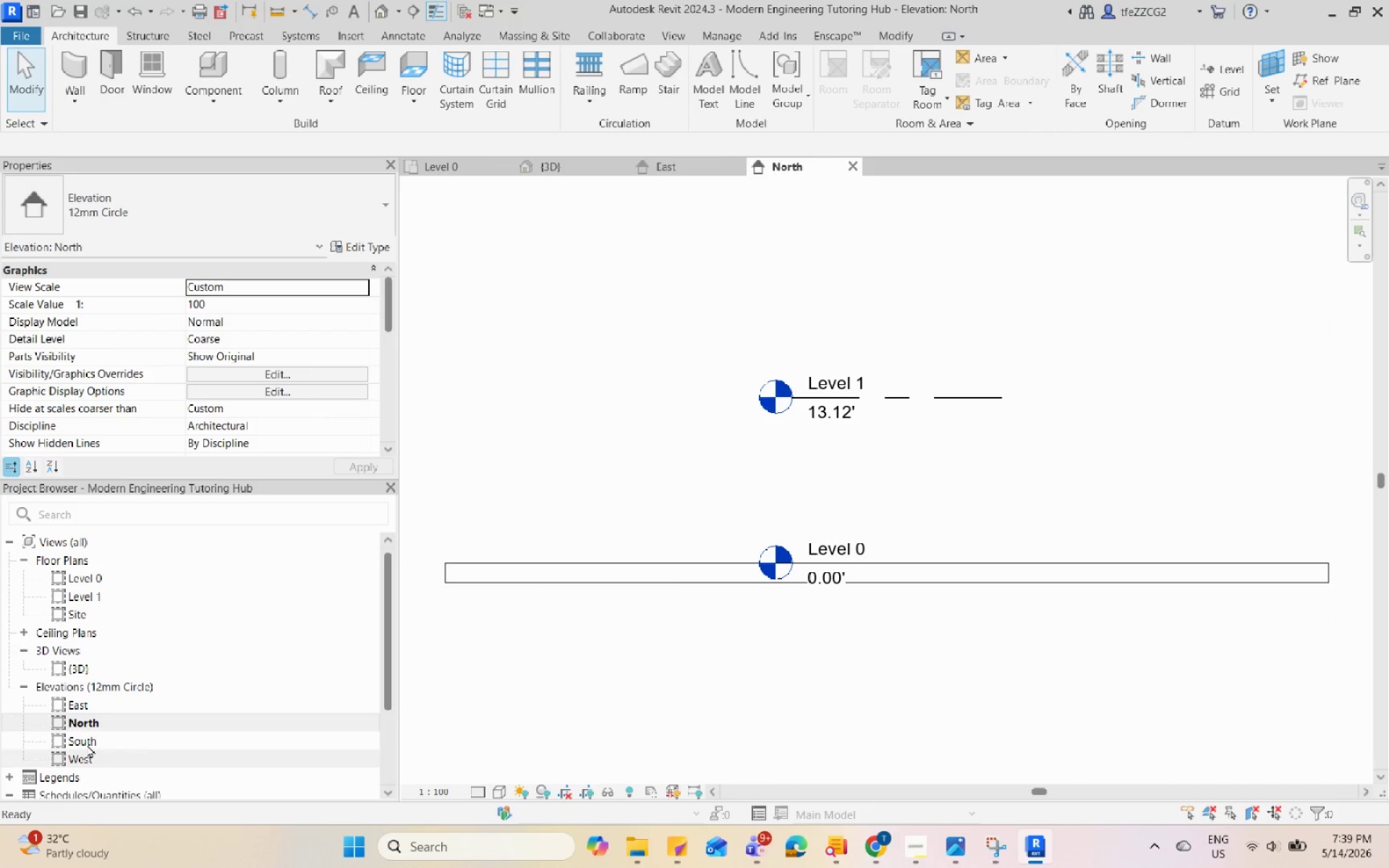 
double_click([87, 744])
 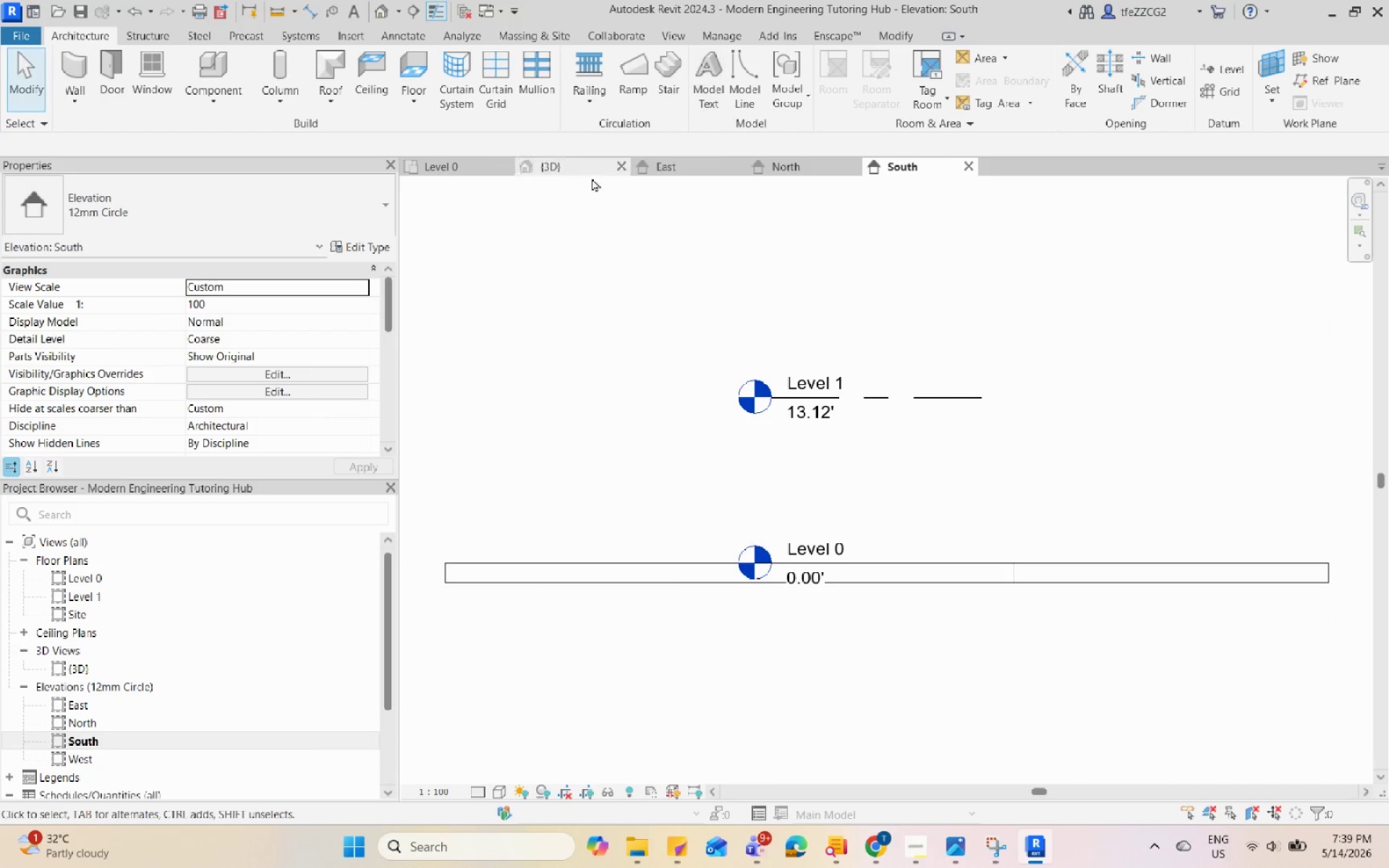 
left_click([551, 163])
 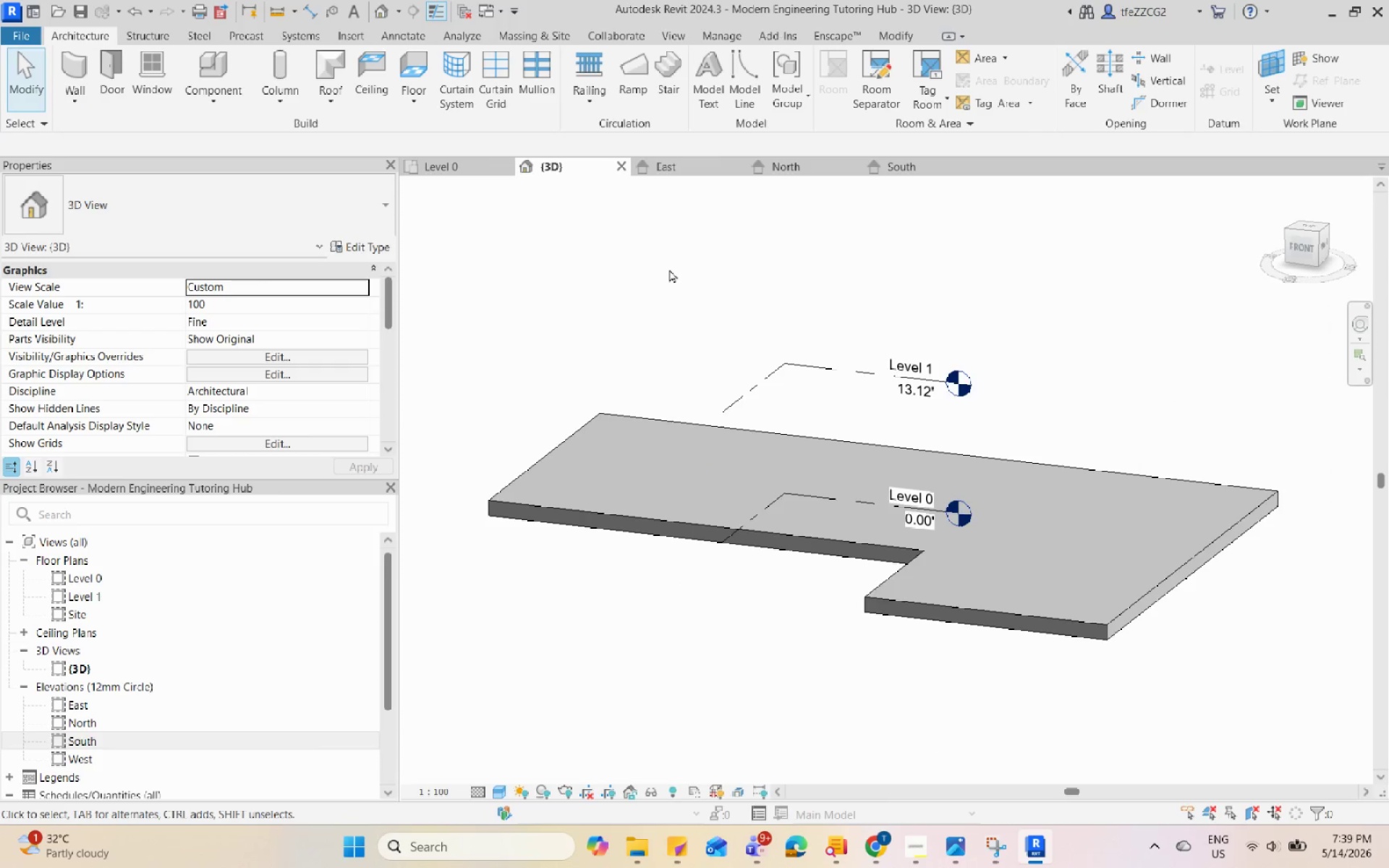 
scroll: coordinate [685, 377], scroll_direction: down, amount: 4.0
 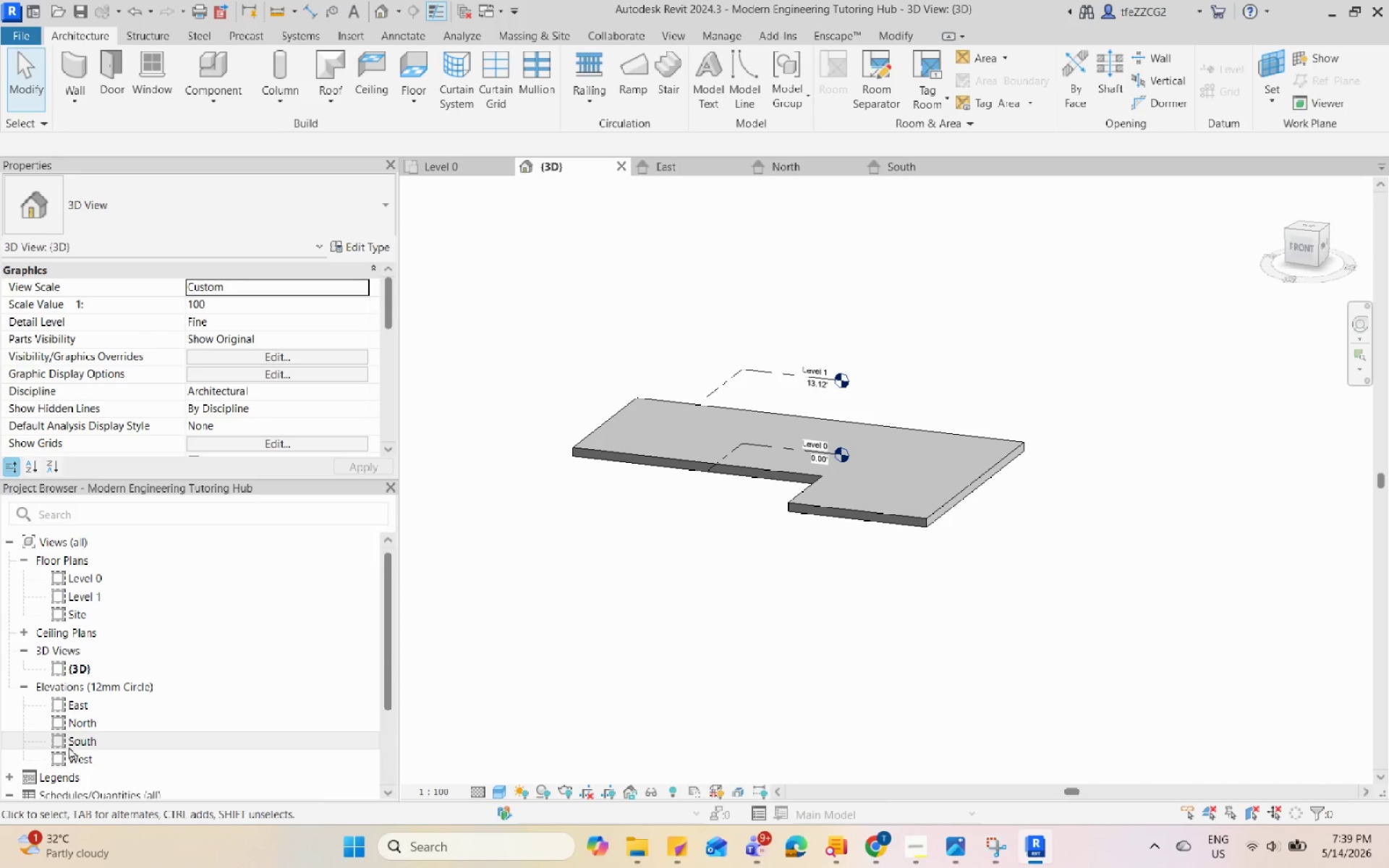 
left_click([80, 739])
 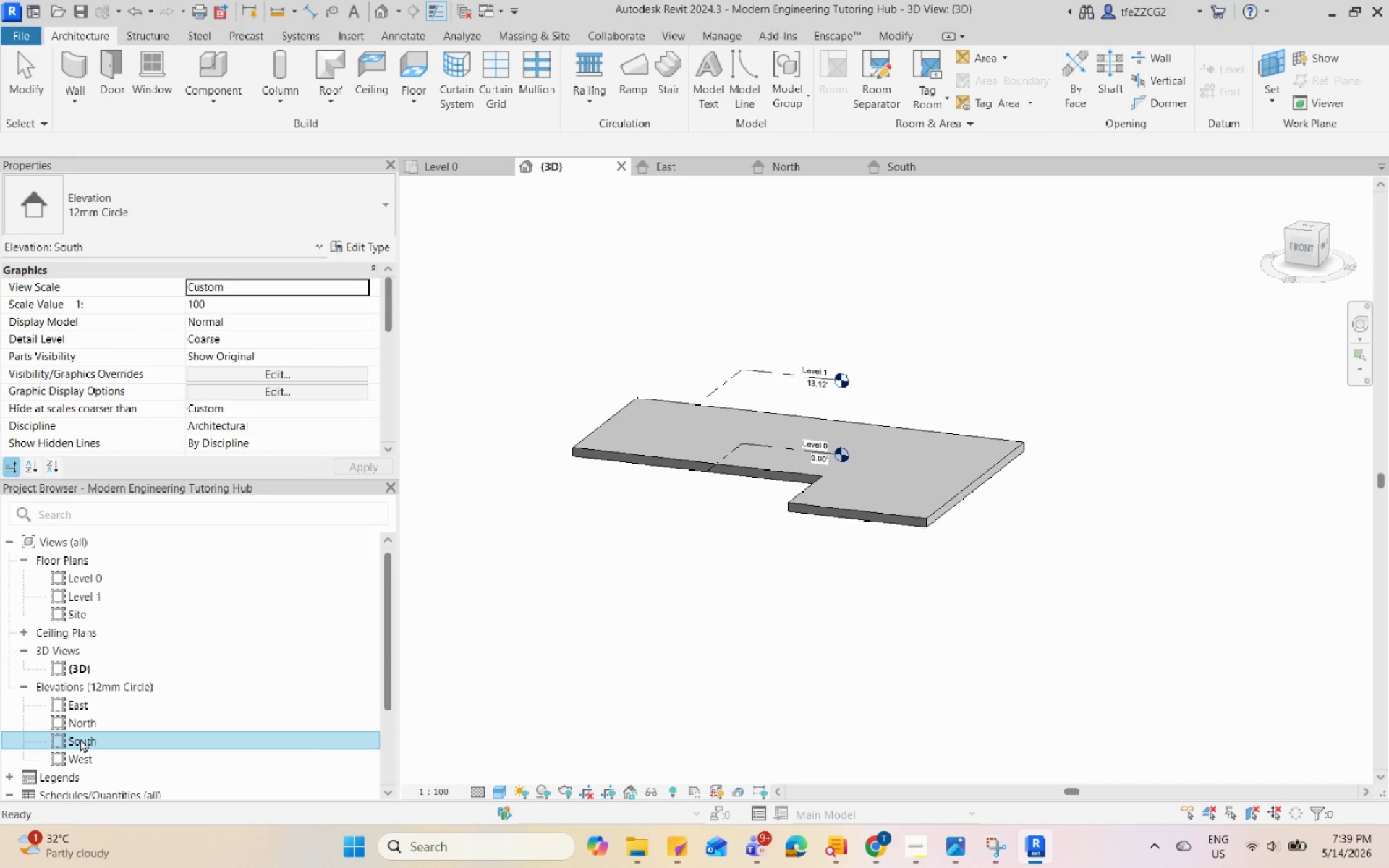 
left_click([80, 739])
 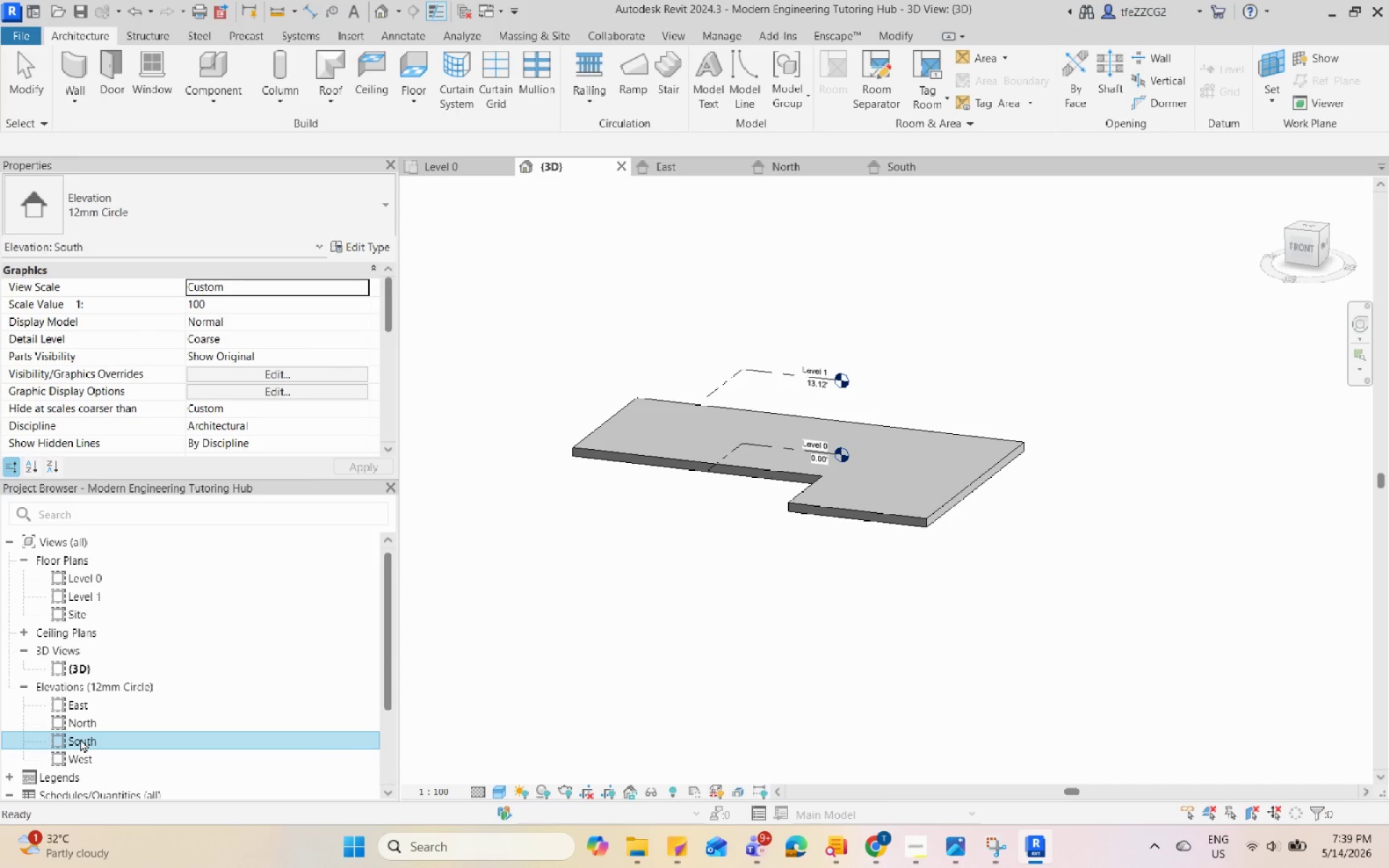 
right_click([80, 739])
 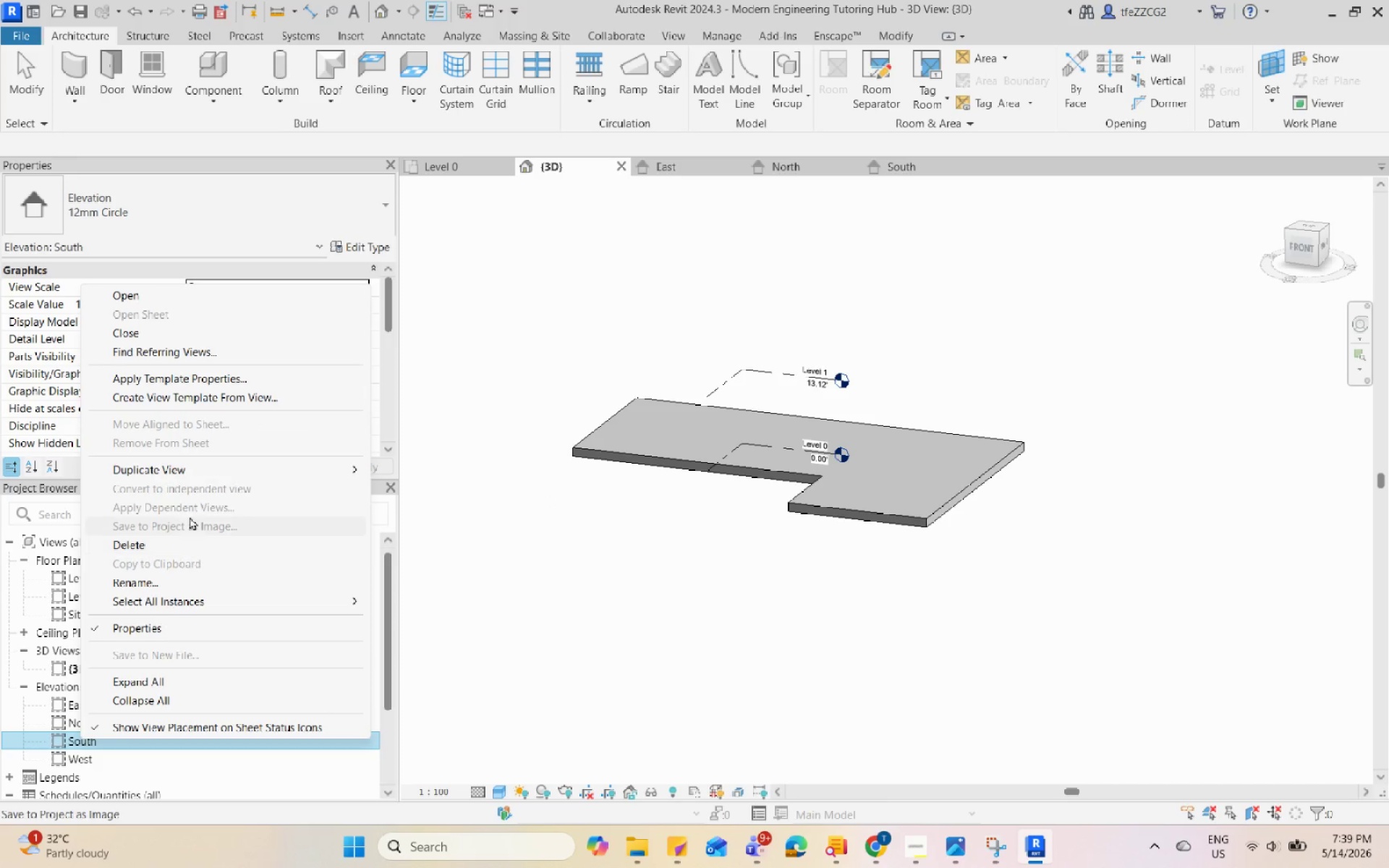 
key(Escape)
 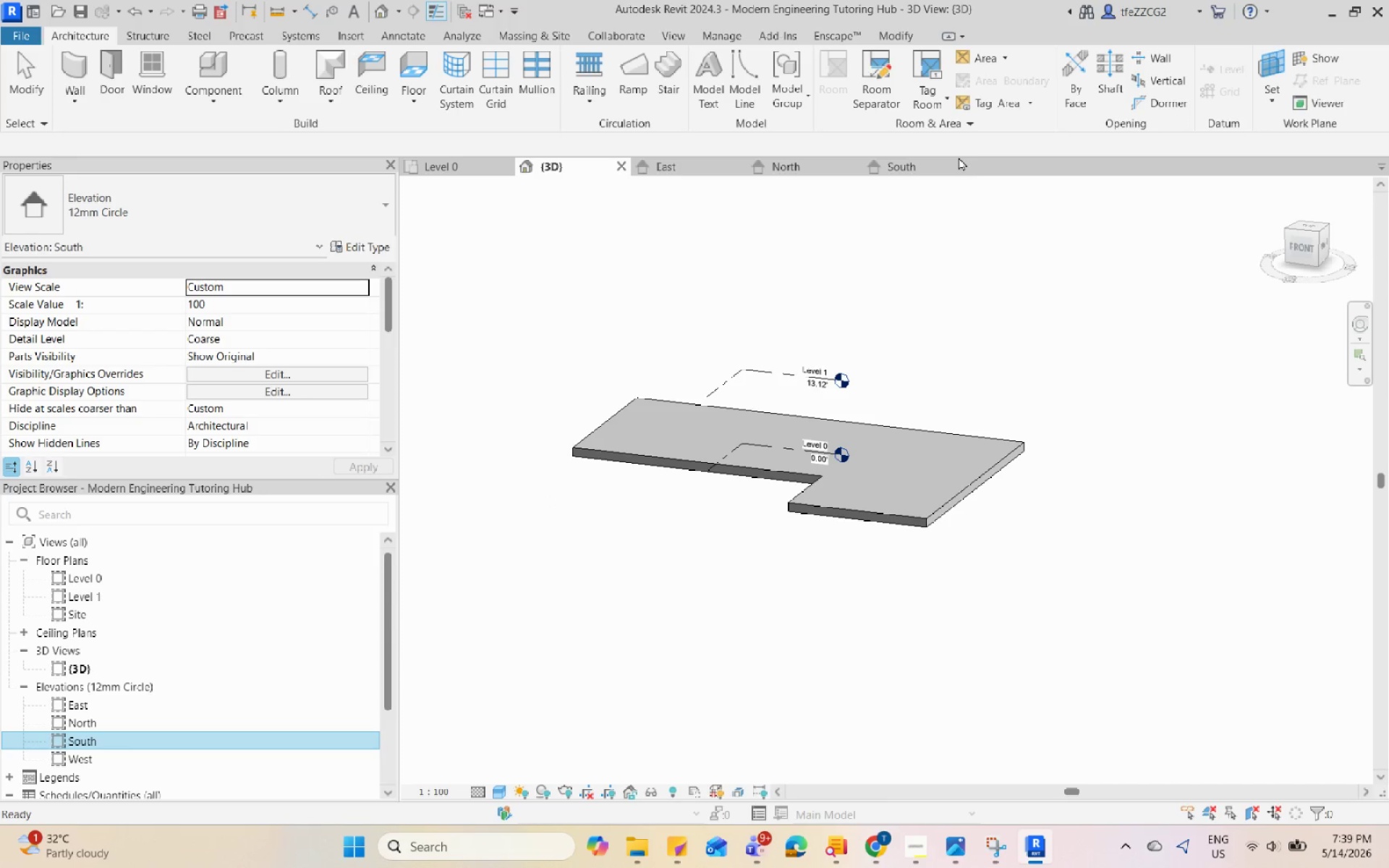 
left_click([969, 164])
 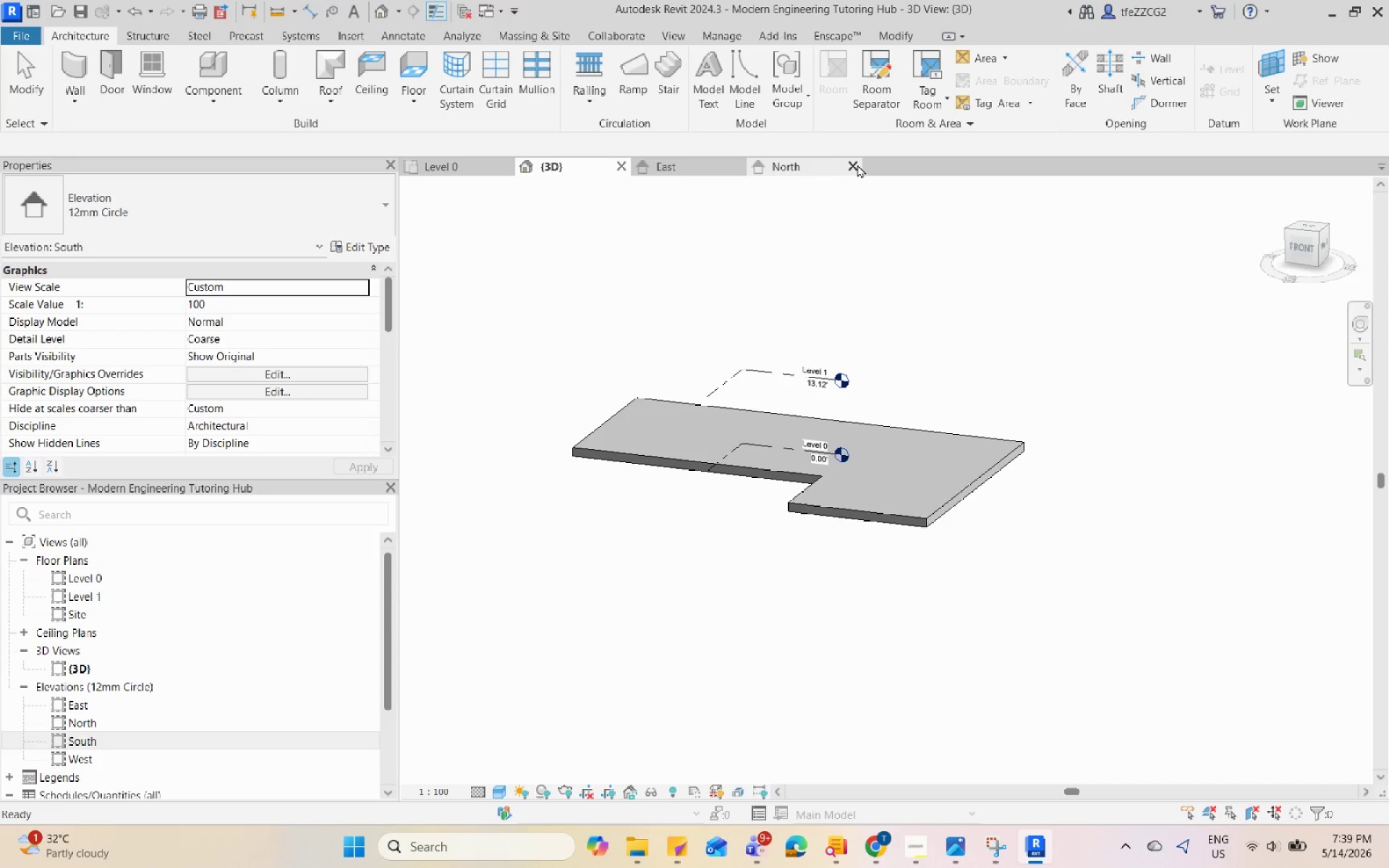 
left_click([851, 167])
 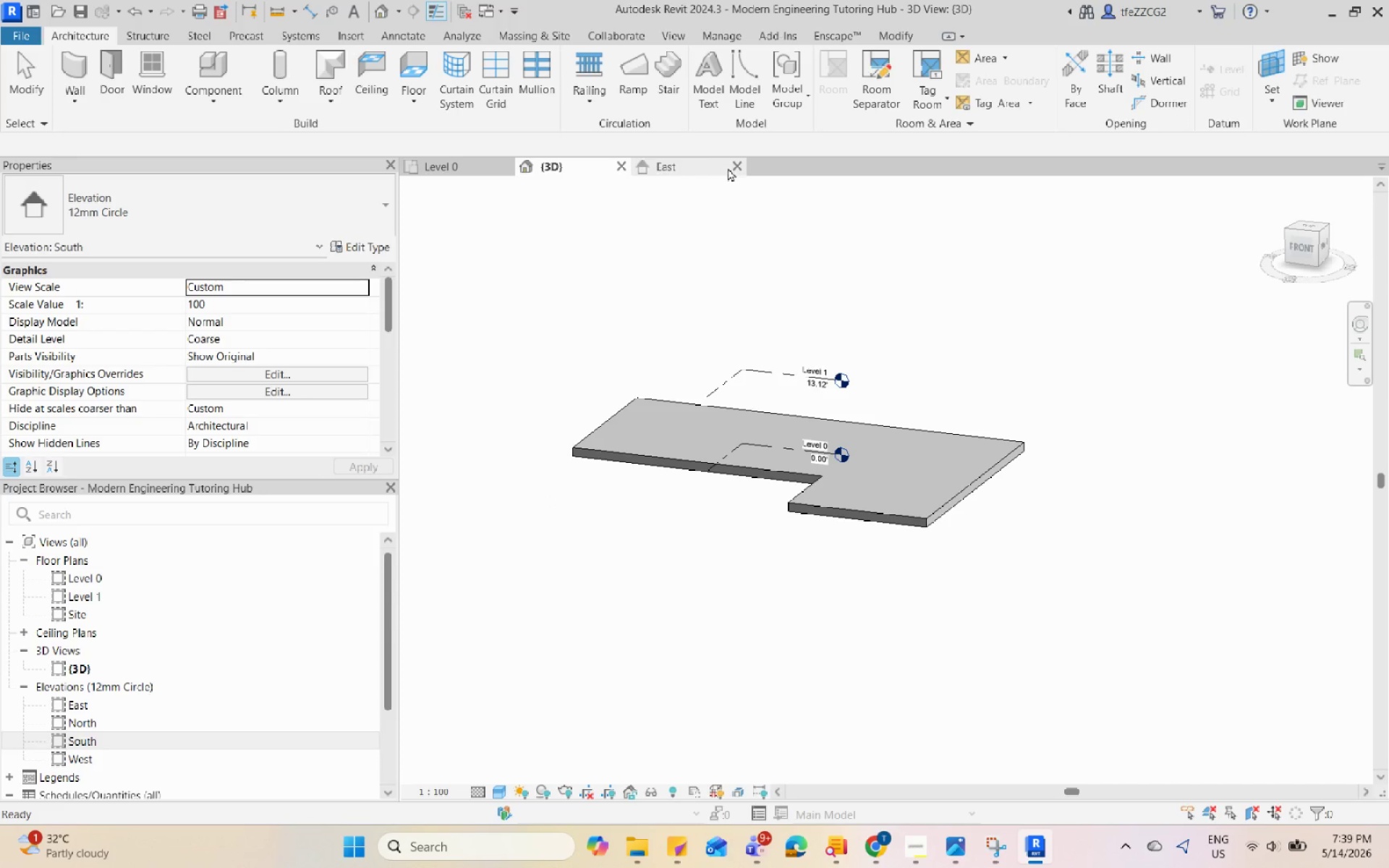 
left_click([733, 165])
 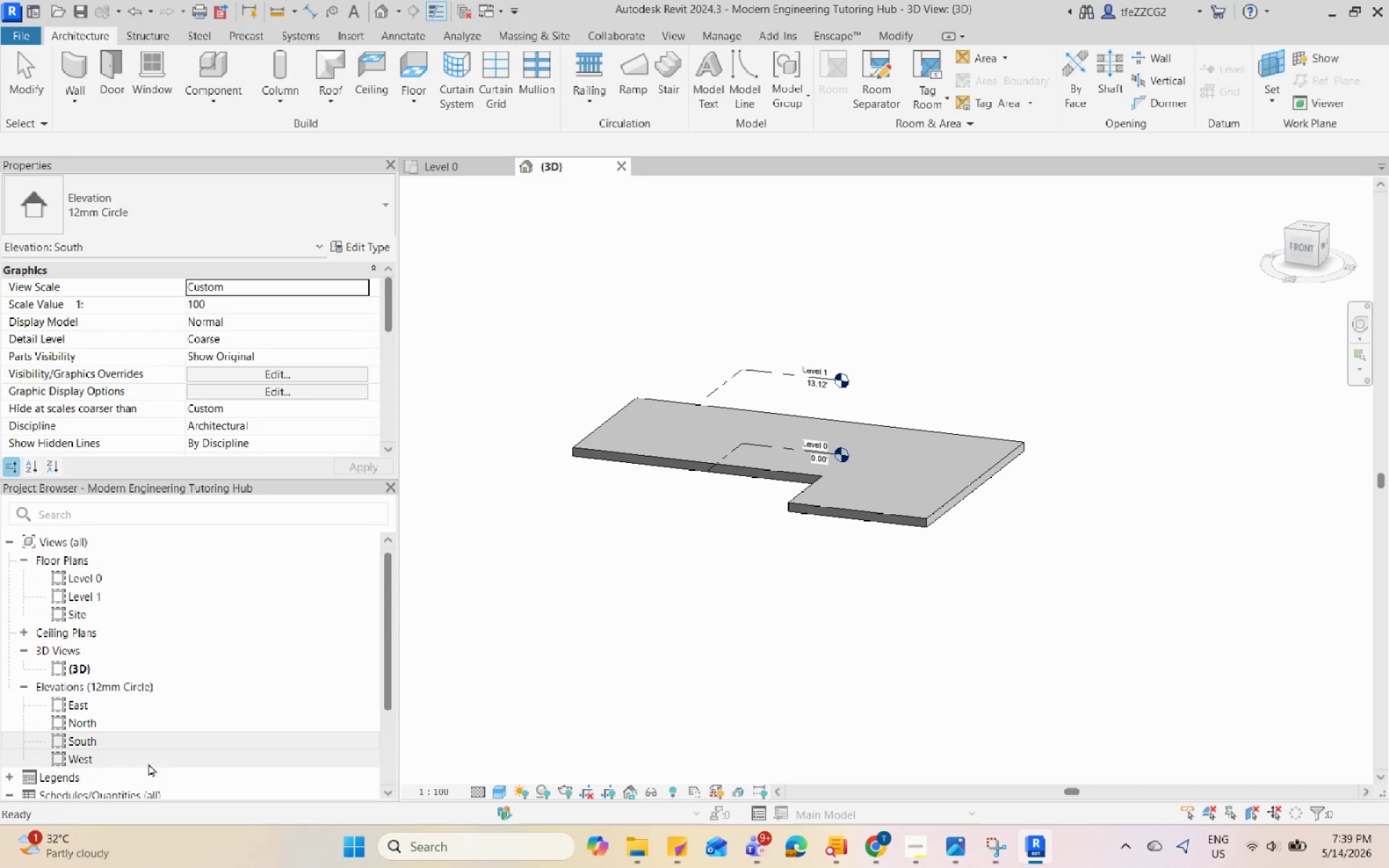 
left_click([140, 743])
 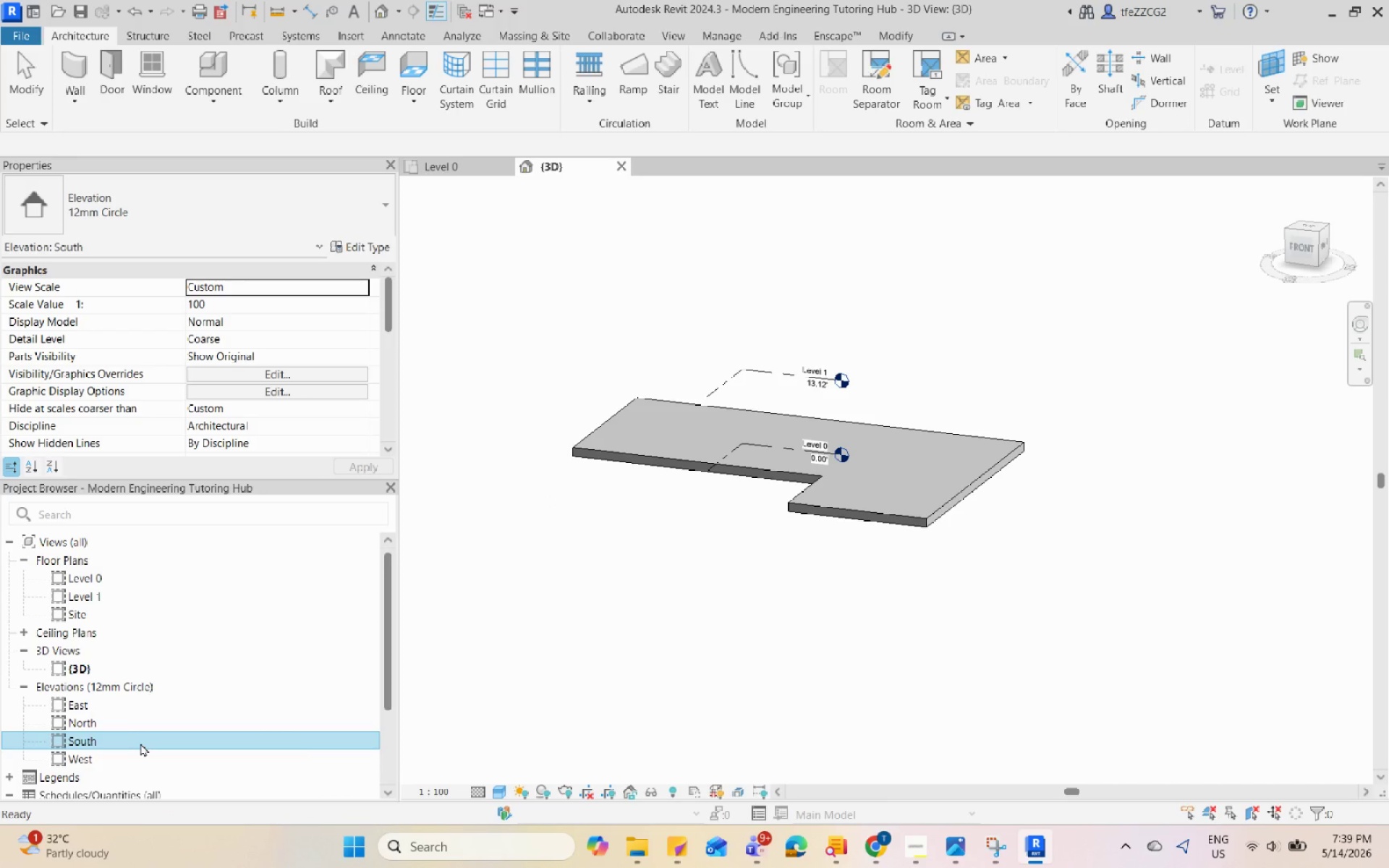 
right_click([140, 743])
 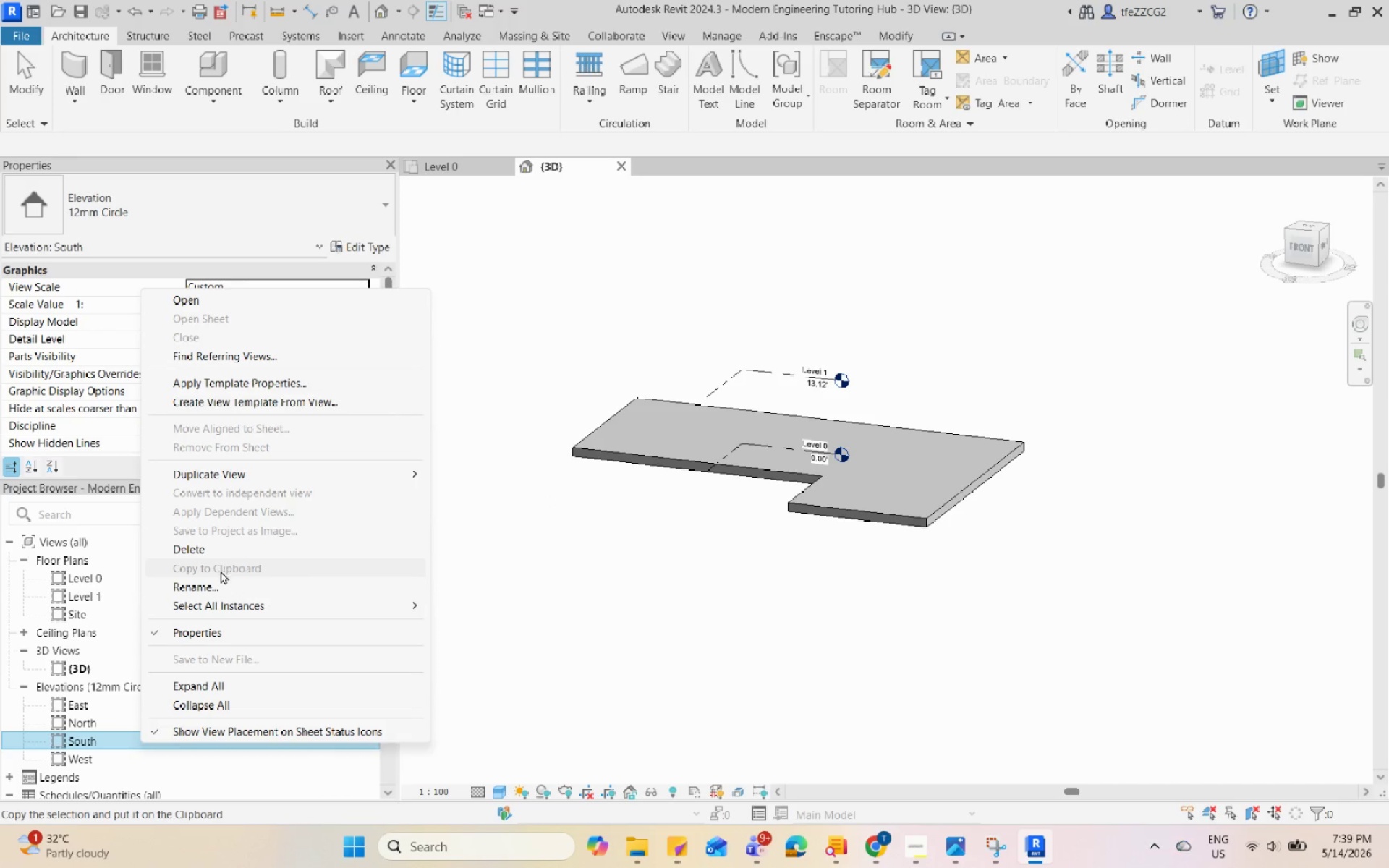 
left_click([218, 581])
 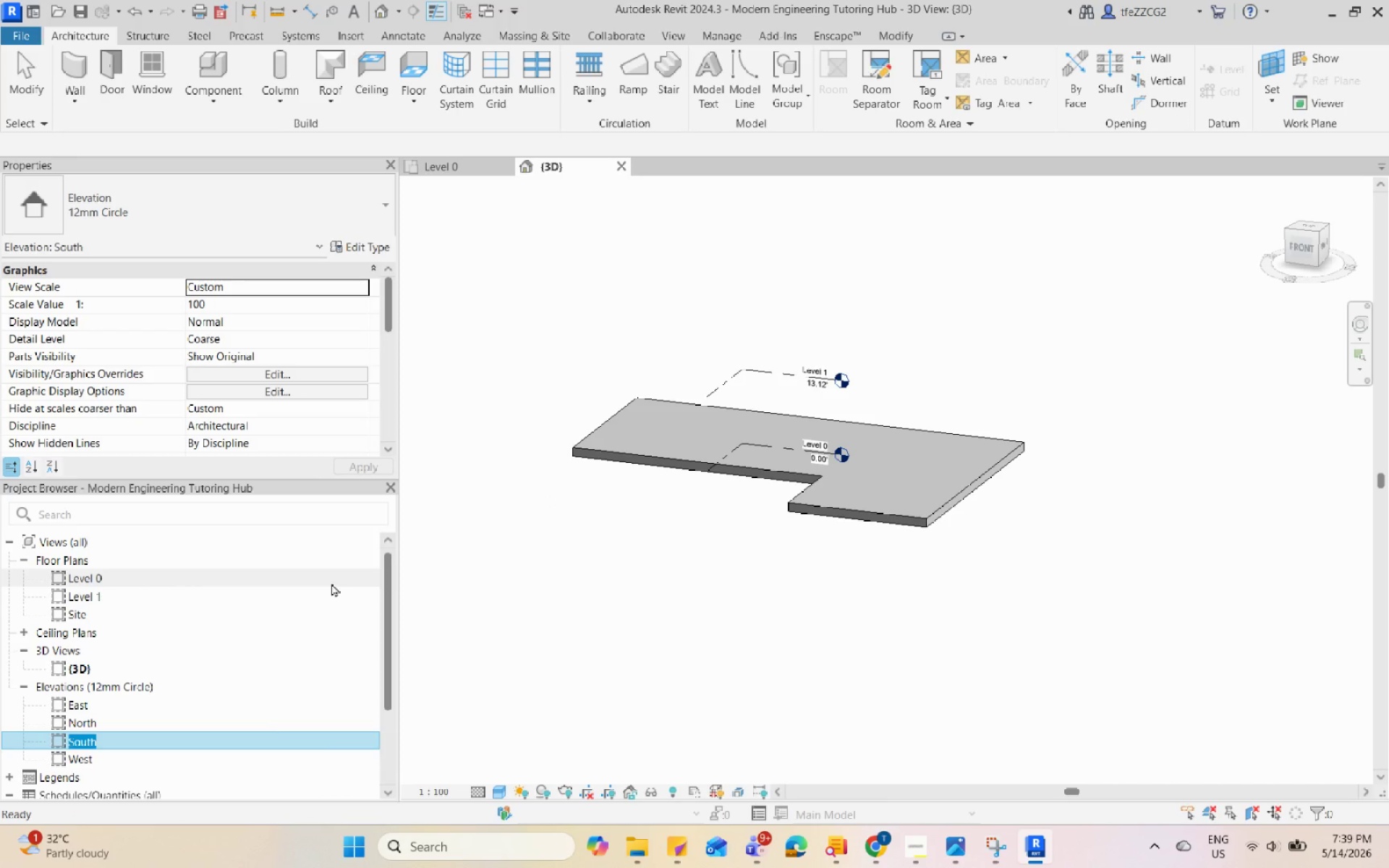 
type(Front)
 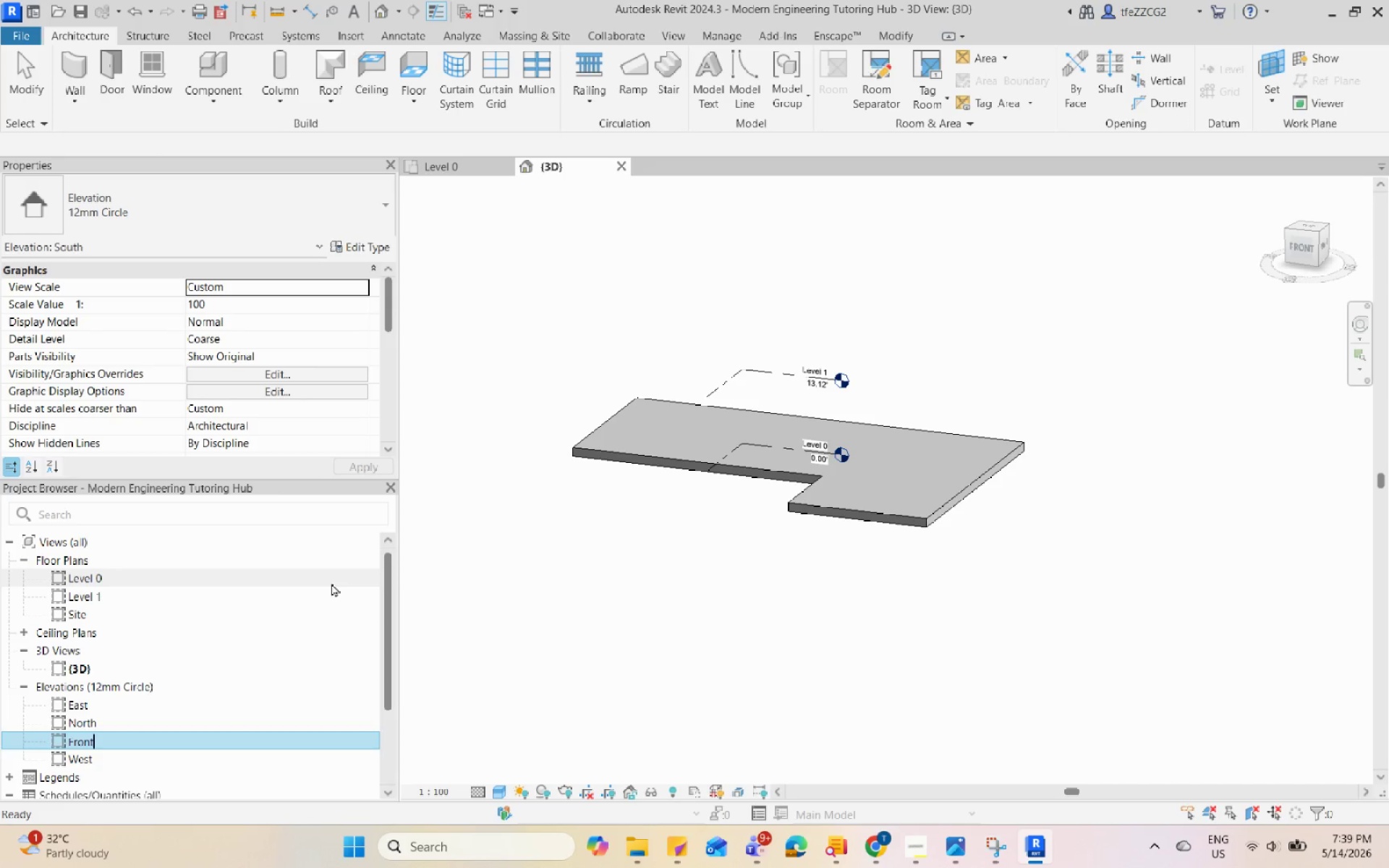 
key(Enter)
 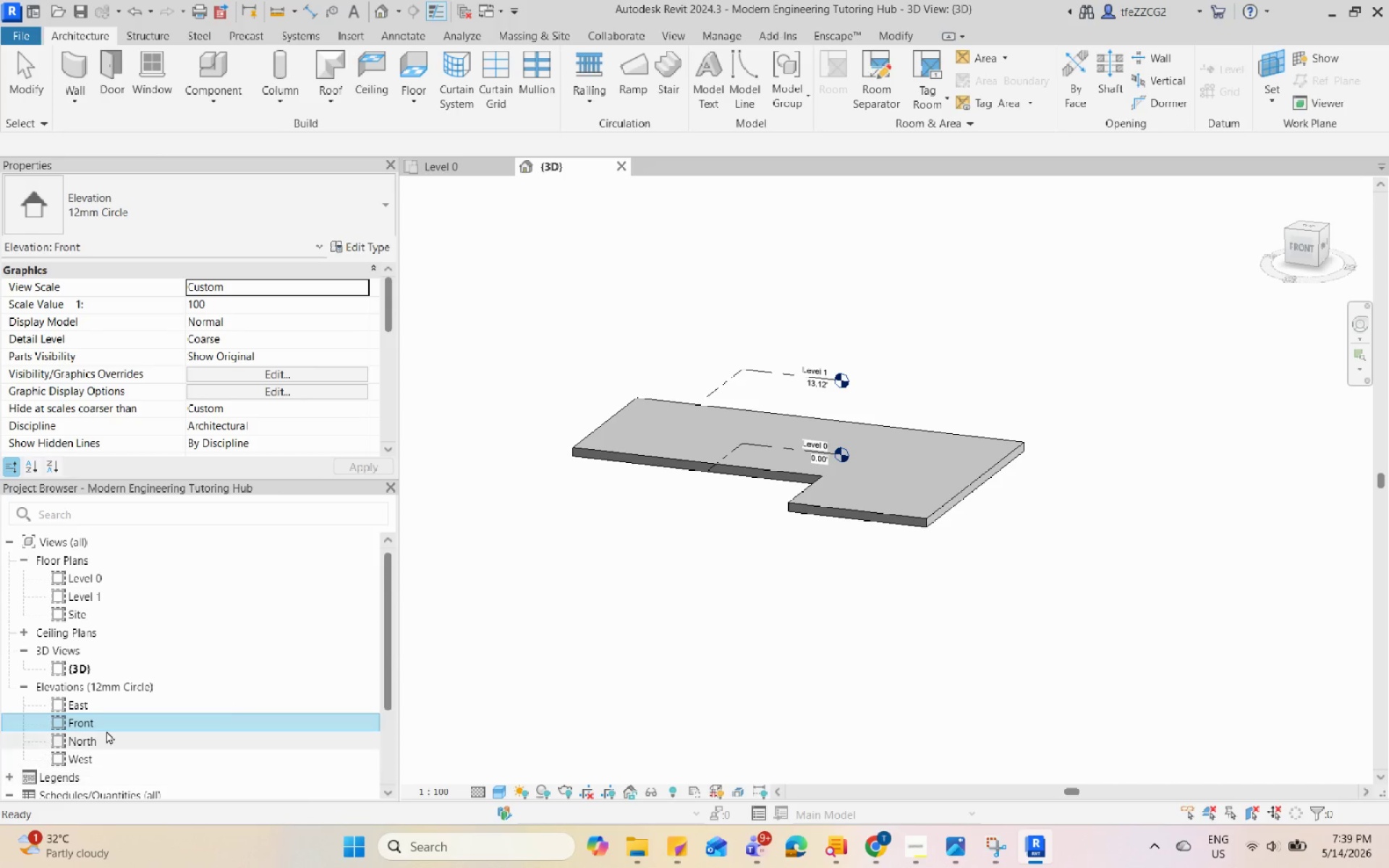 
left_click([100, 738])
 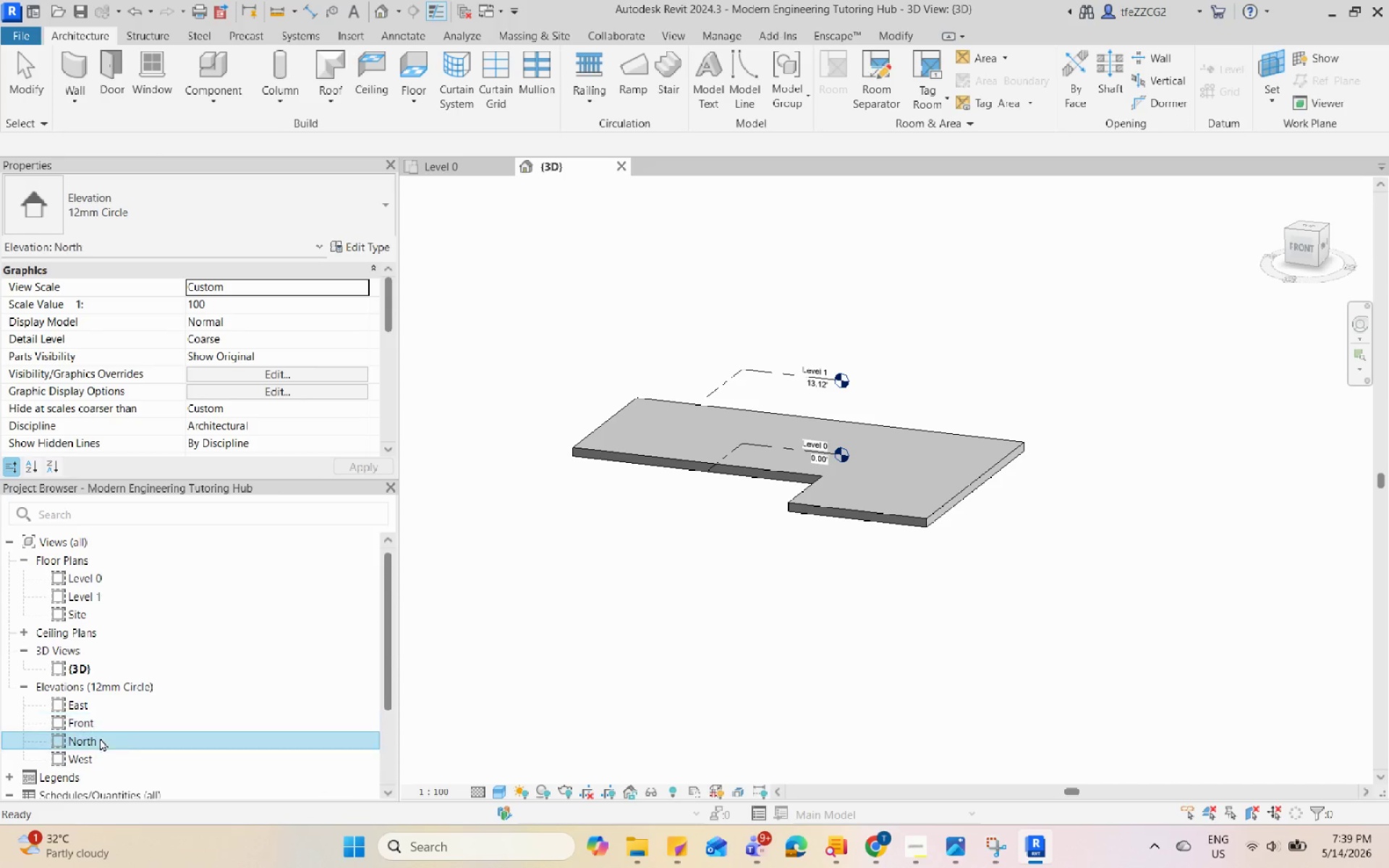 
right_click([100, 738])
 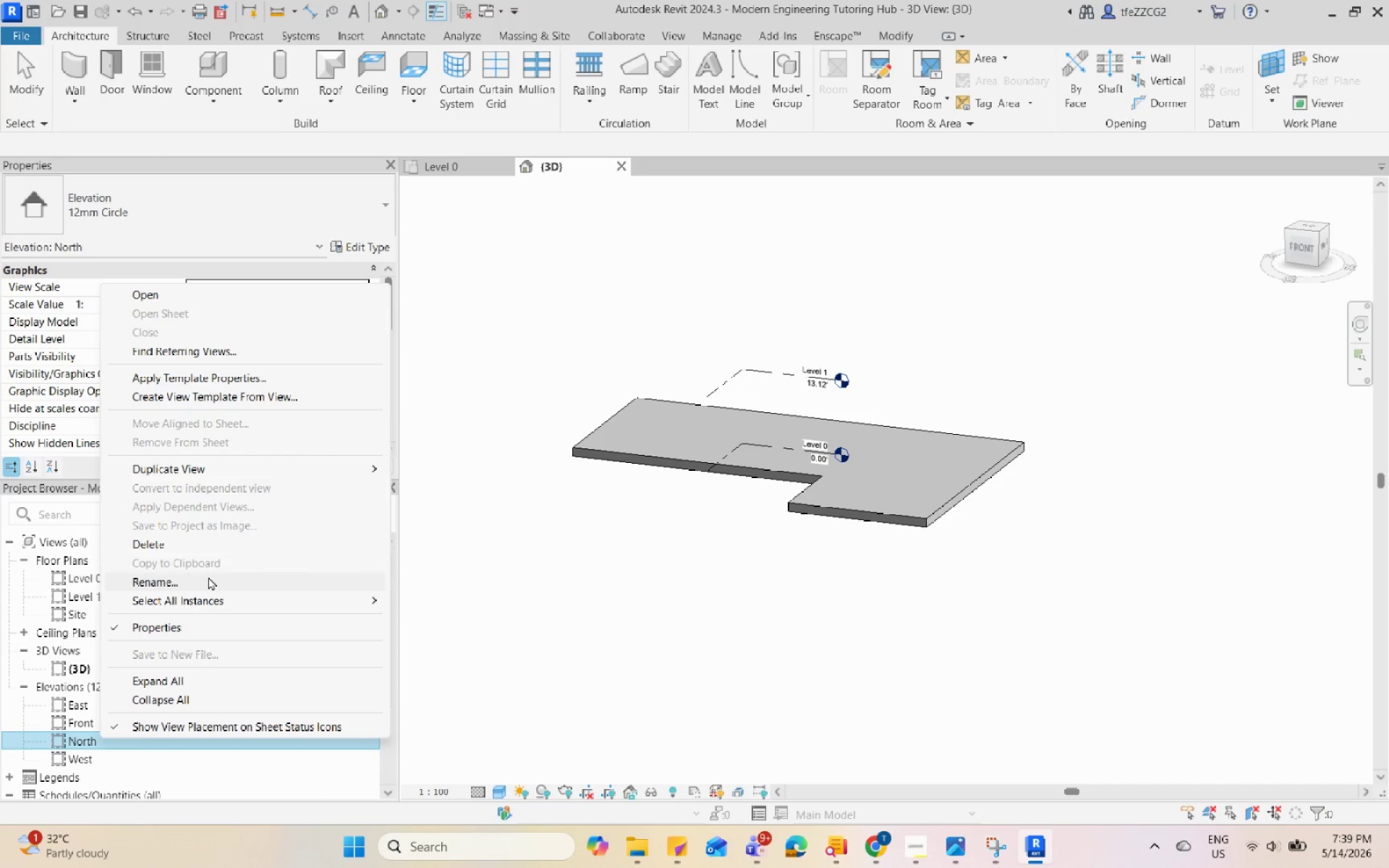 
left_click([208, 576])
 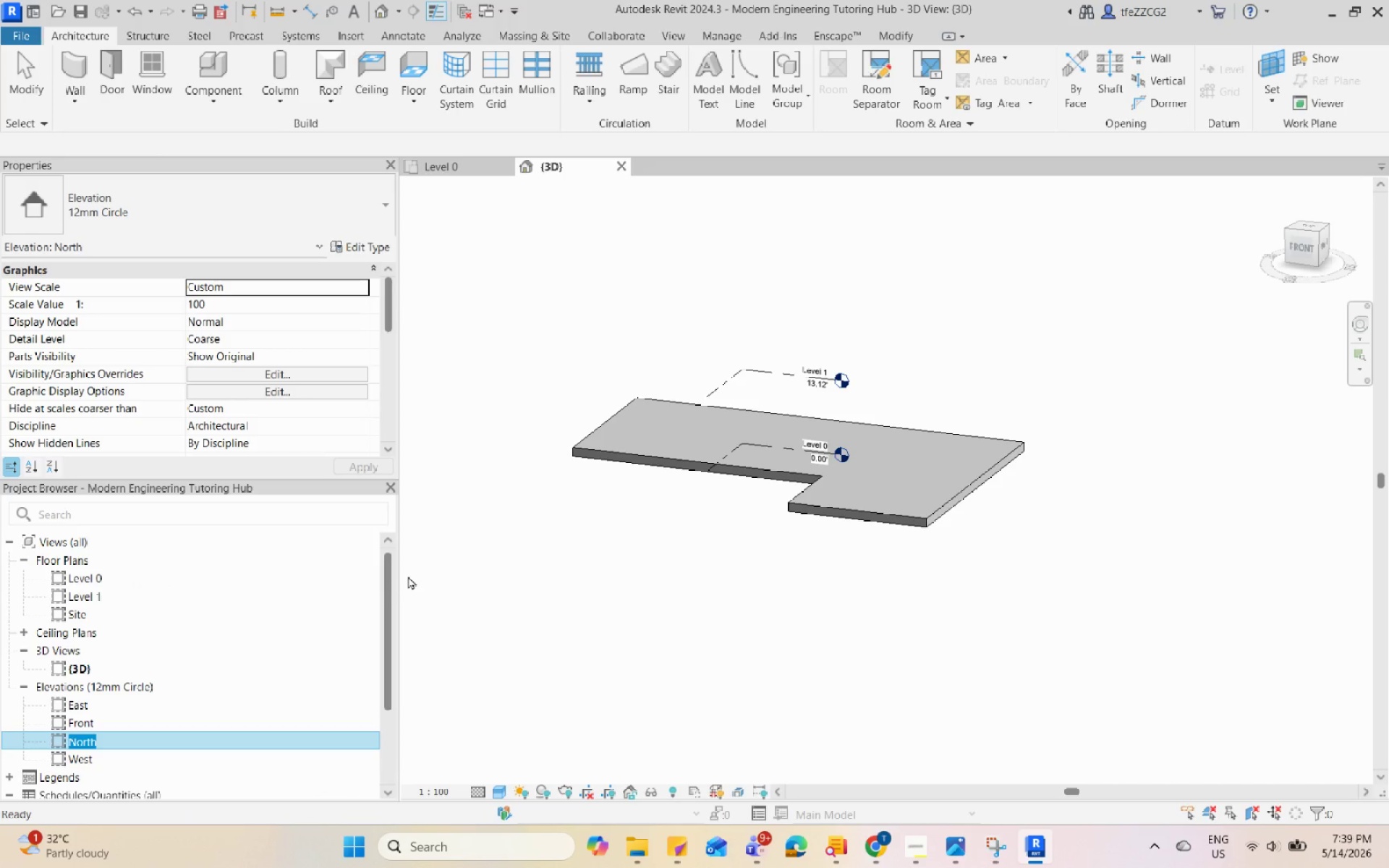 
type(Rear)
 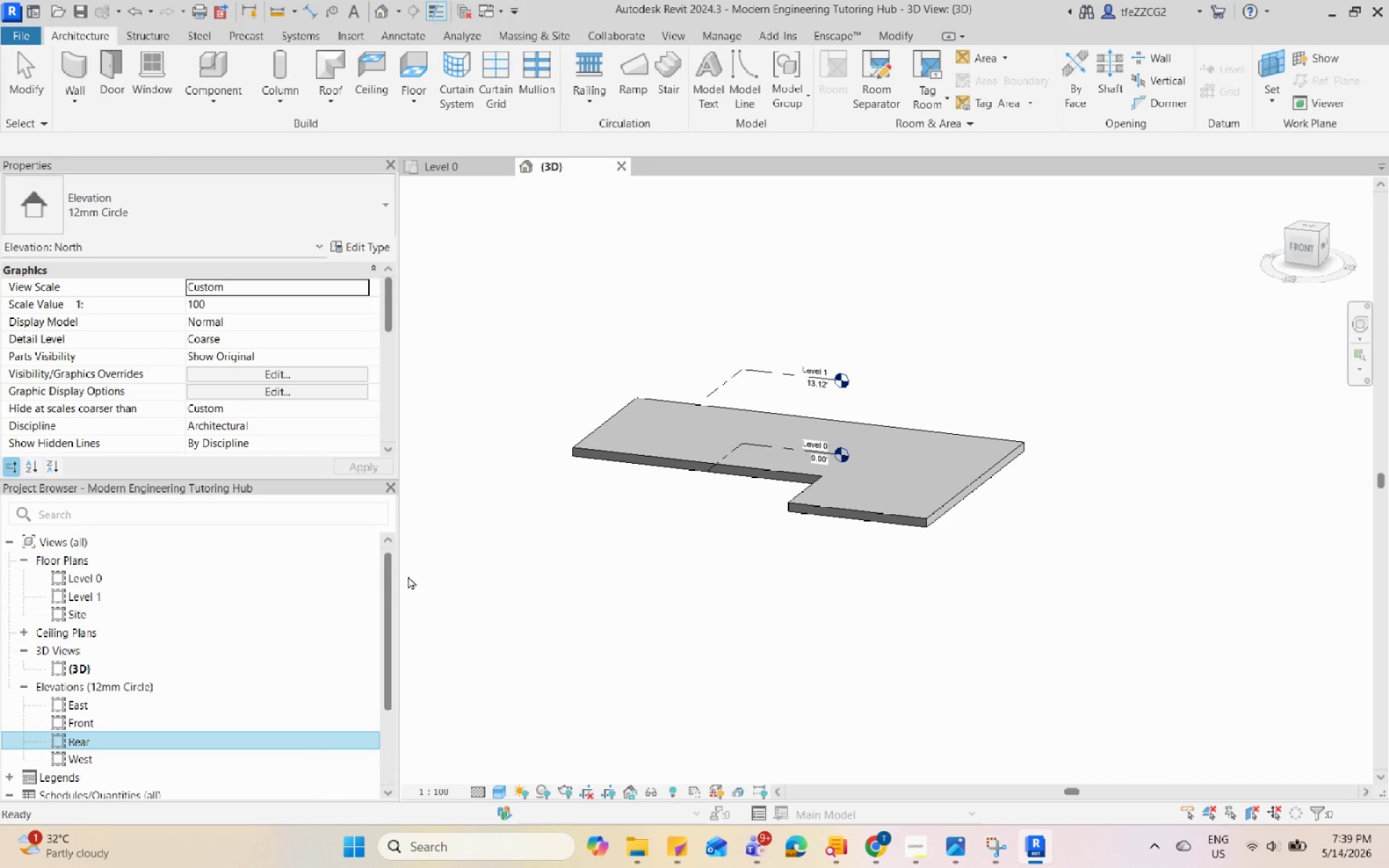 
key(Enter)
 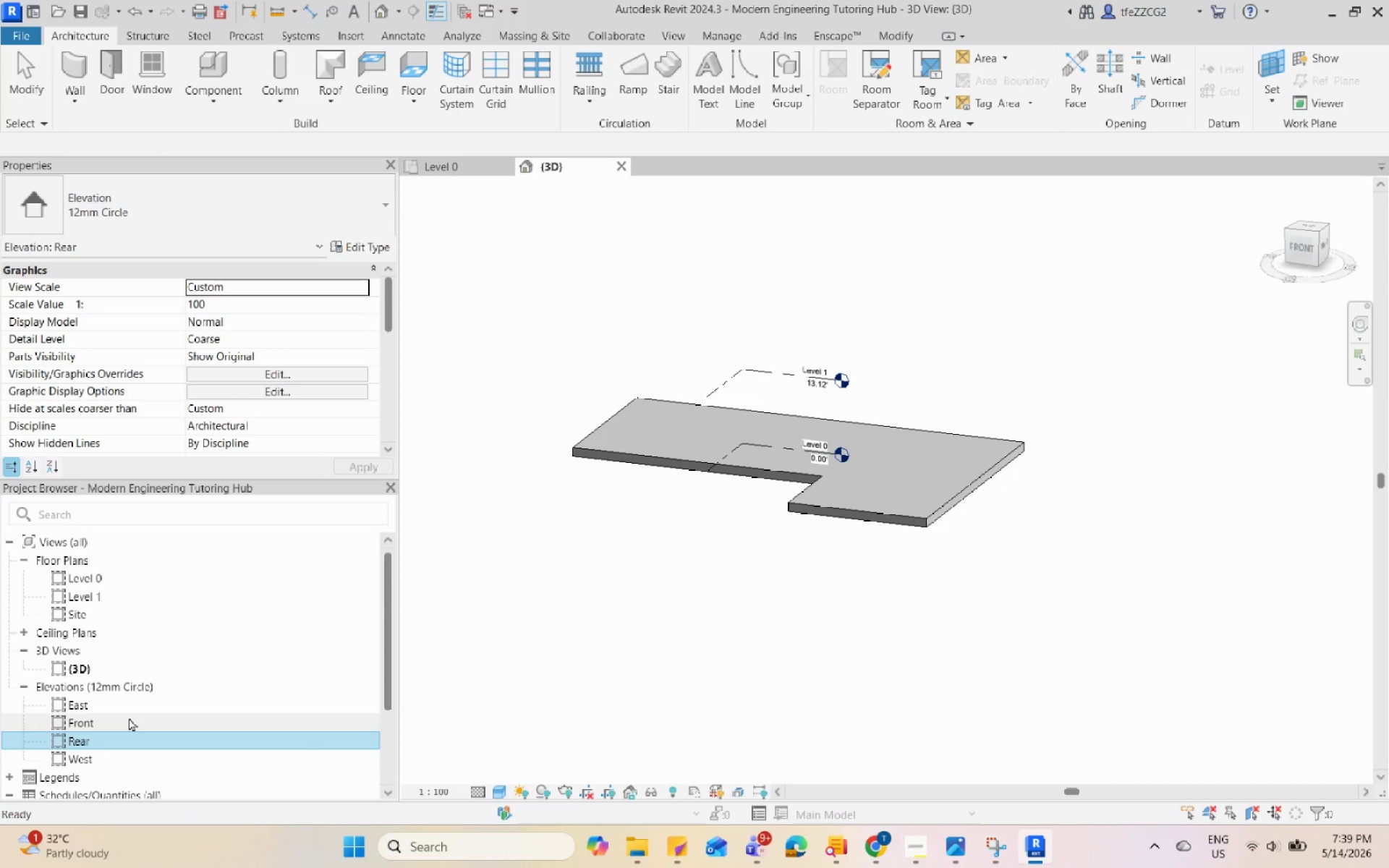 
double_click([129, 718])
 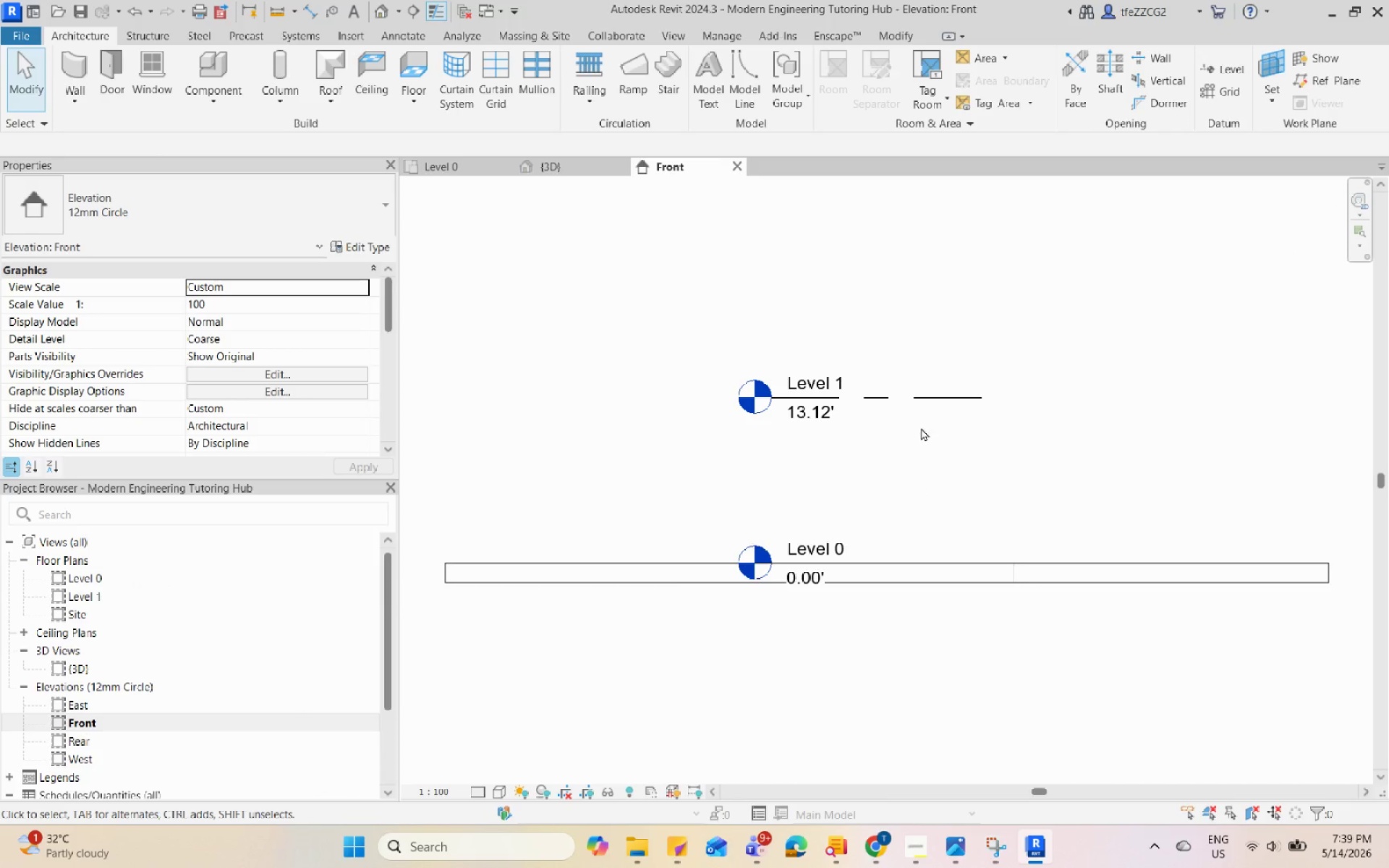 
left_click([933, 393])
 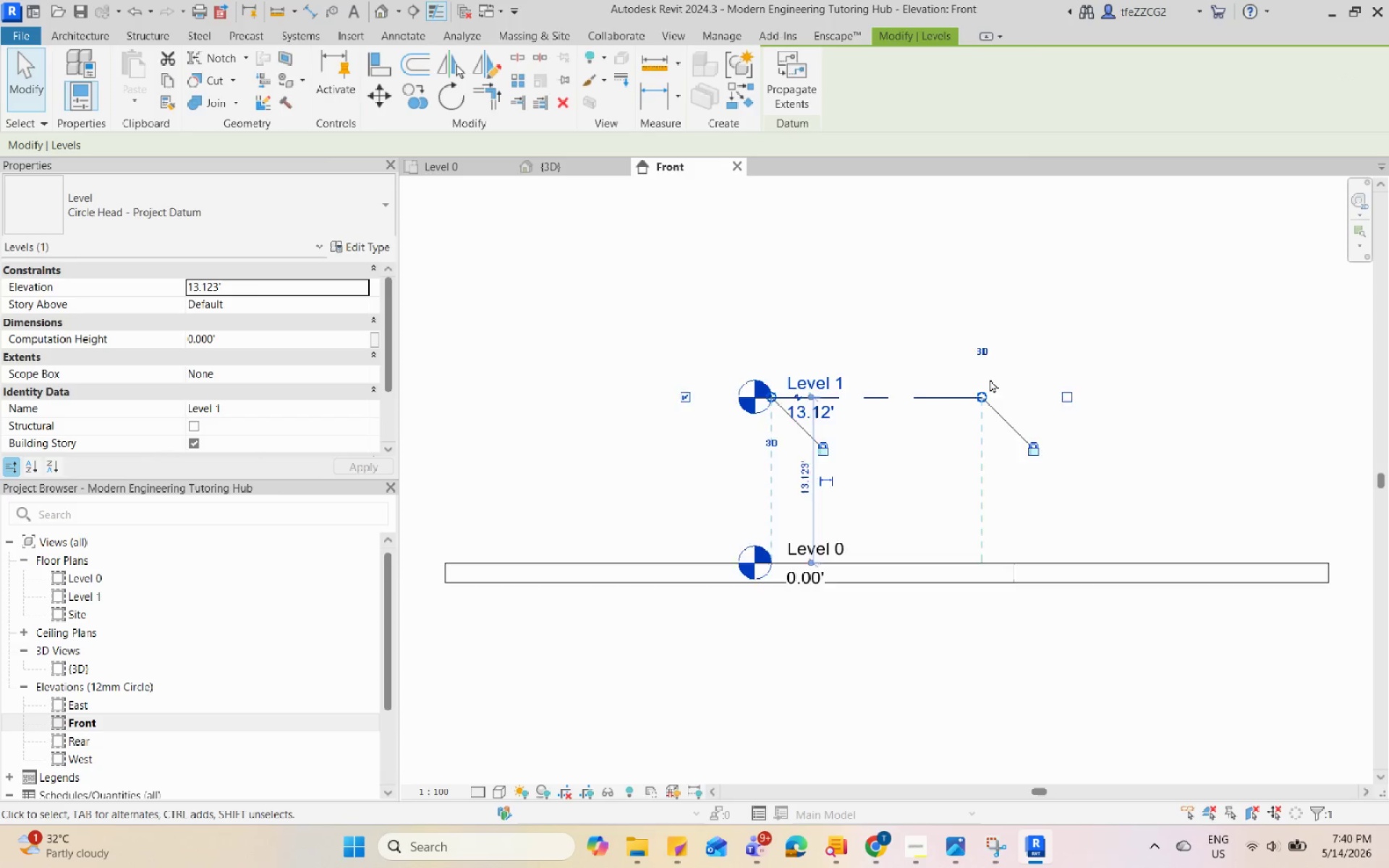 
left_click_drag(start_coordinate=[842, 376], to_coordinate=[454, 383])
 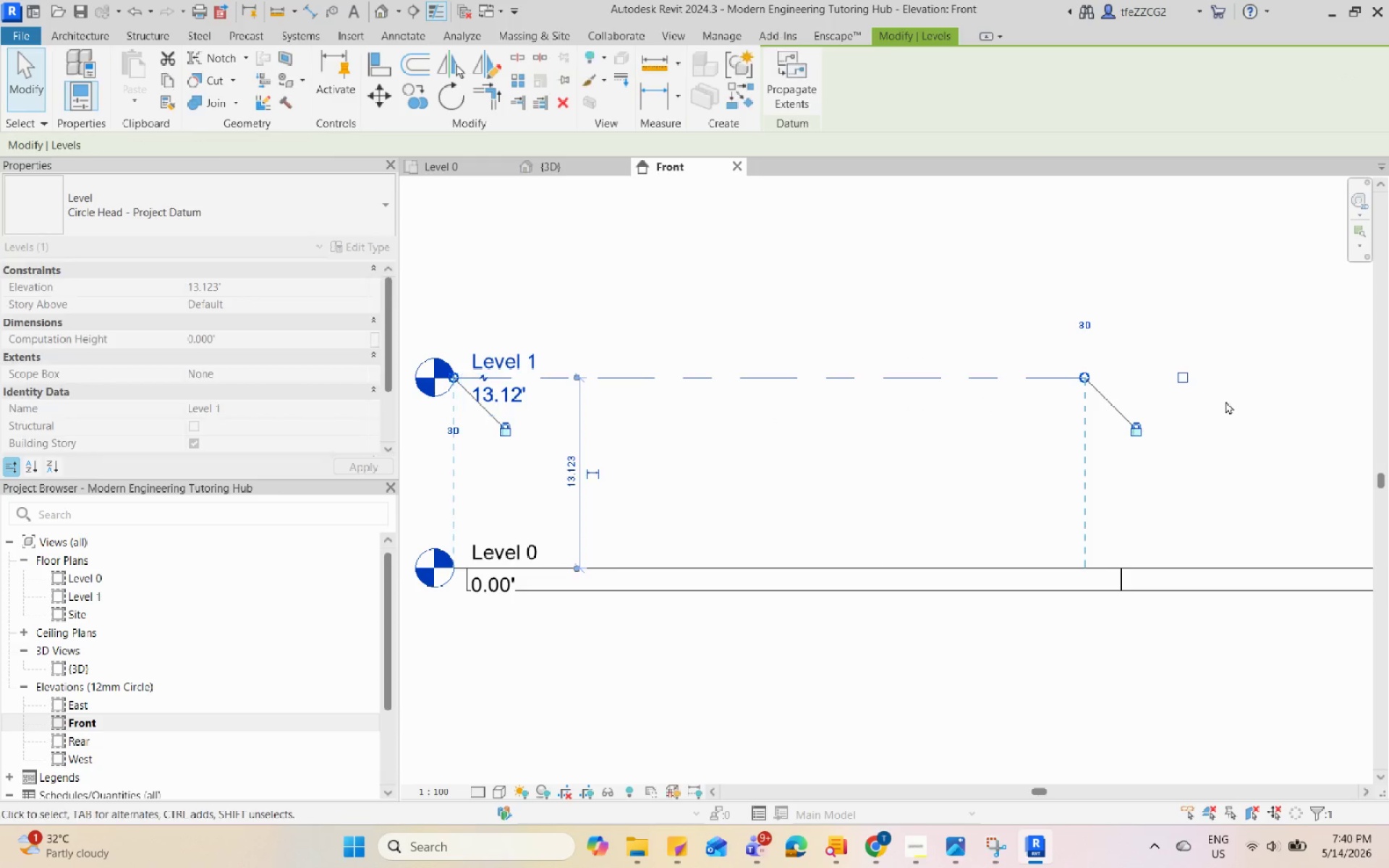 
scroll: coordinate [851, 409], scroll_direction: up, amount: 1.0
 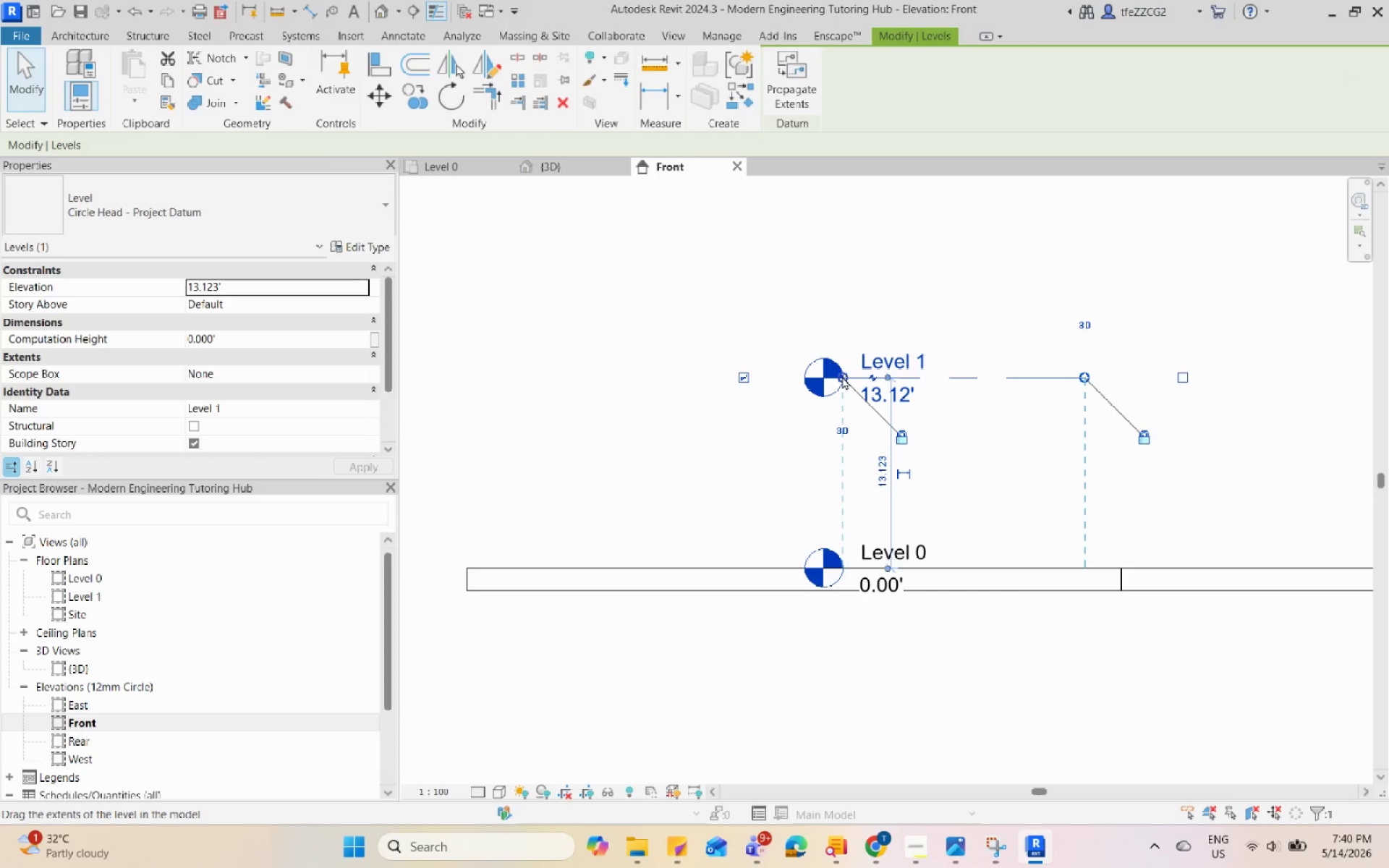 
scroll: coordinate [862, 418], scroll_direction: down, amount: 1.0
 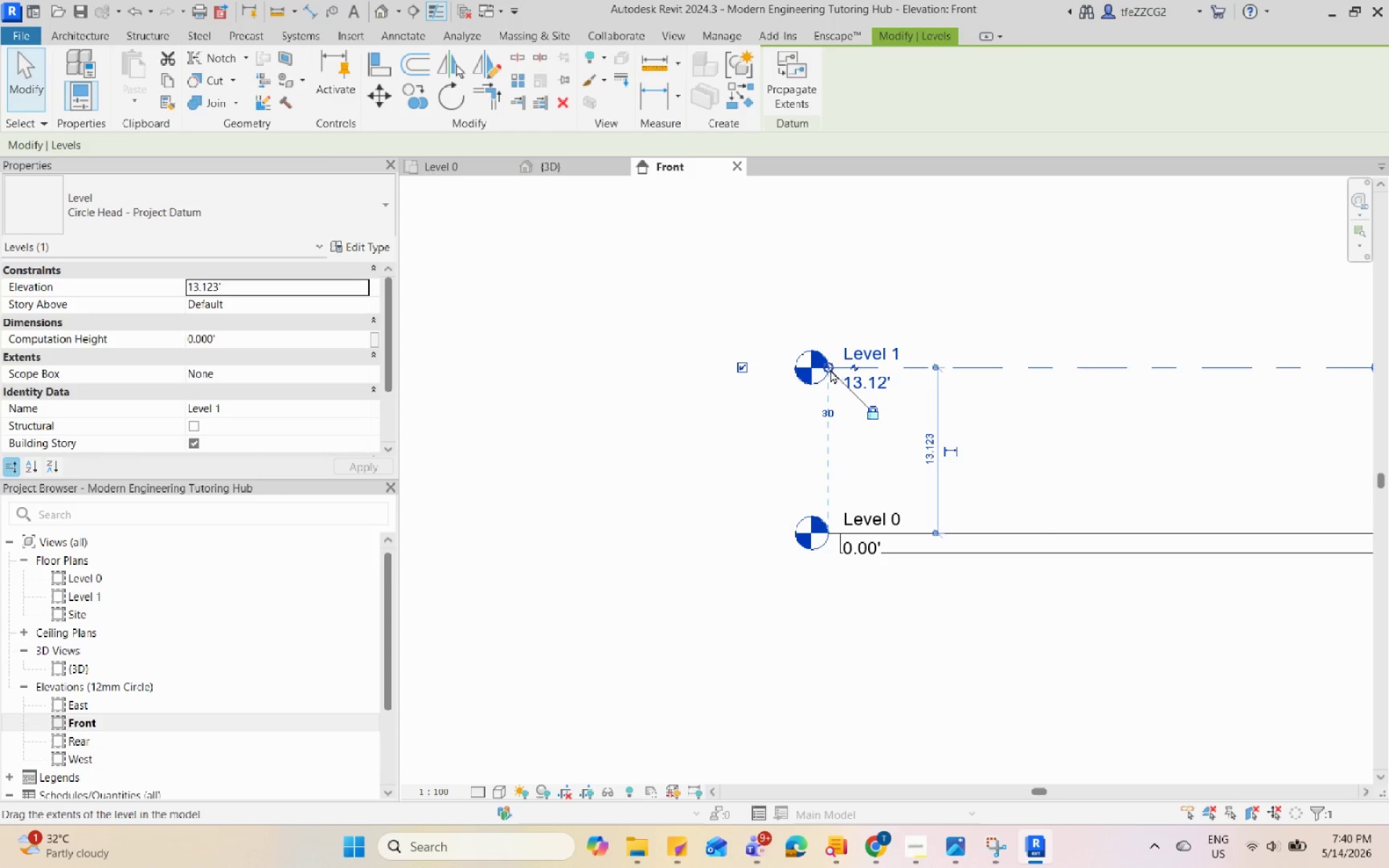 
left_click_drag(start_coordinate=[828, 367], to_coordinate=[561, 363])
 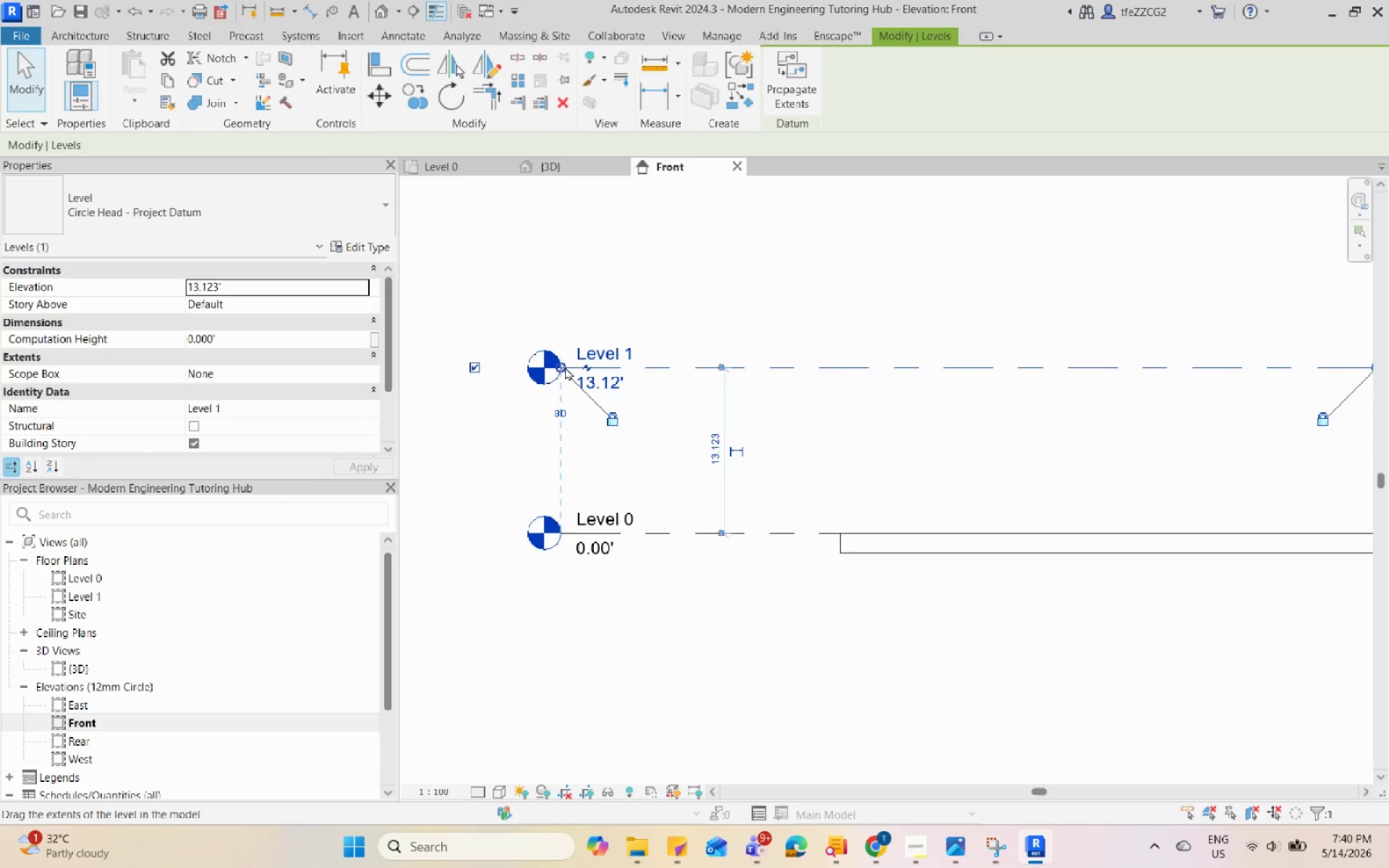 
key(Escape)
 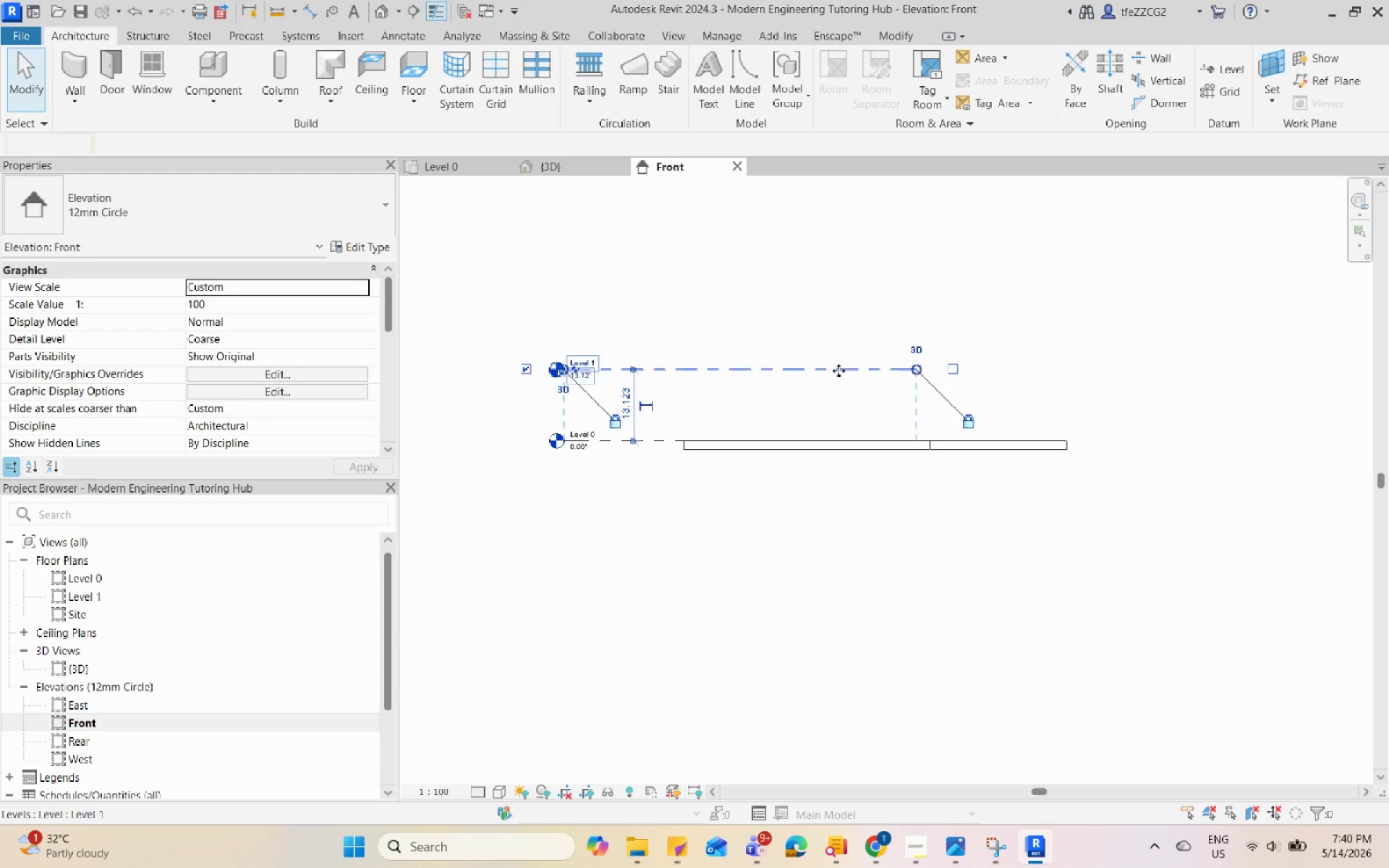 
scroll: coordinate [566, 371], scroll_direction: down, amount: 6.0
 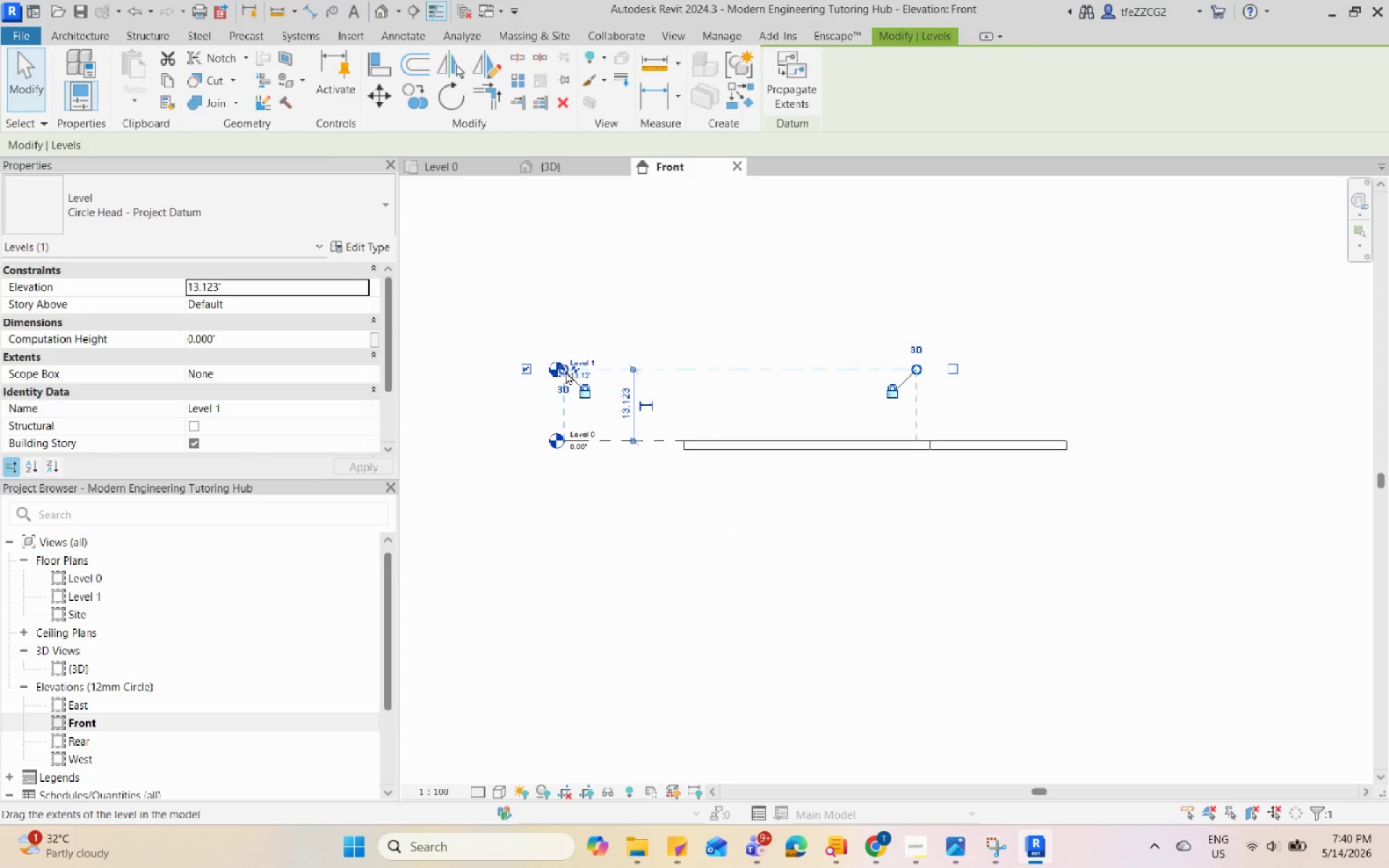 
double_click([835, 372])
 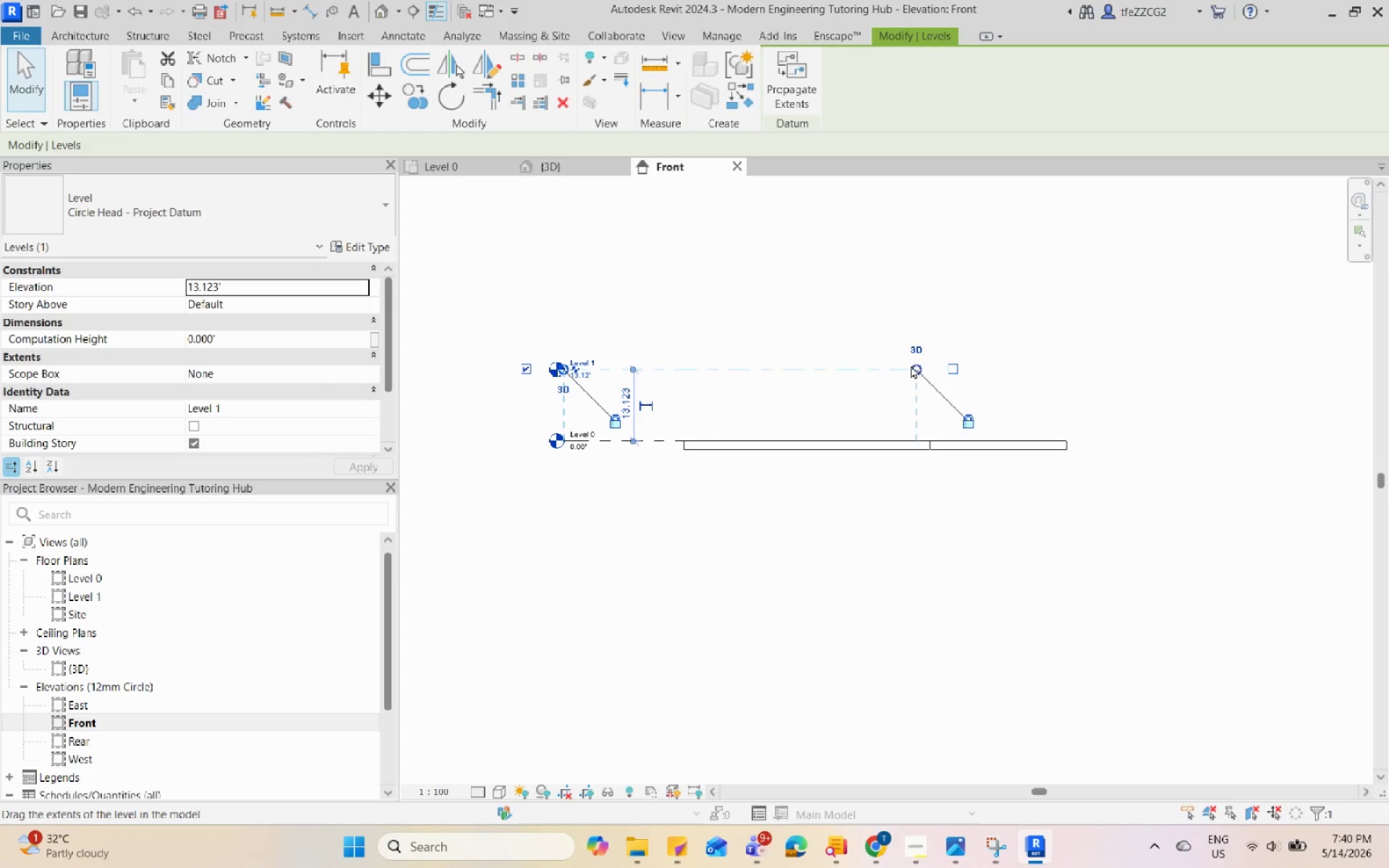 
left_click_drag(start_coordinate=[912, 365], to_coordinate=[1236, 372])
 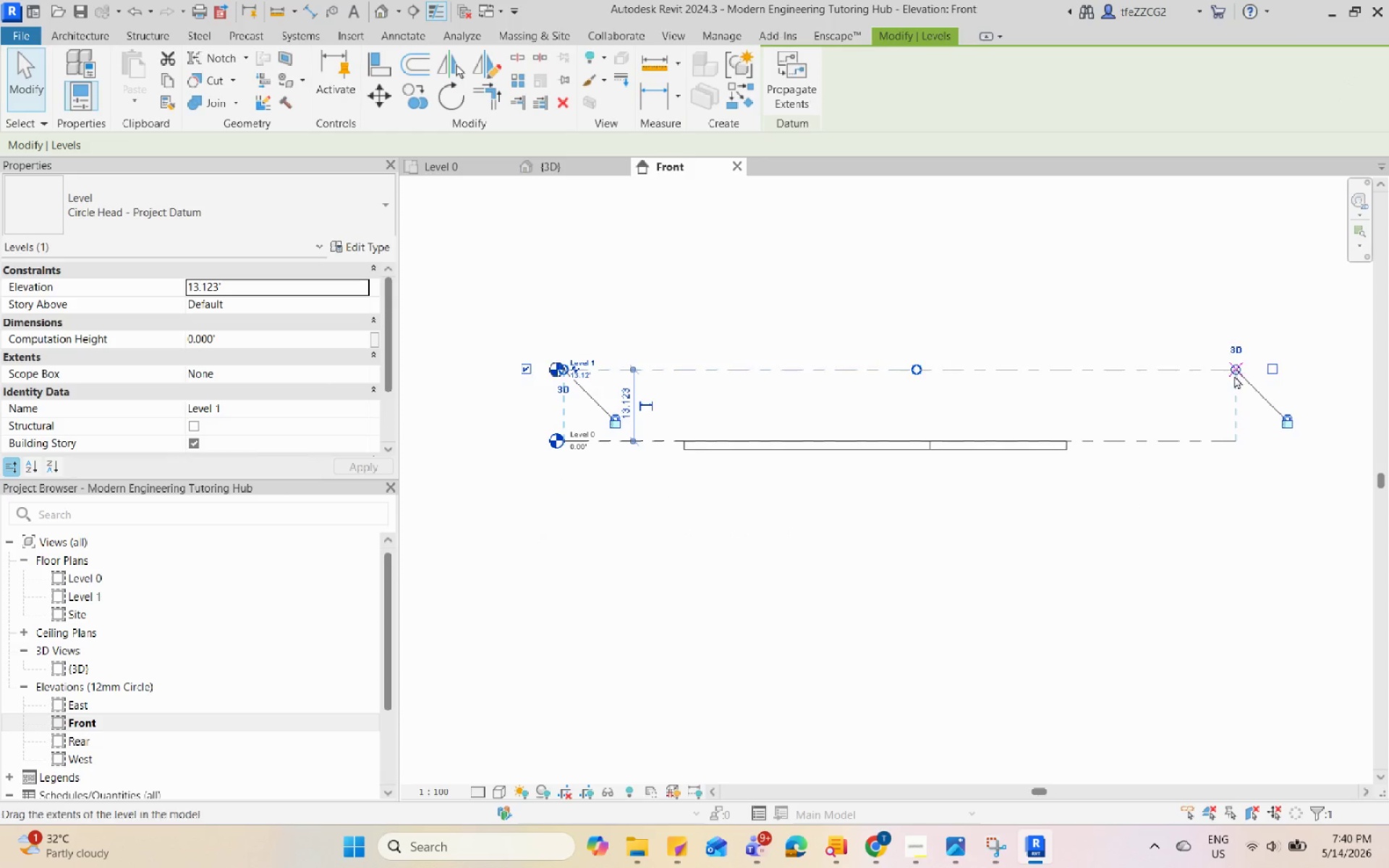 
key(Escape)
 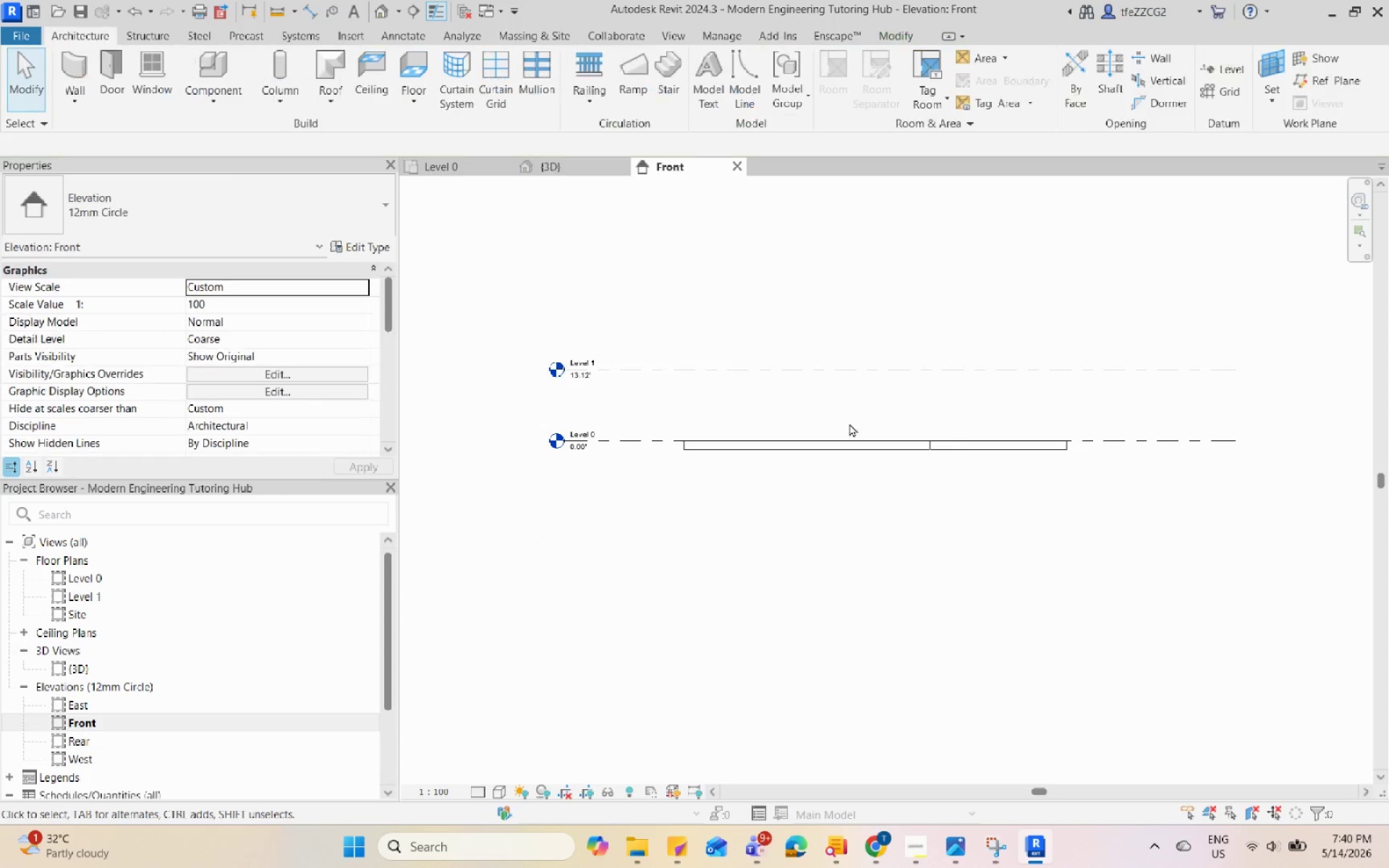 
scroll: coordinate [836, 422], scroll_direction: up, amount: 3.0
 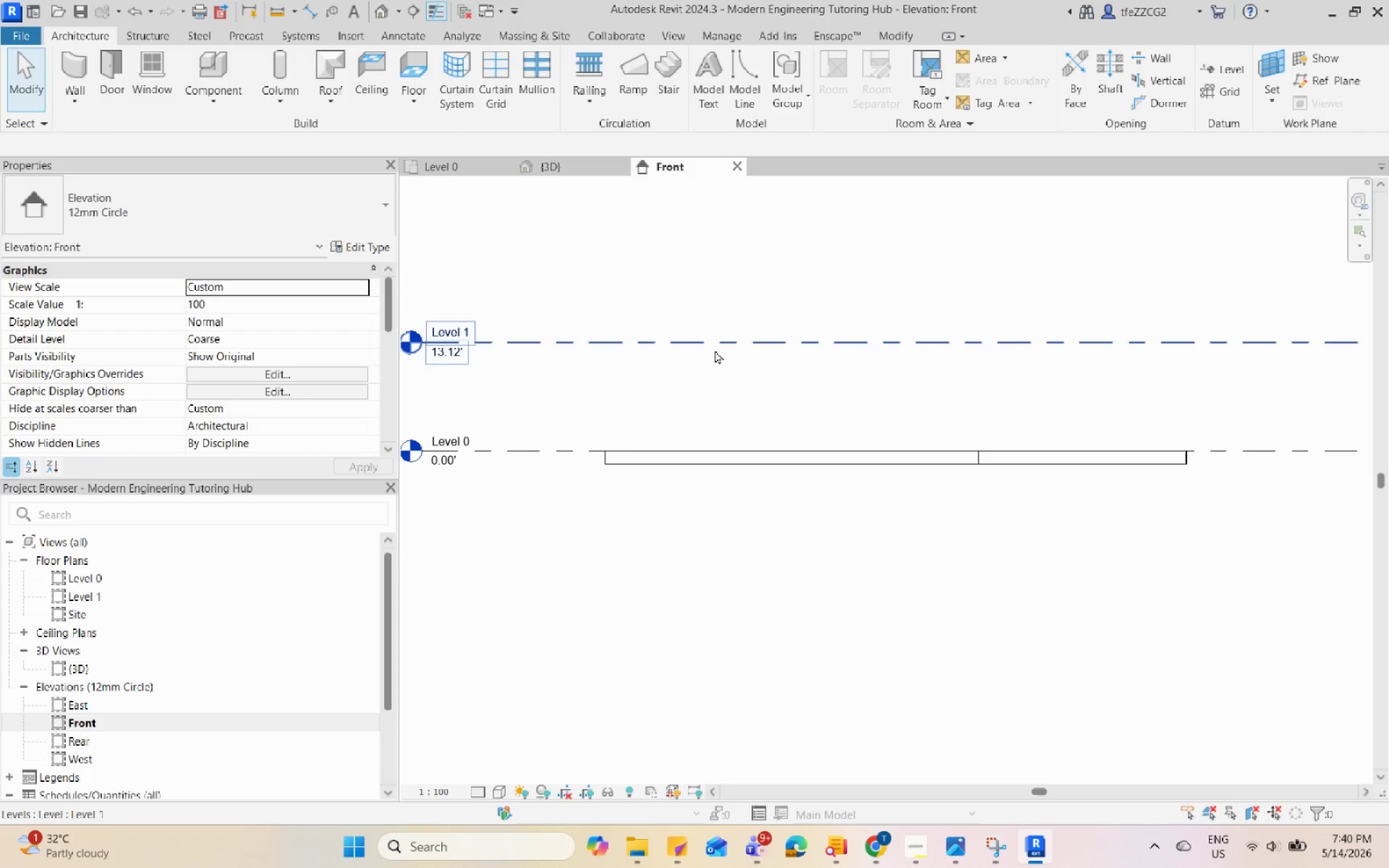 
left_click([716, 350])
 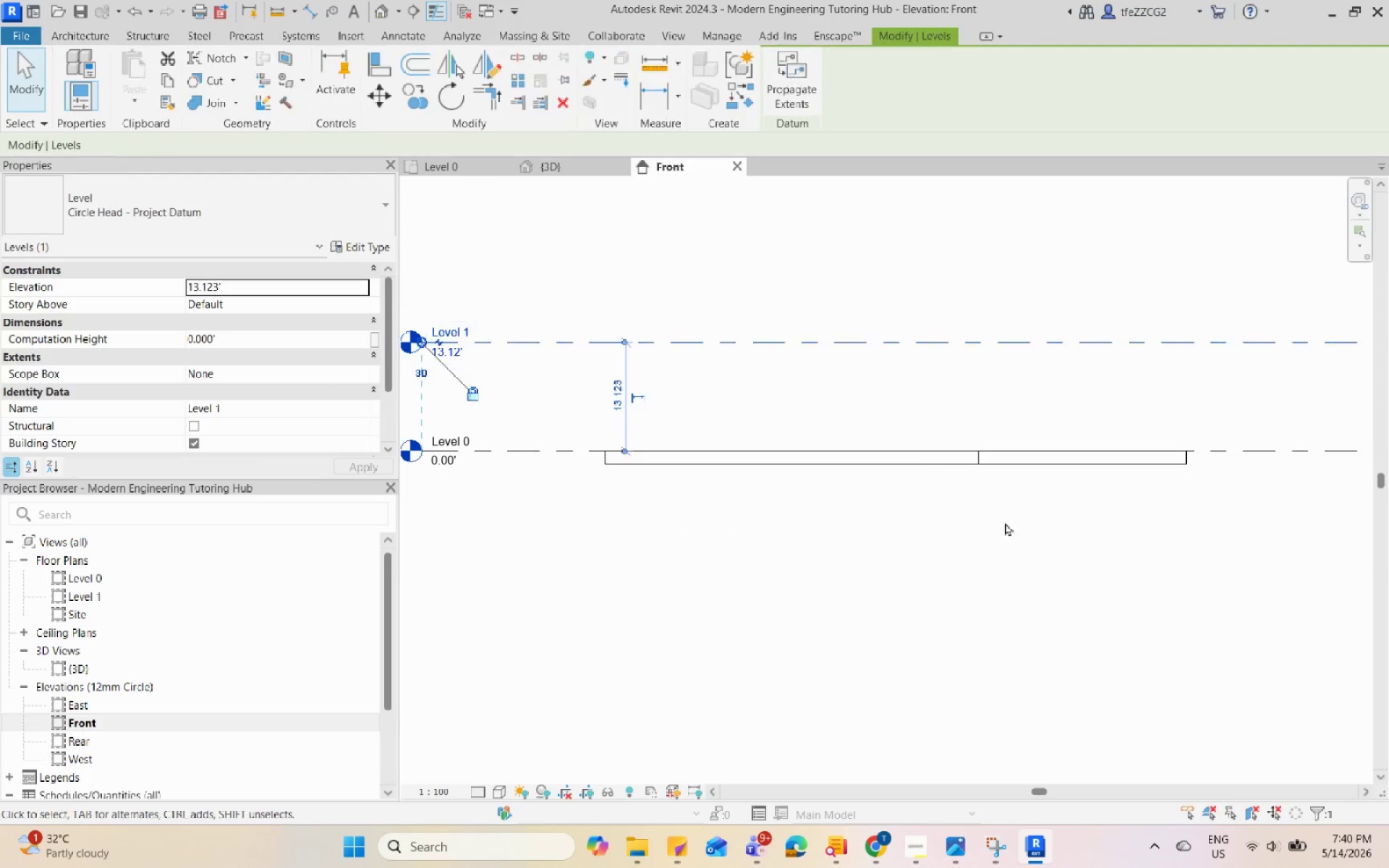 
key(Escape)
 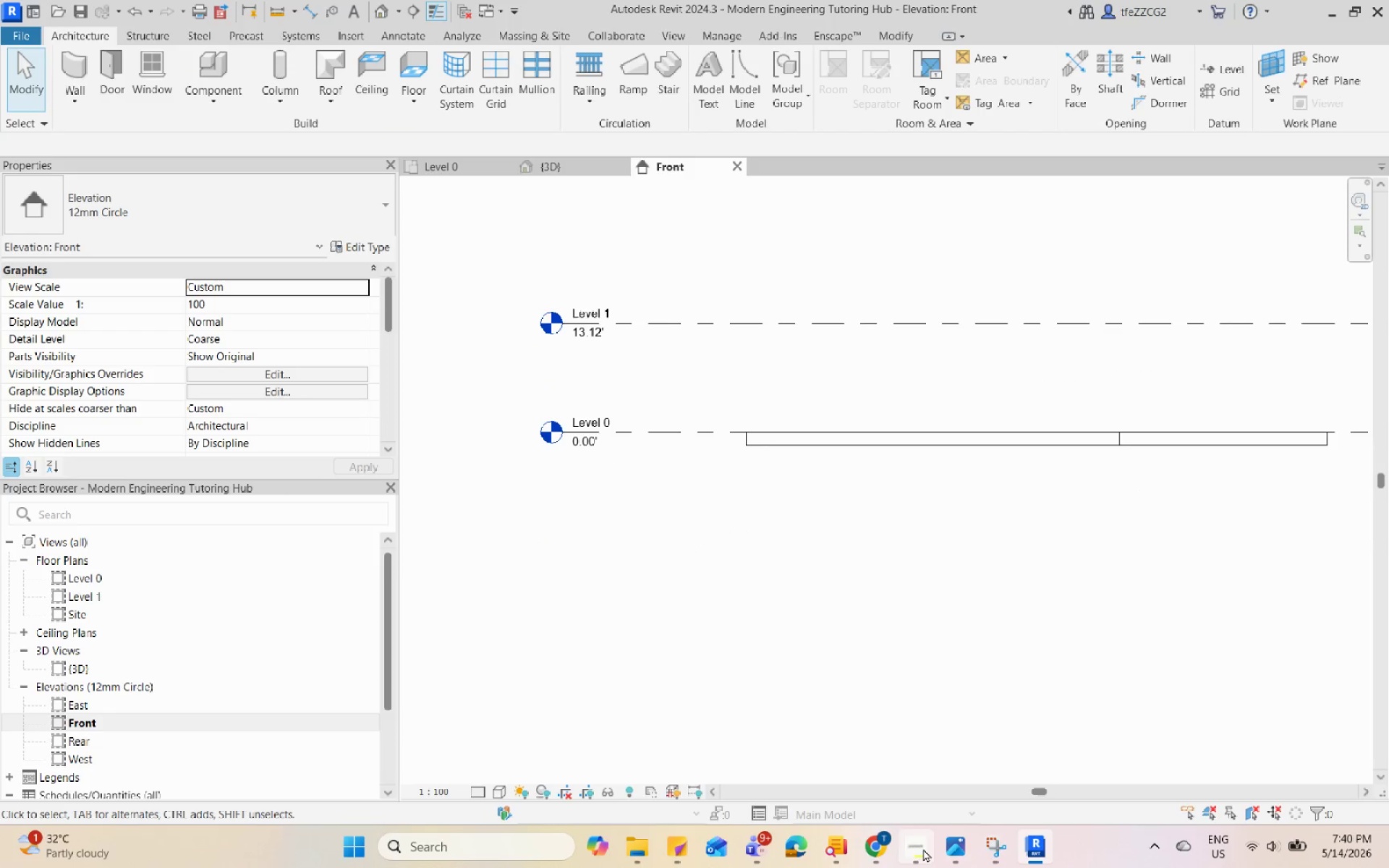 
scroll: coordinate [818, 569], scroll_direction: none, amount: 0.0
 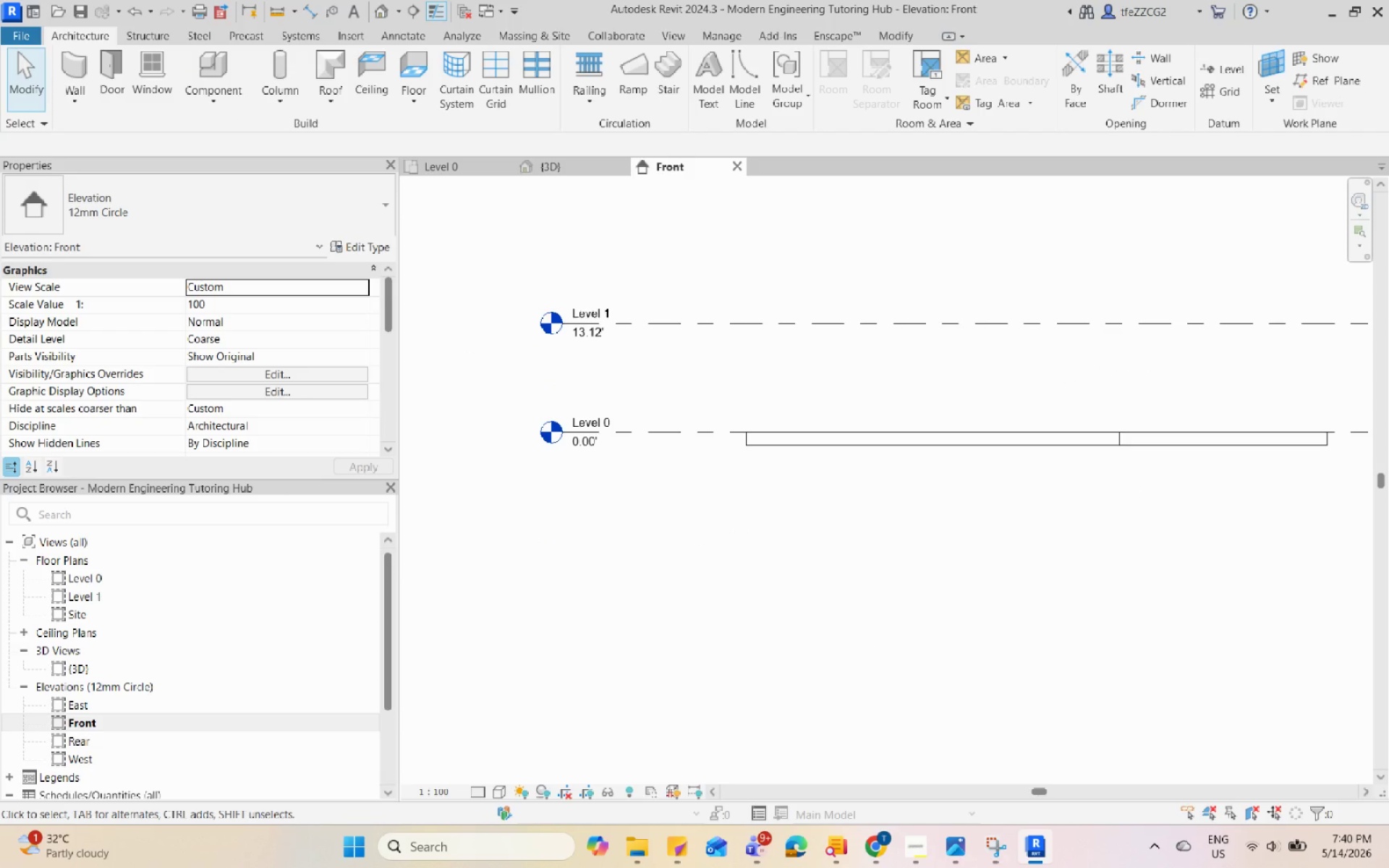 
left_click([884, 854])
 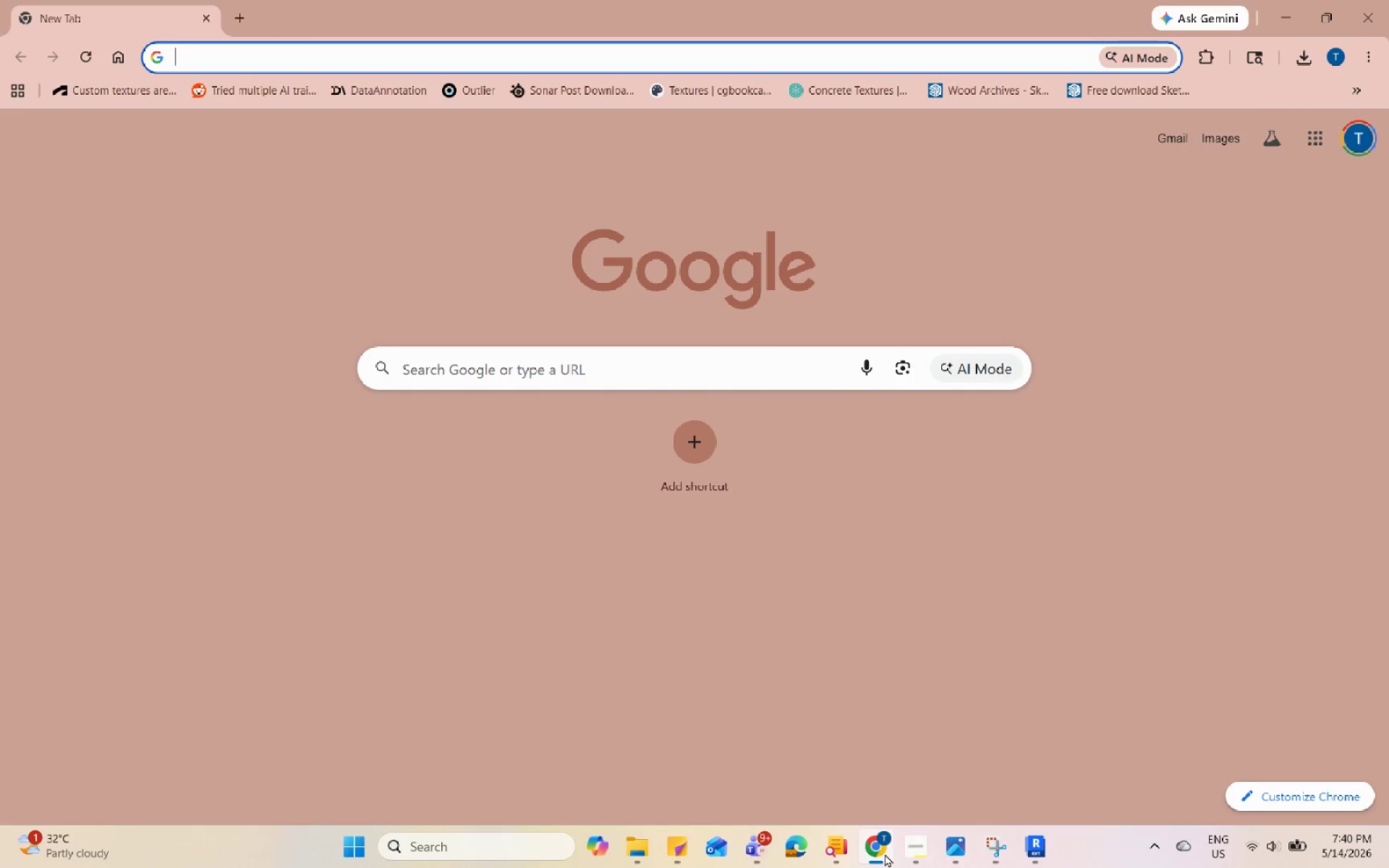 
left_click([885, 854])
 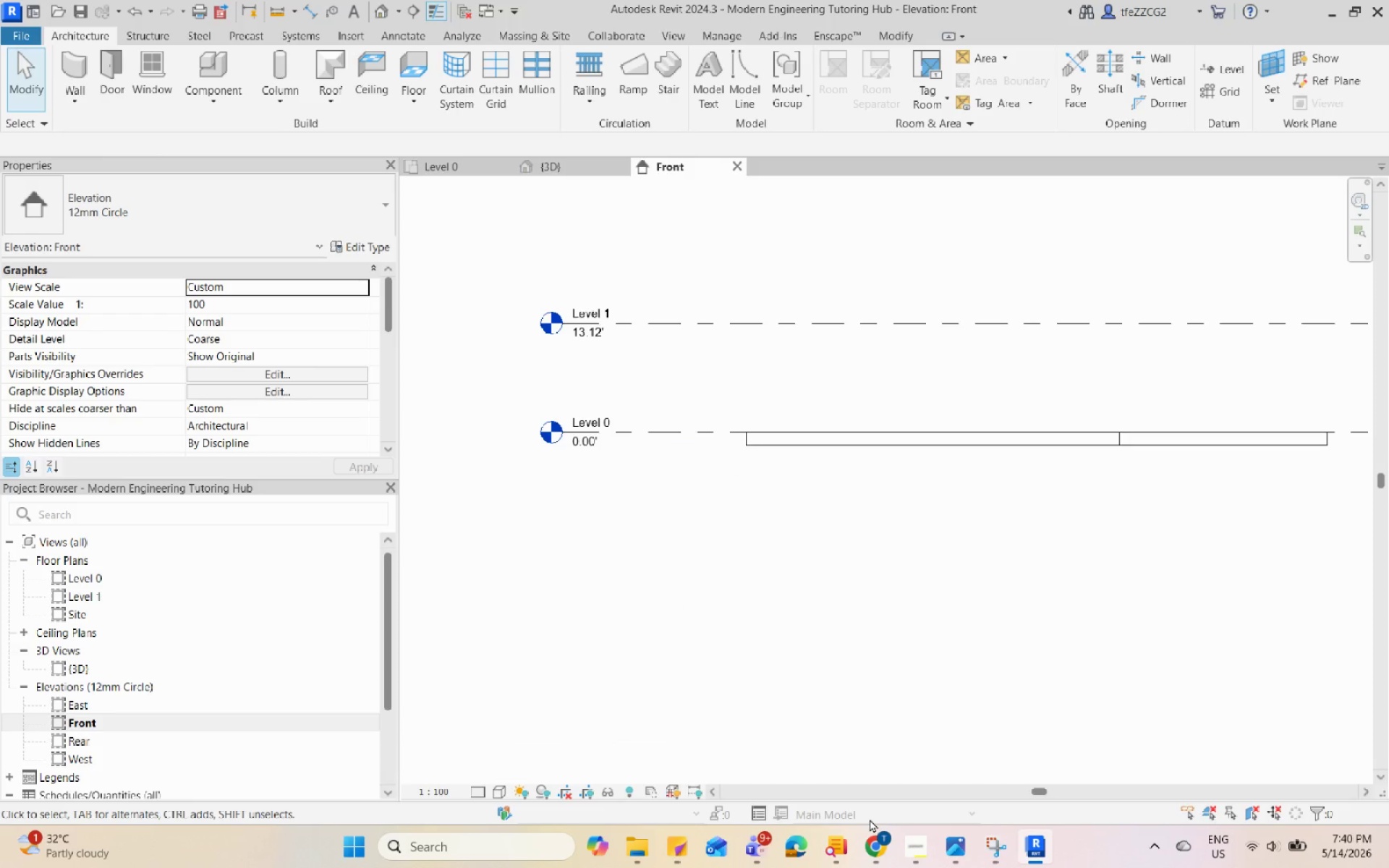 
scroll: coordinate [571, 402], scroll_direction: down, amount: 3.0
 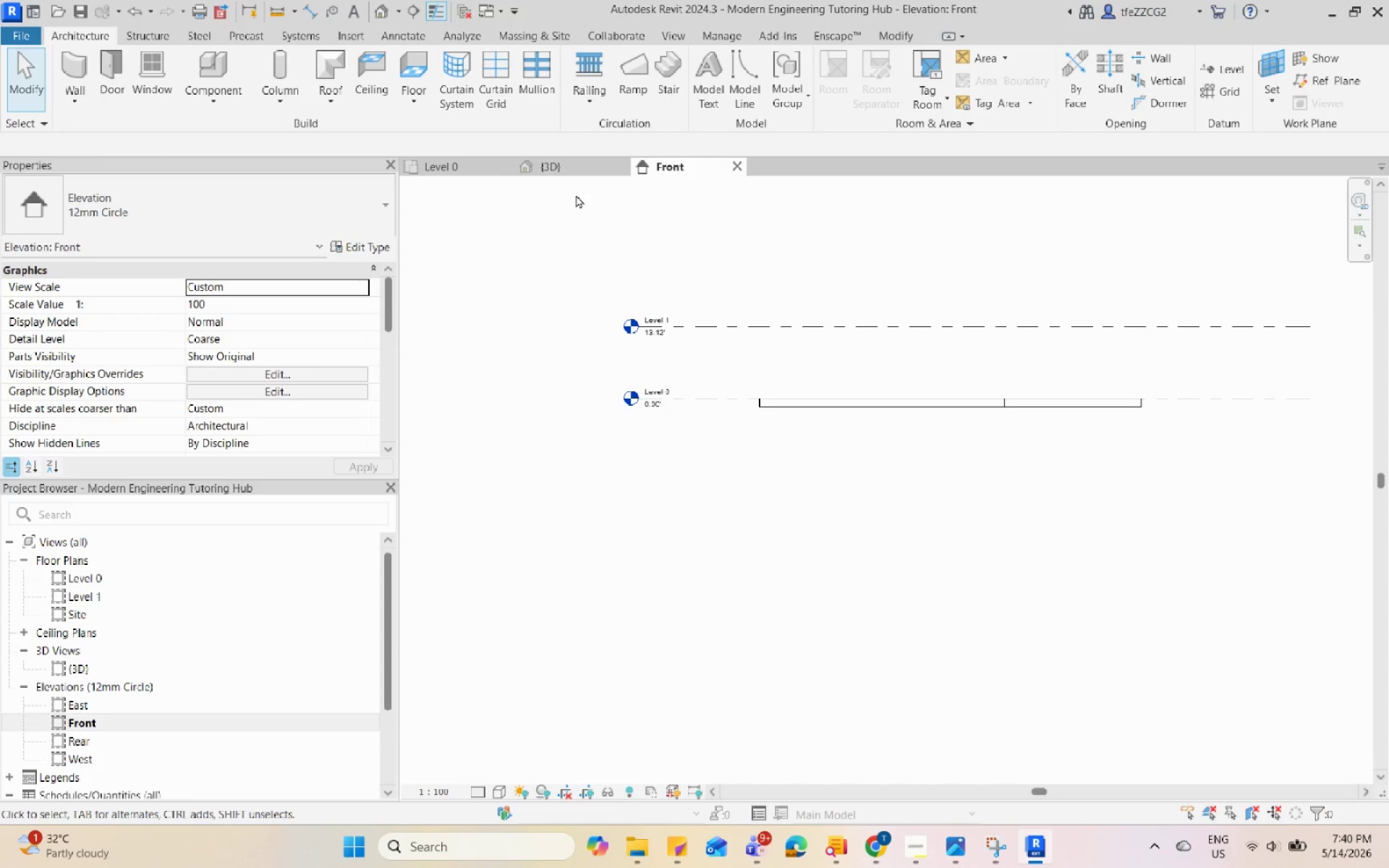 
left_click([583, 174])
 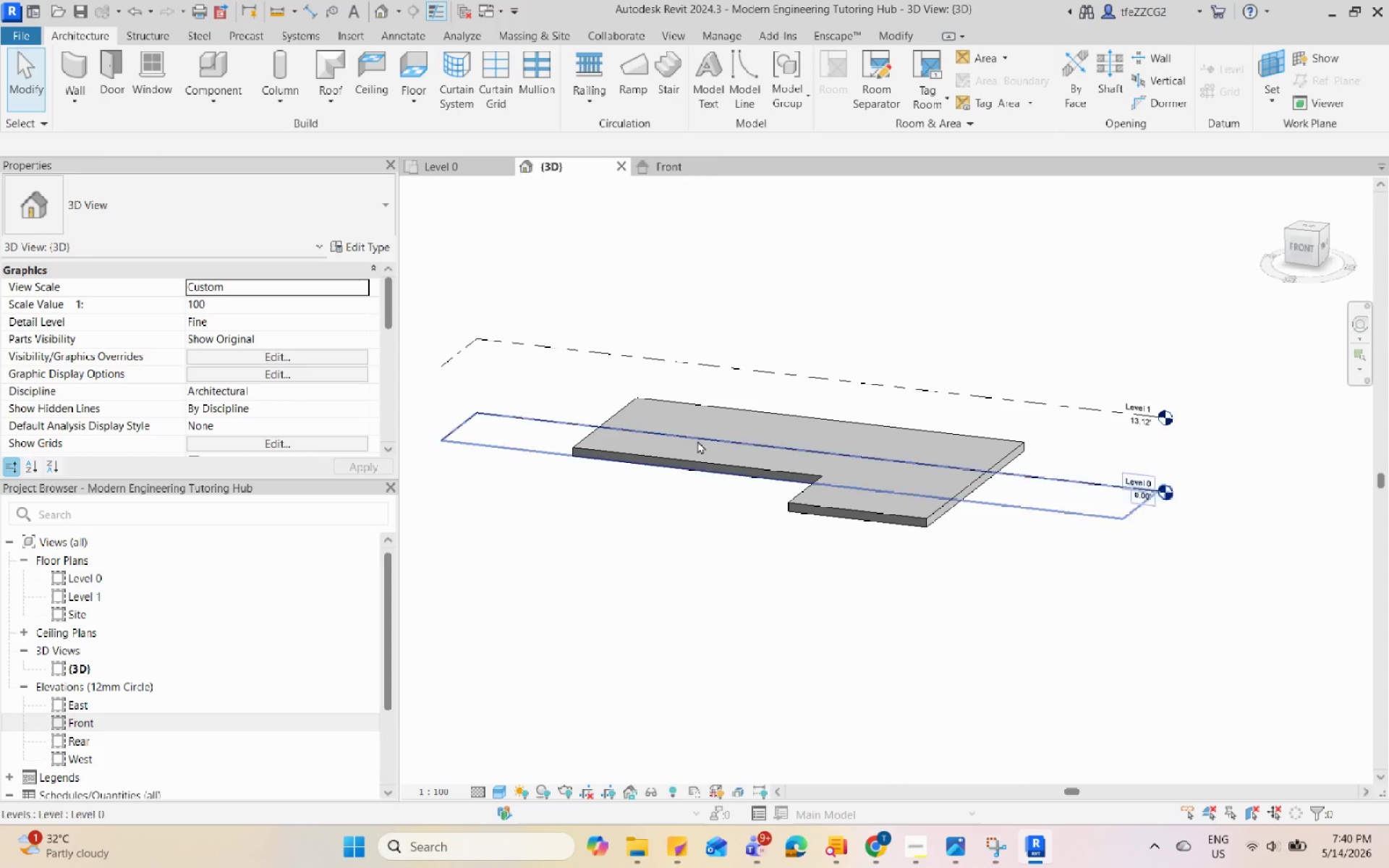 
hold_key(key=ShiftLeft, duration=3.12)
 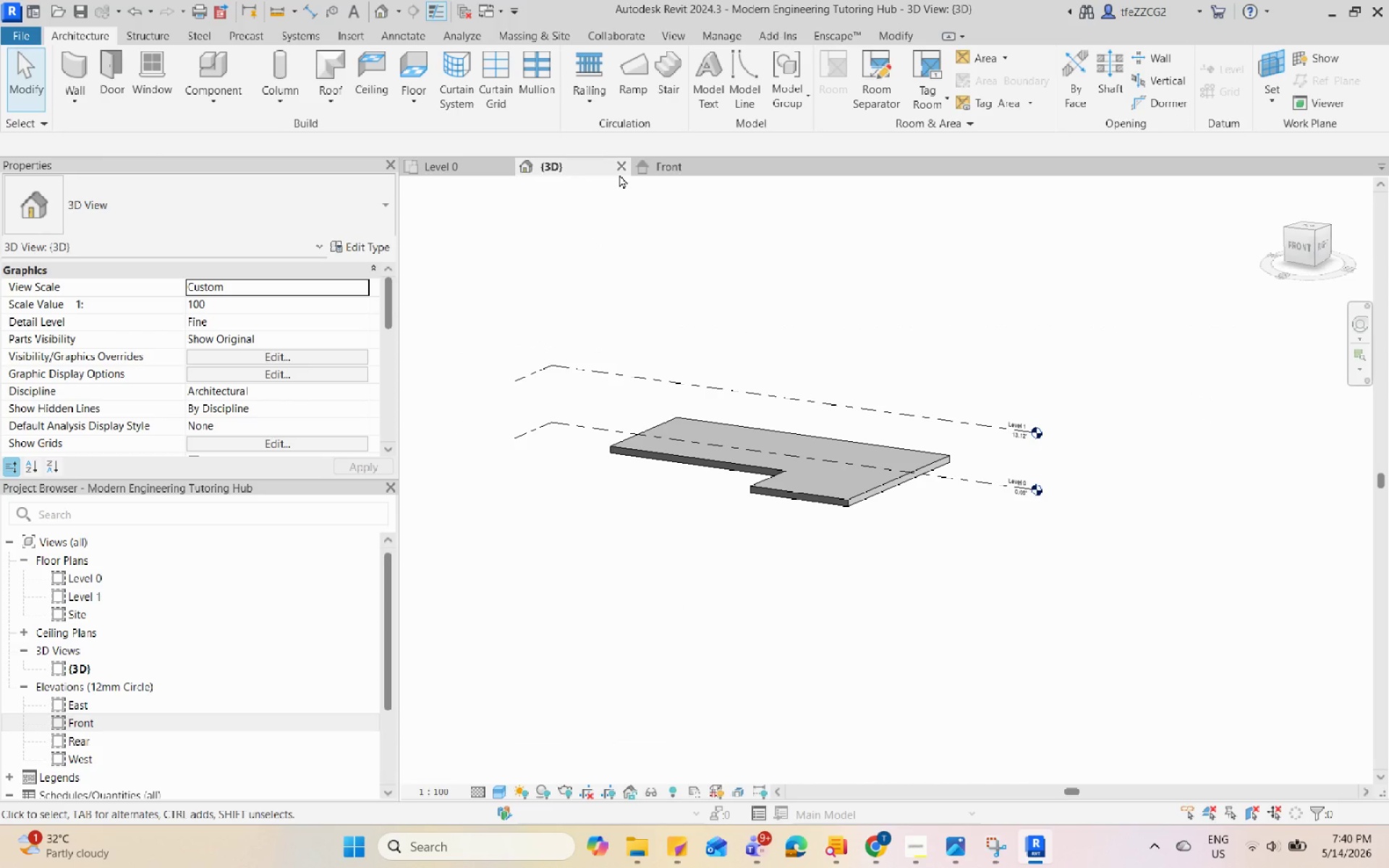 
scroll: coordinate [702, 459], scroll_direction: down, amount: 2.0
 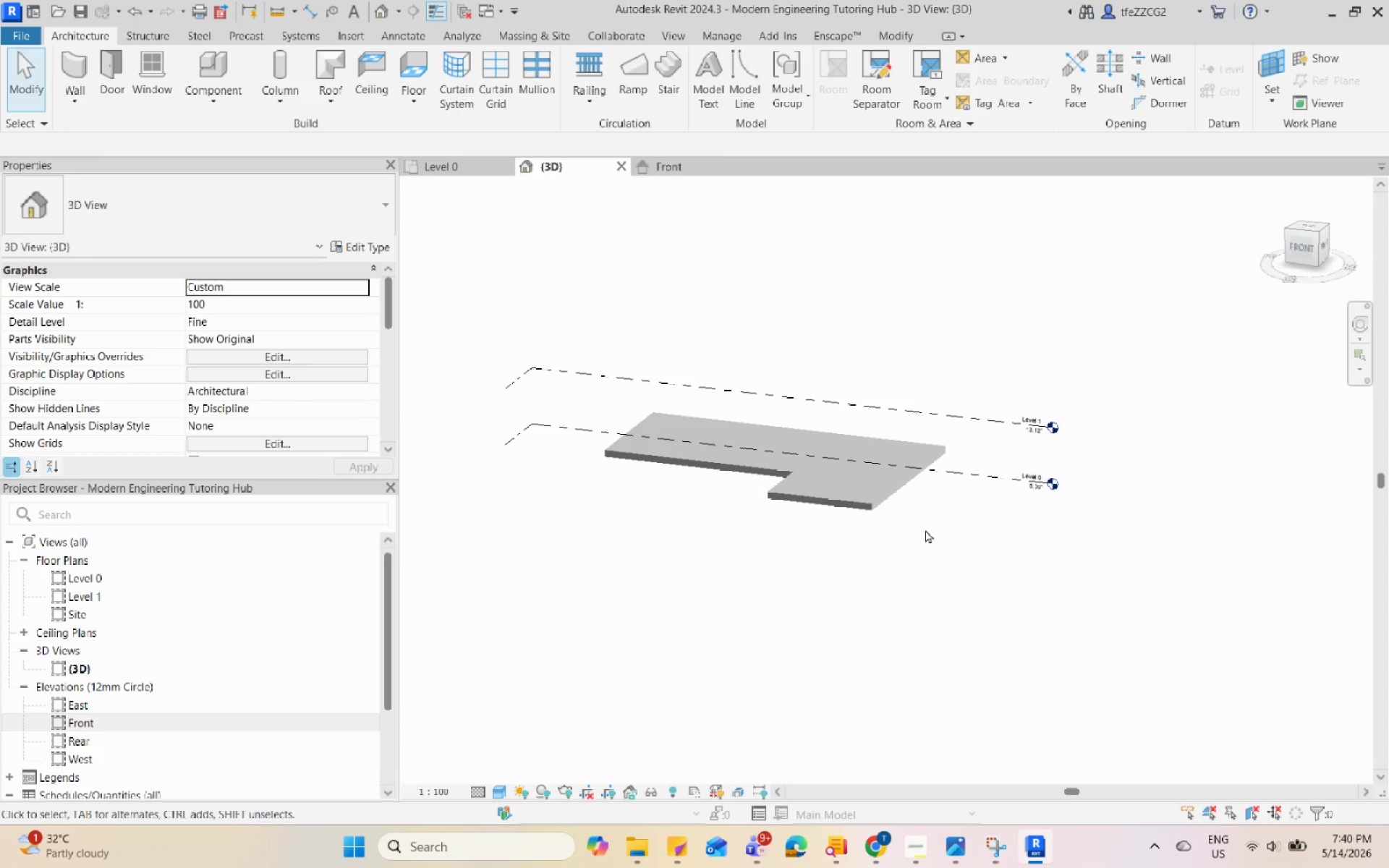 
left_click([658, 158])
 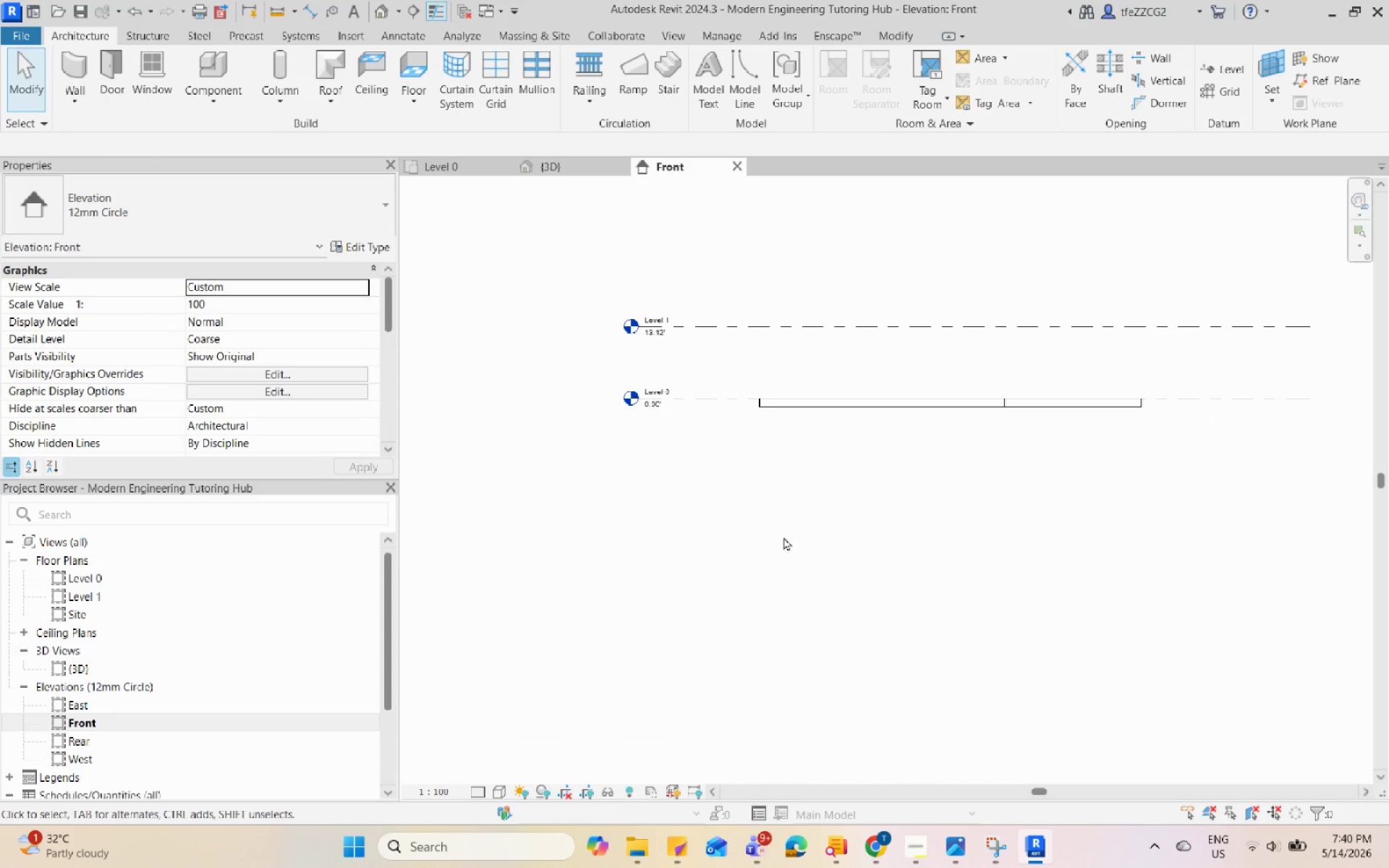 
scroll: coordinate [714, 404], scroll_direction: up, amount: 6.0
 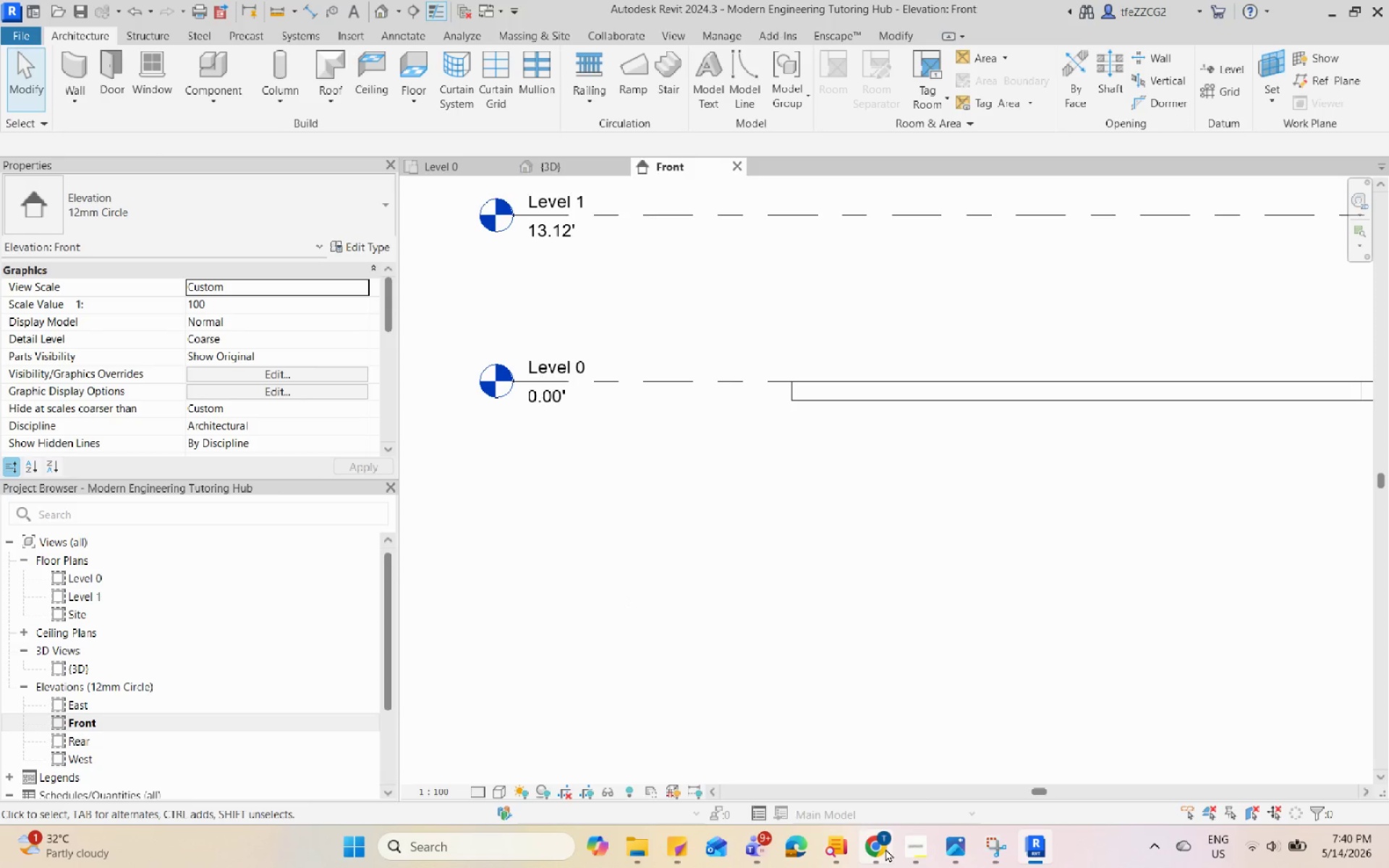 
left_click([536, 276])
 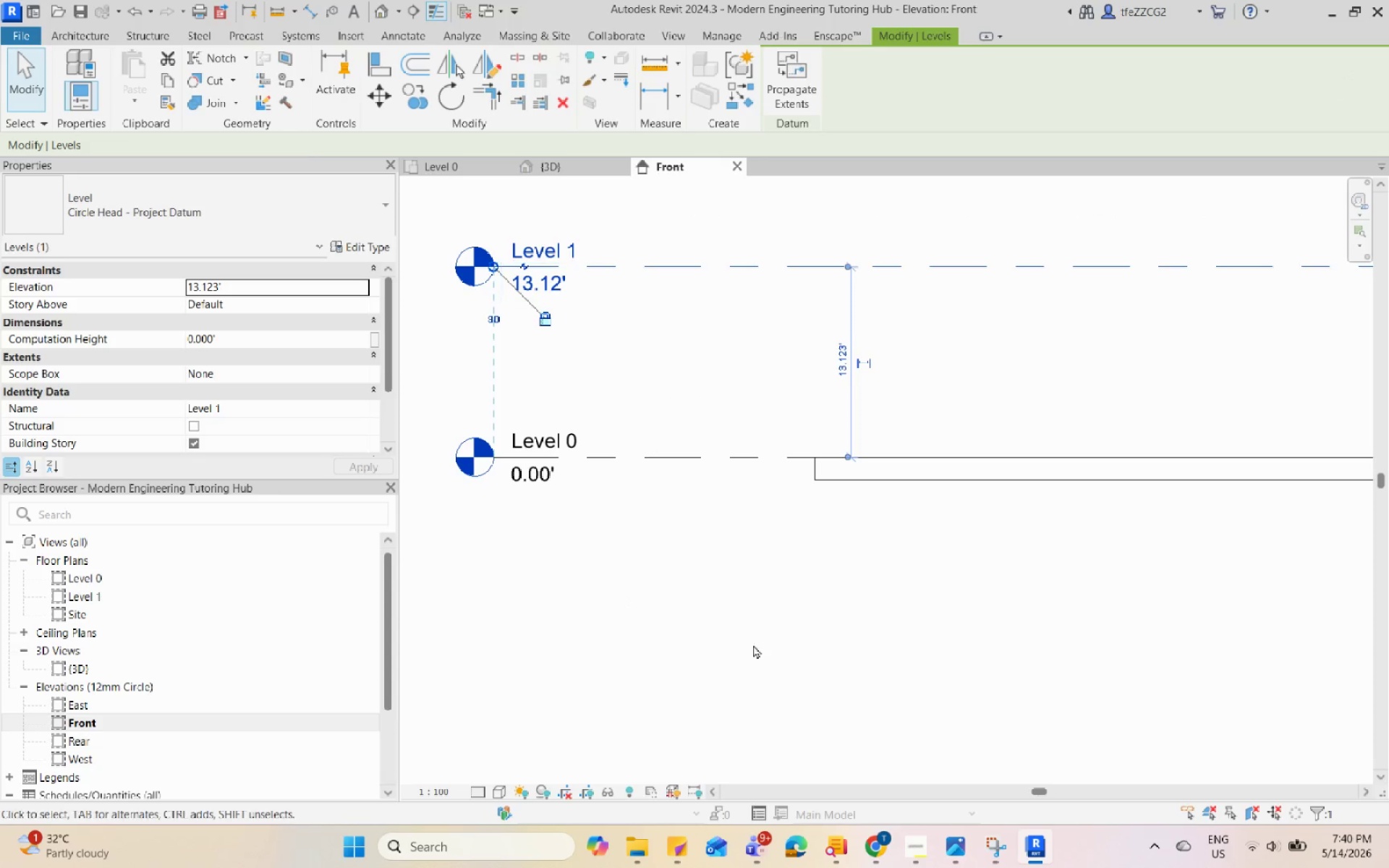 
scroll: coordinate [705, 312], scroll_direction: up, amount: 1.0
 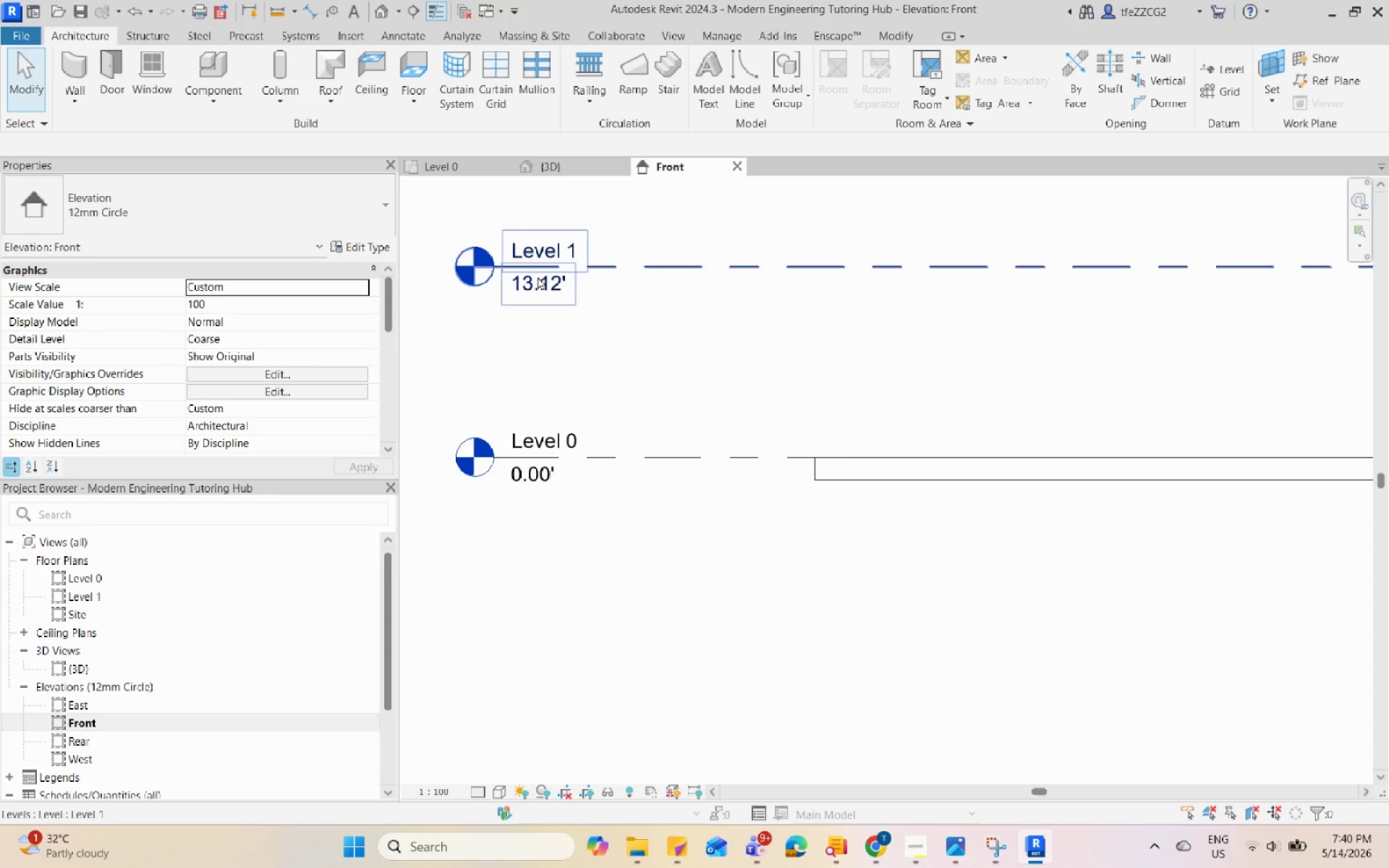 
left_click([773, 676])
 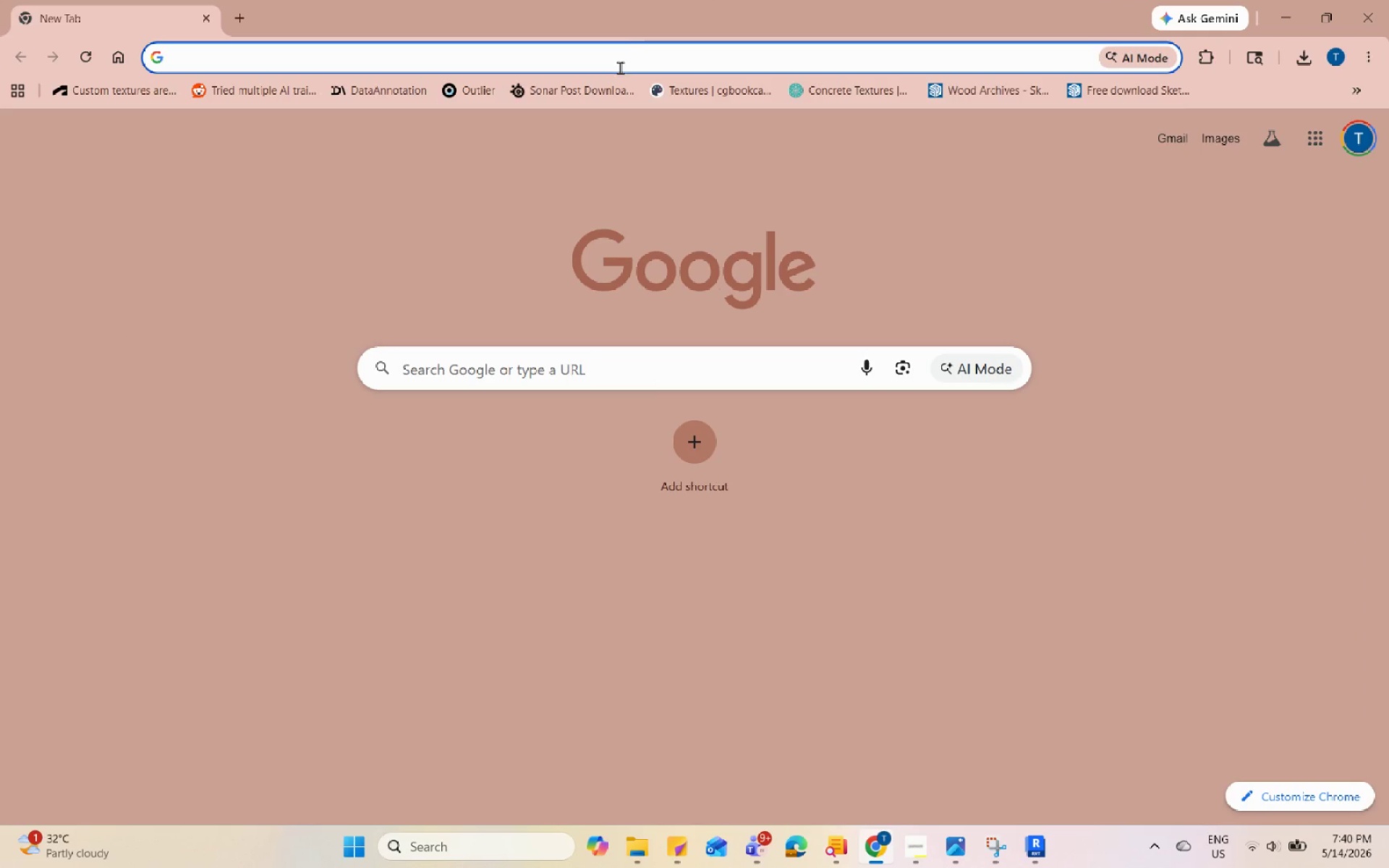 
double_click([638, 61])
 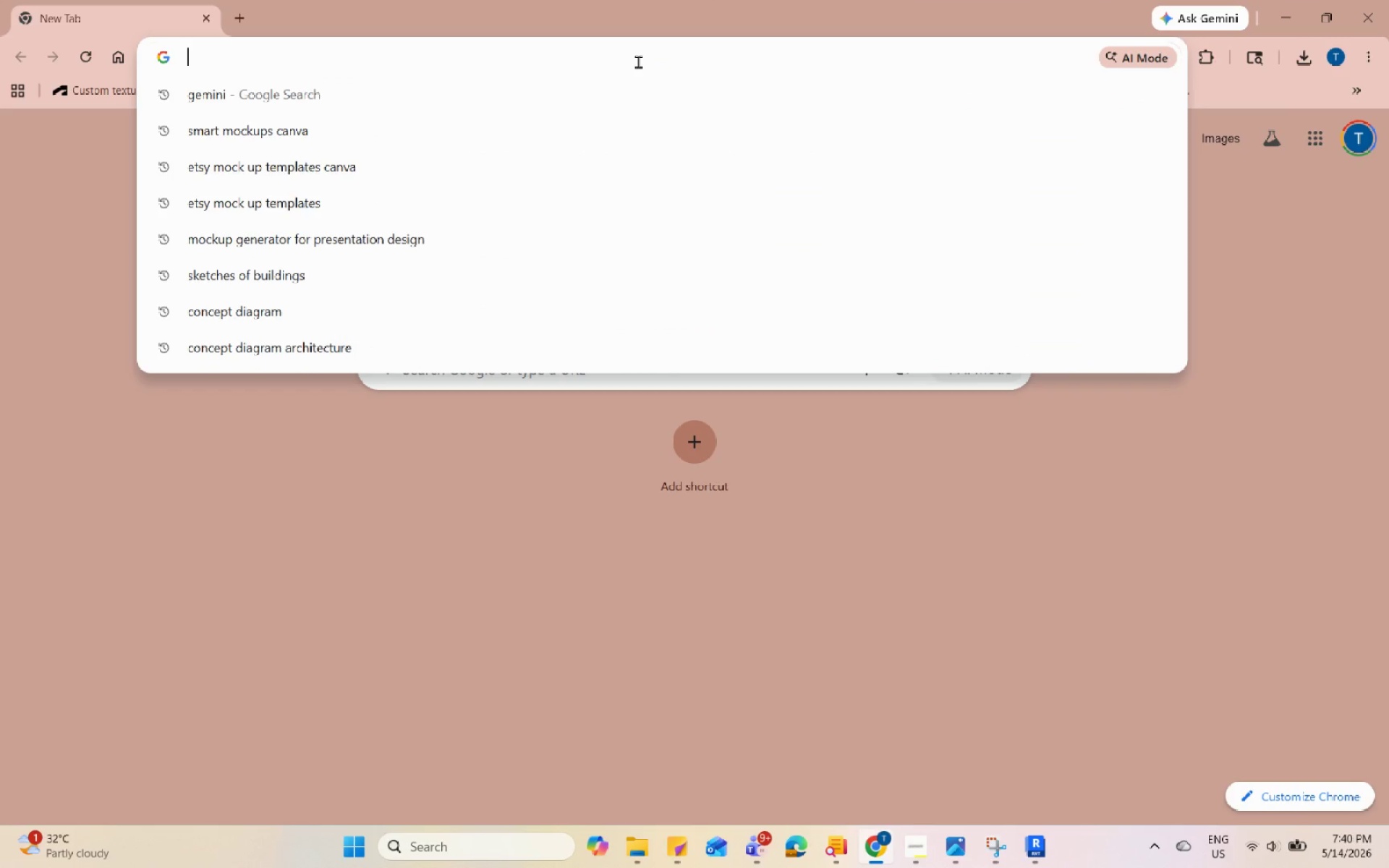 
wait(5.7)
 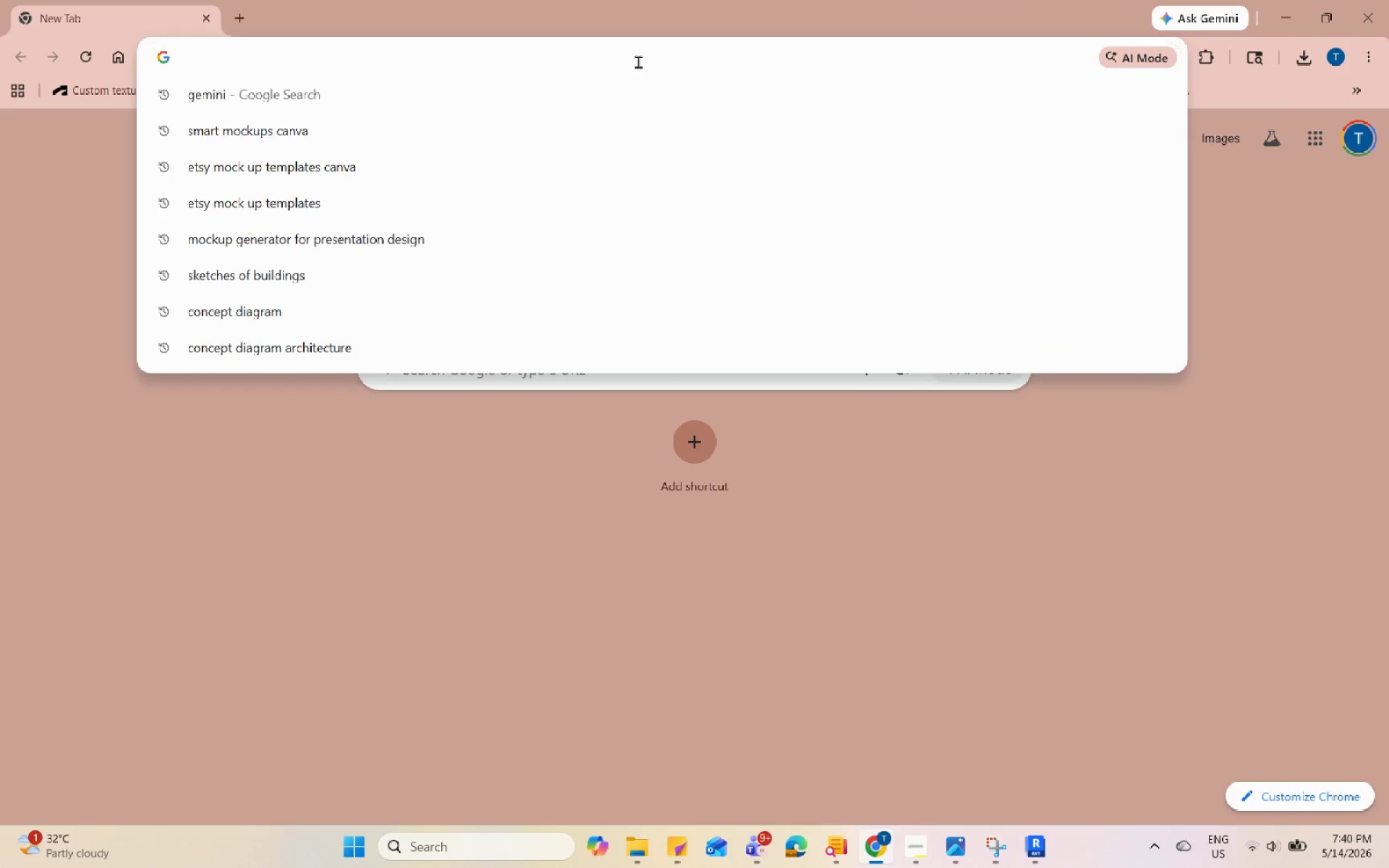 
type(feet to )
key(Backspace)
key(Backspace)
key(Backspace)
key(Backspace)
key(Backspace)
key(Backspace)
key(Backspace)
key(Backspace)
type(mm to feet)
 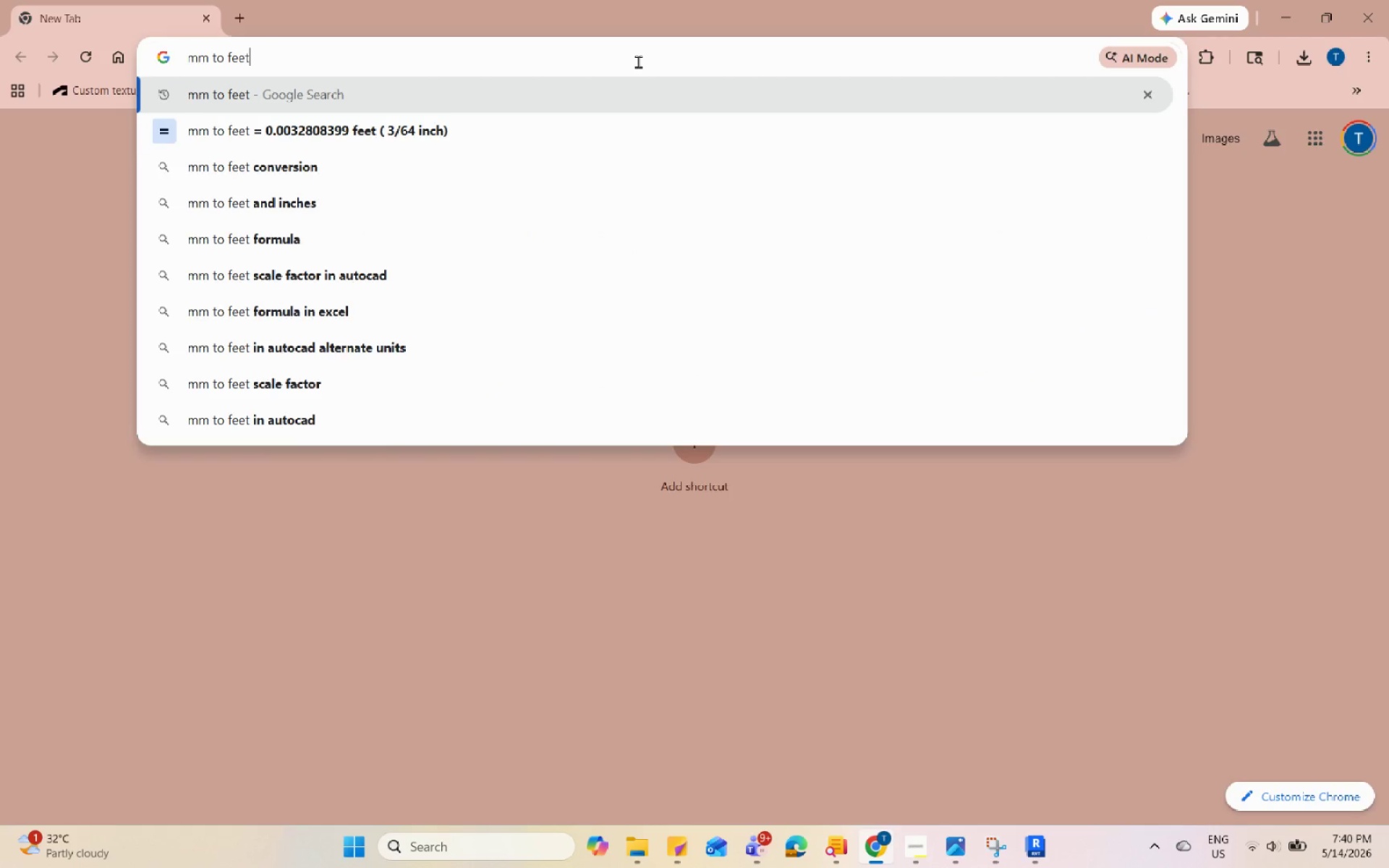 
key(Enter)
 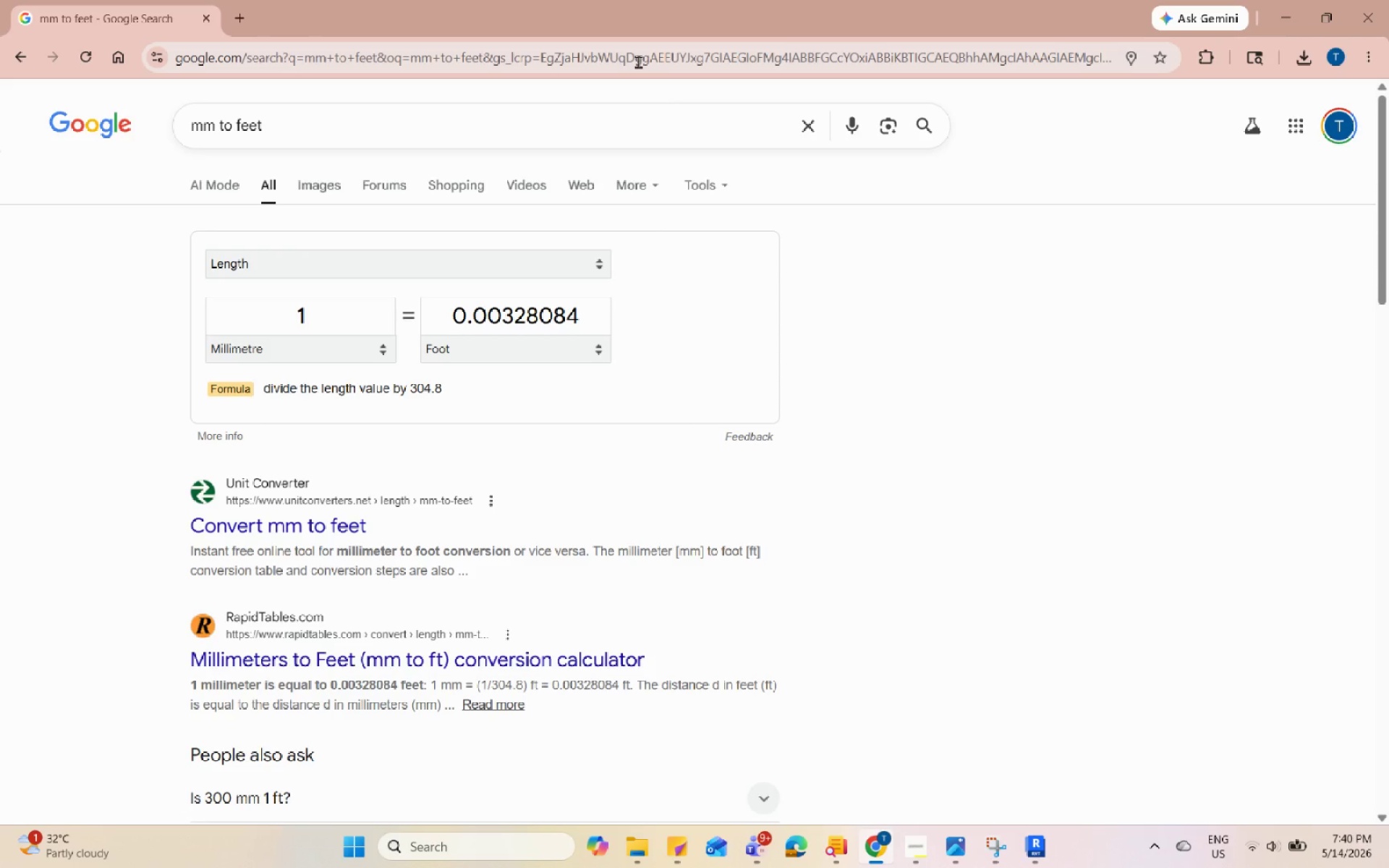 
wait(8.66)
 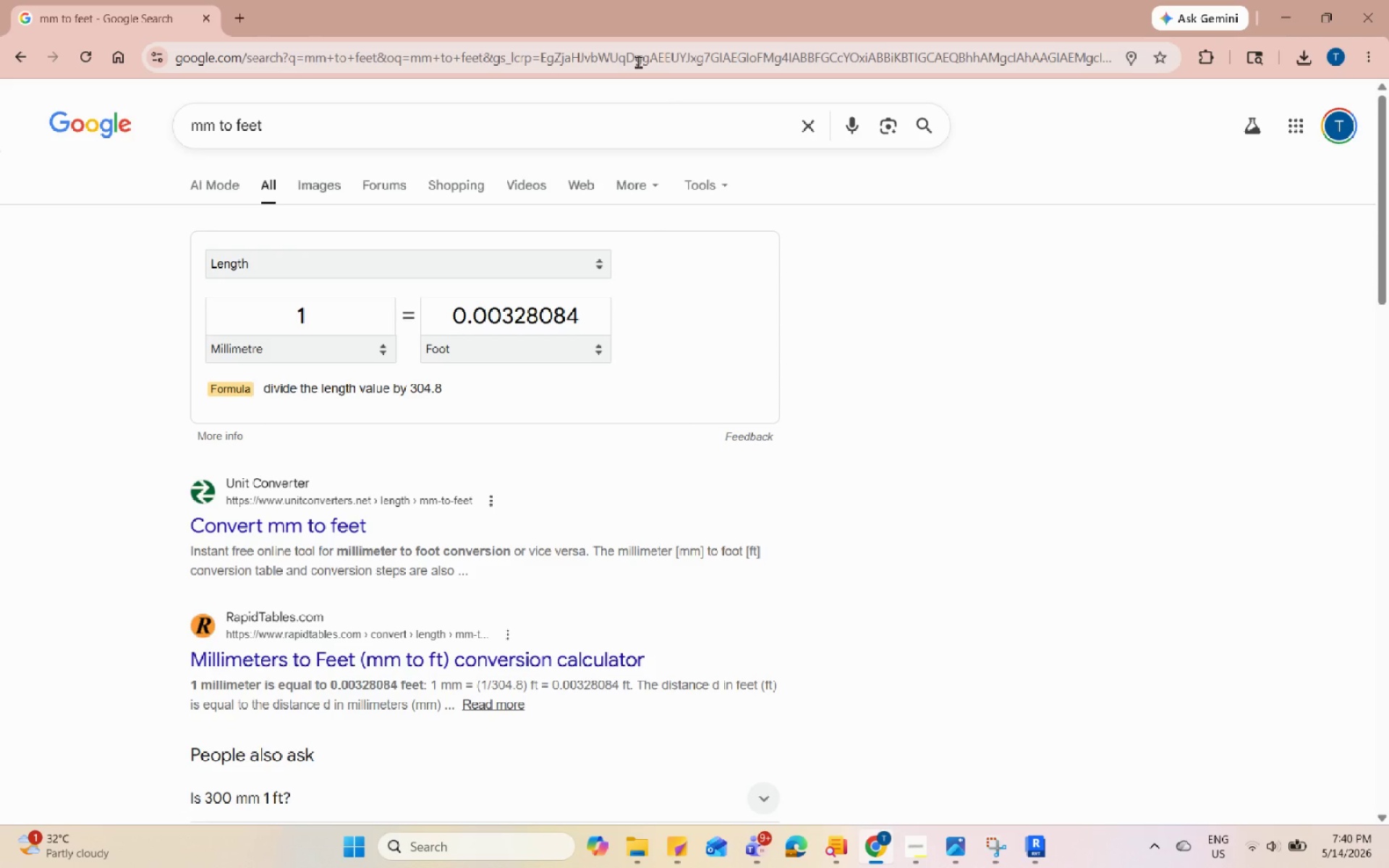 
double_click([310, 320])
 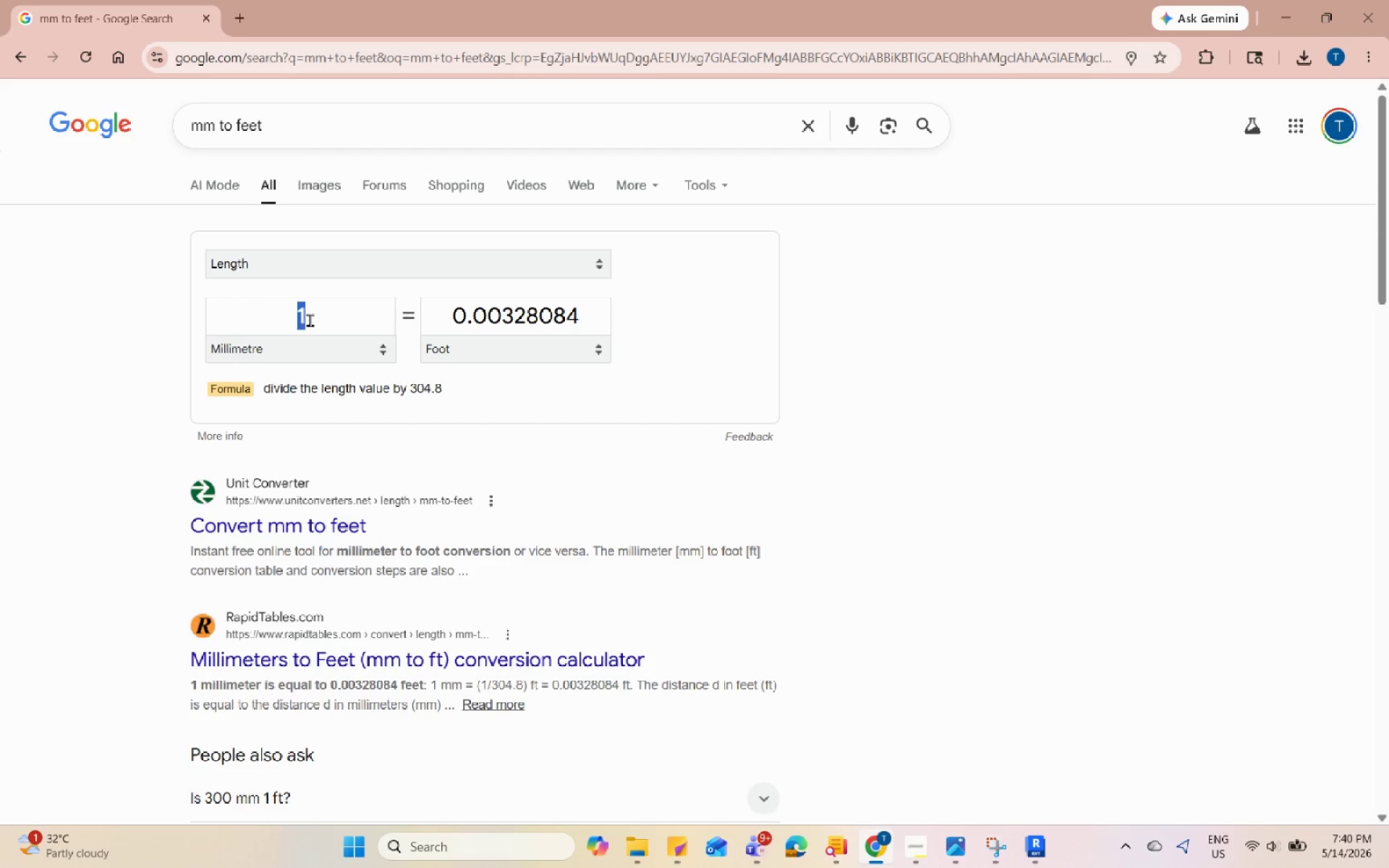 
triple_click([310, 320])
 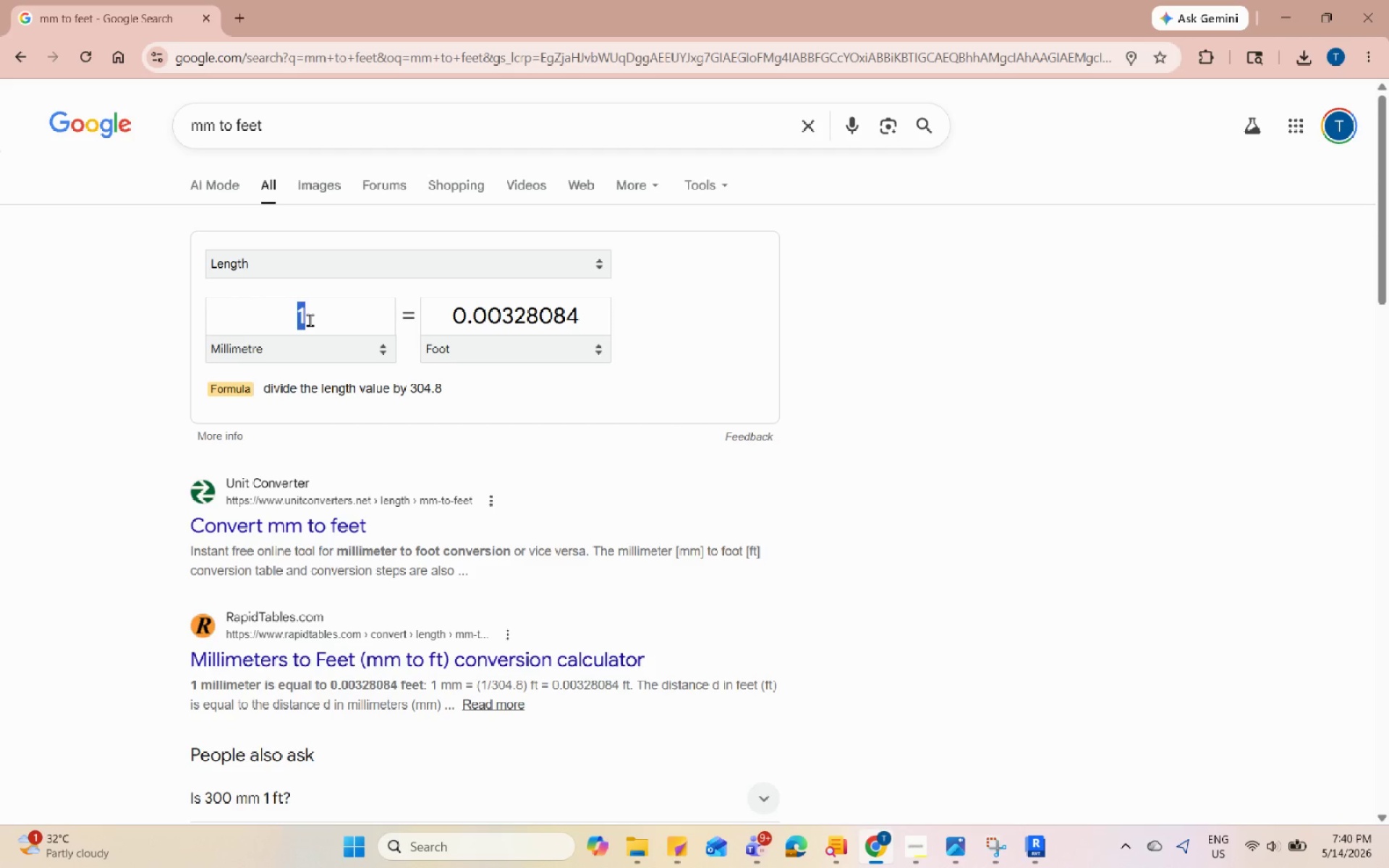 
key(Numpad4)
 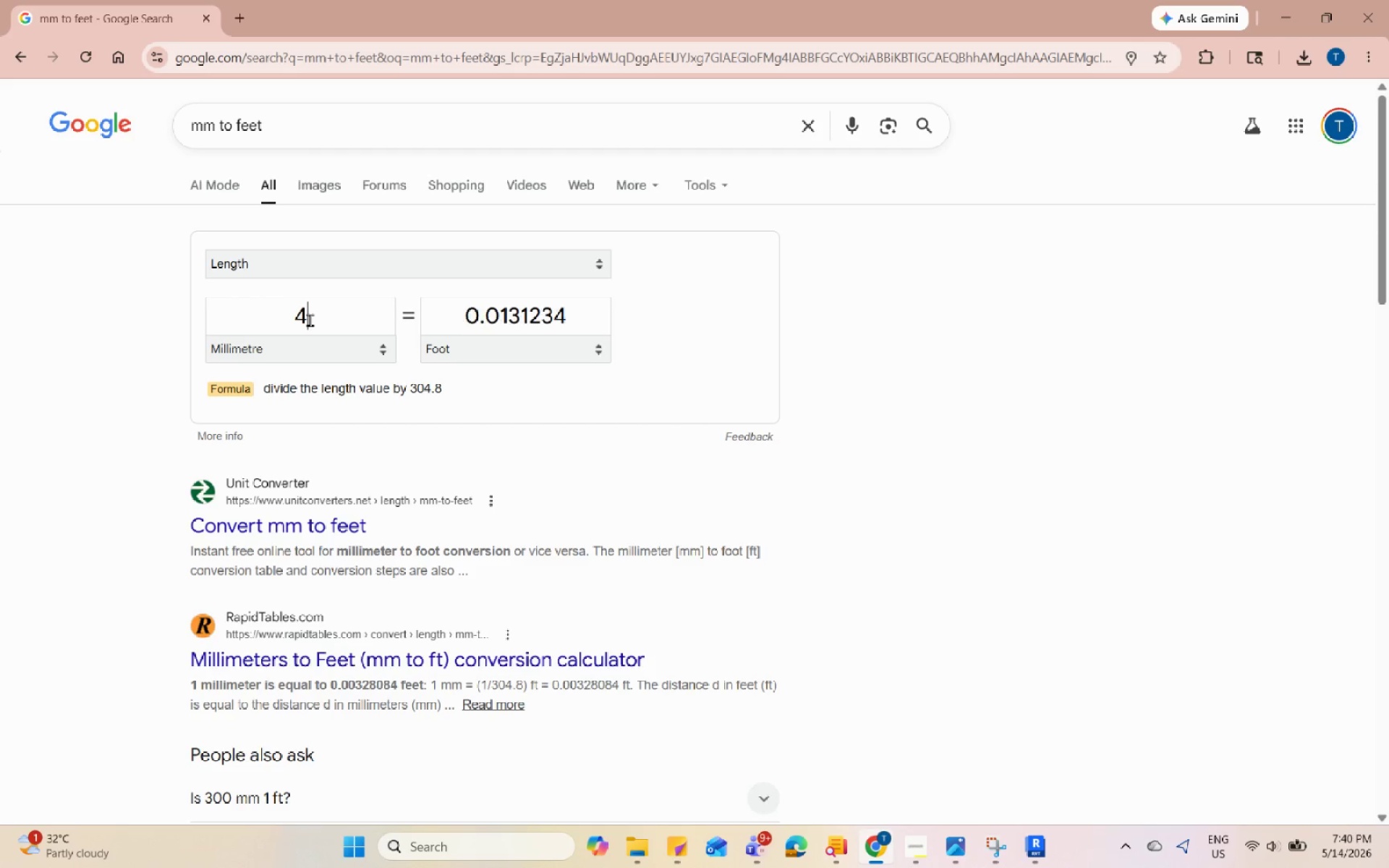 
key(Numpad0)
 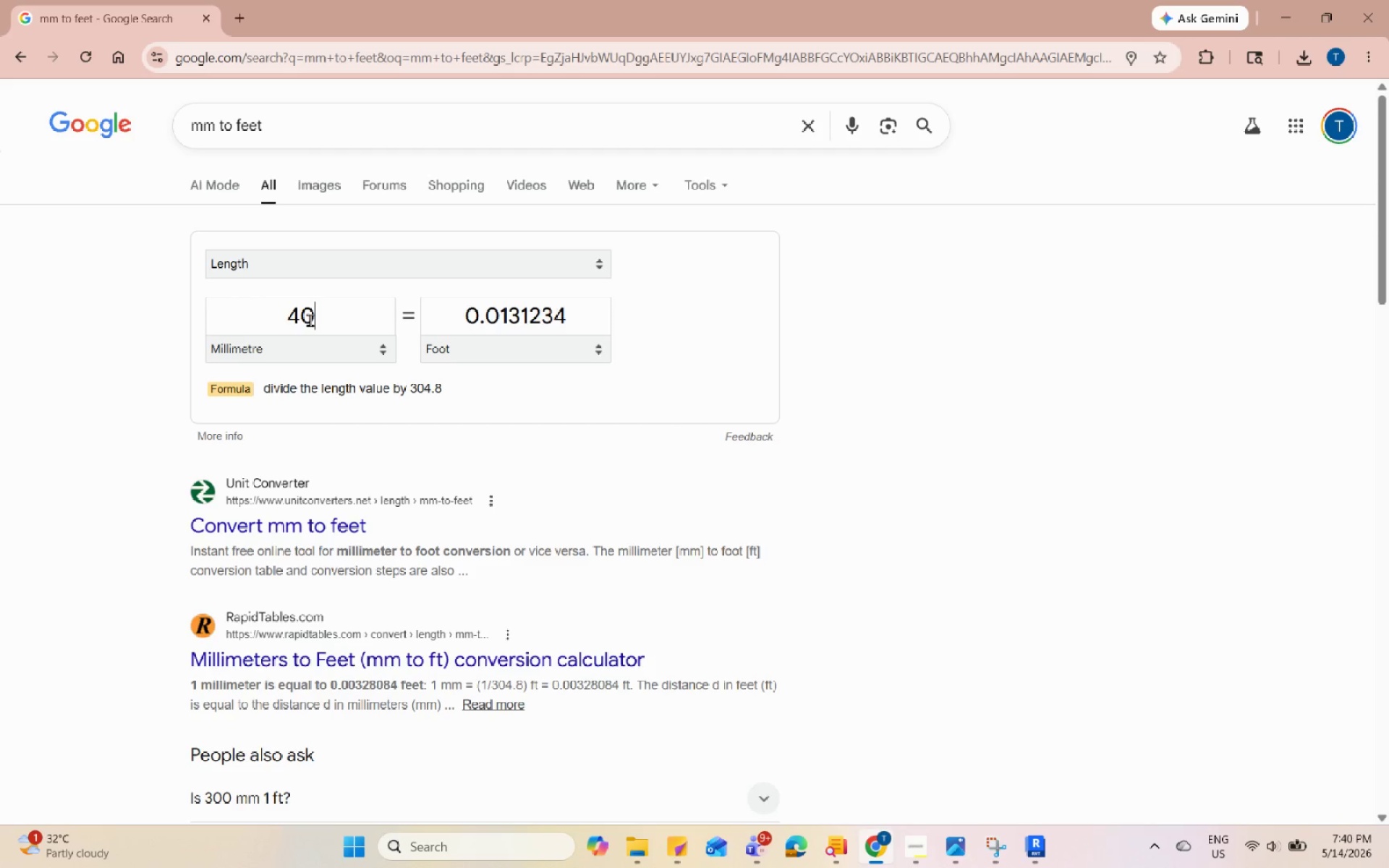 
key(Numpad0)
 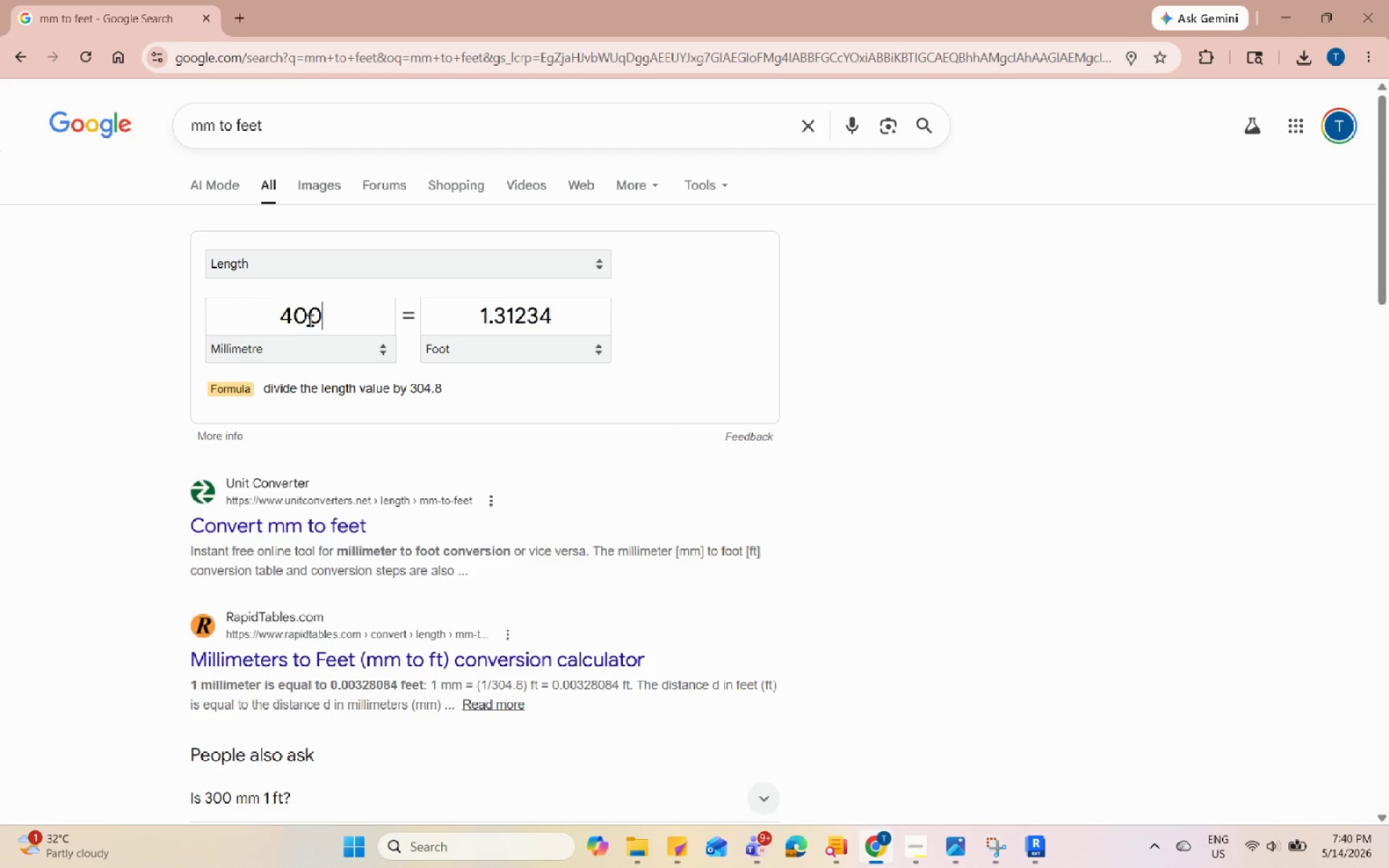 
key(Numpad0)
 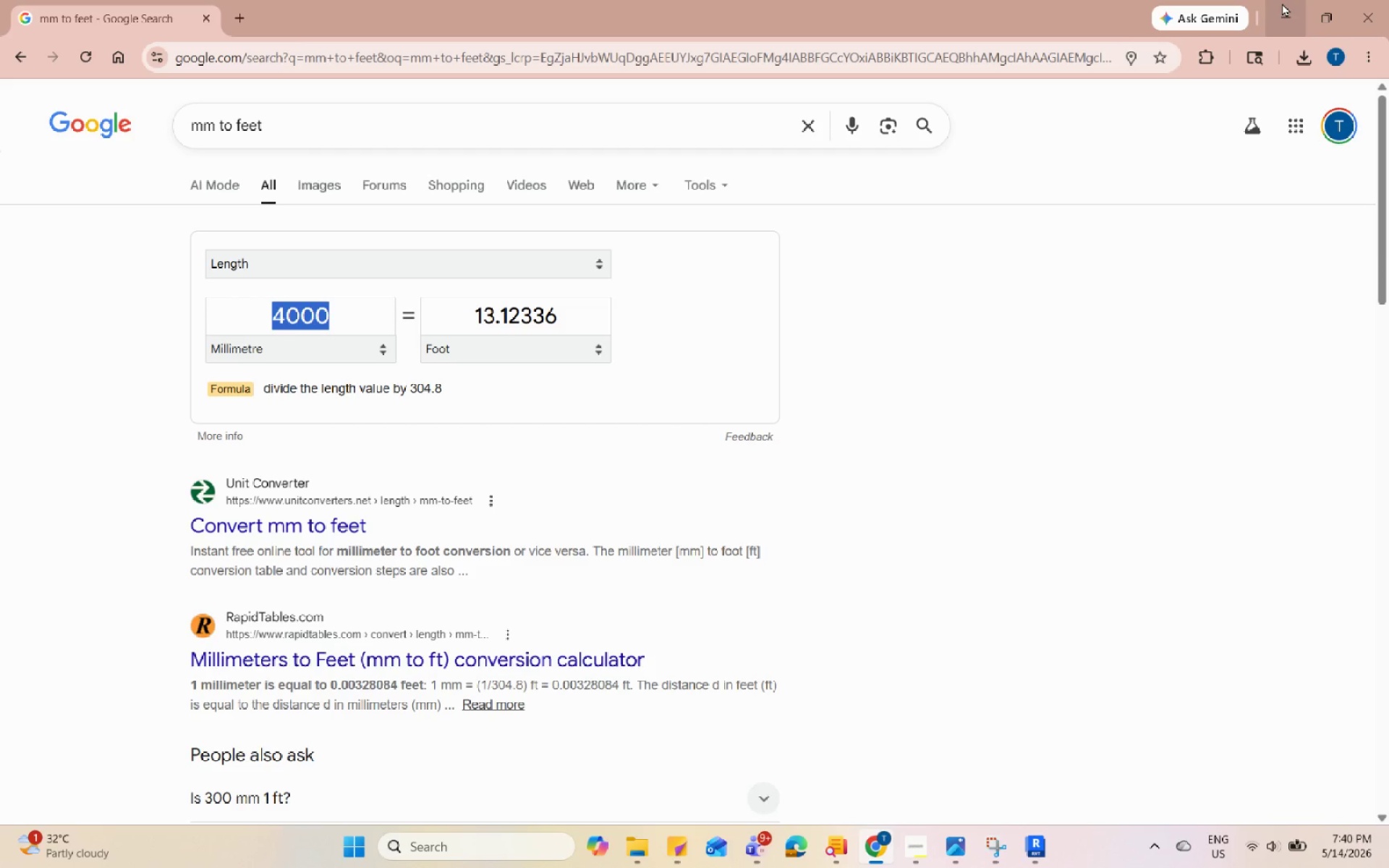 
wait(7.89)
 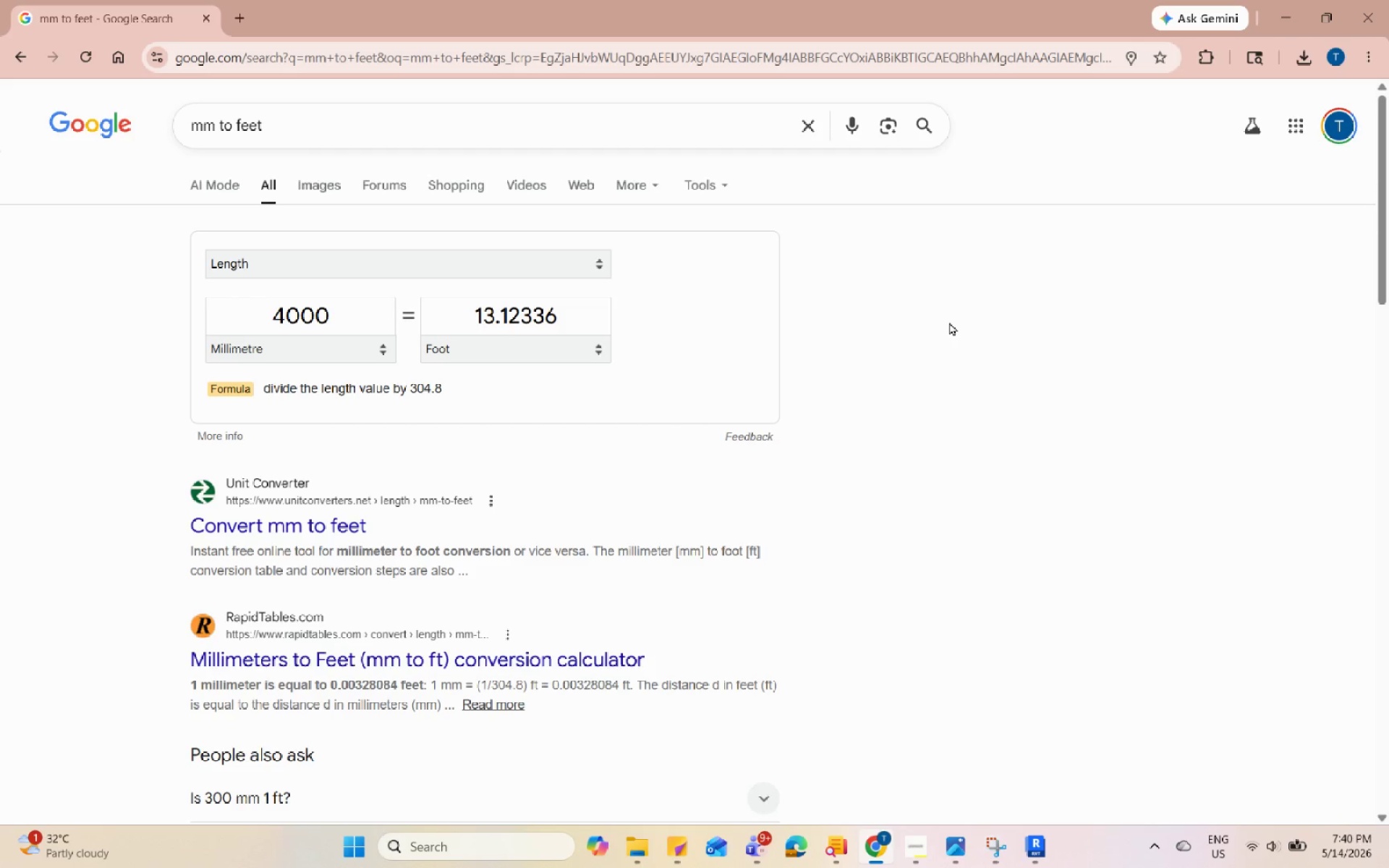 
left_click([382, 312])
 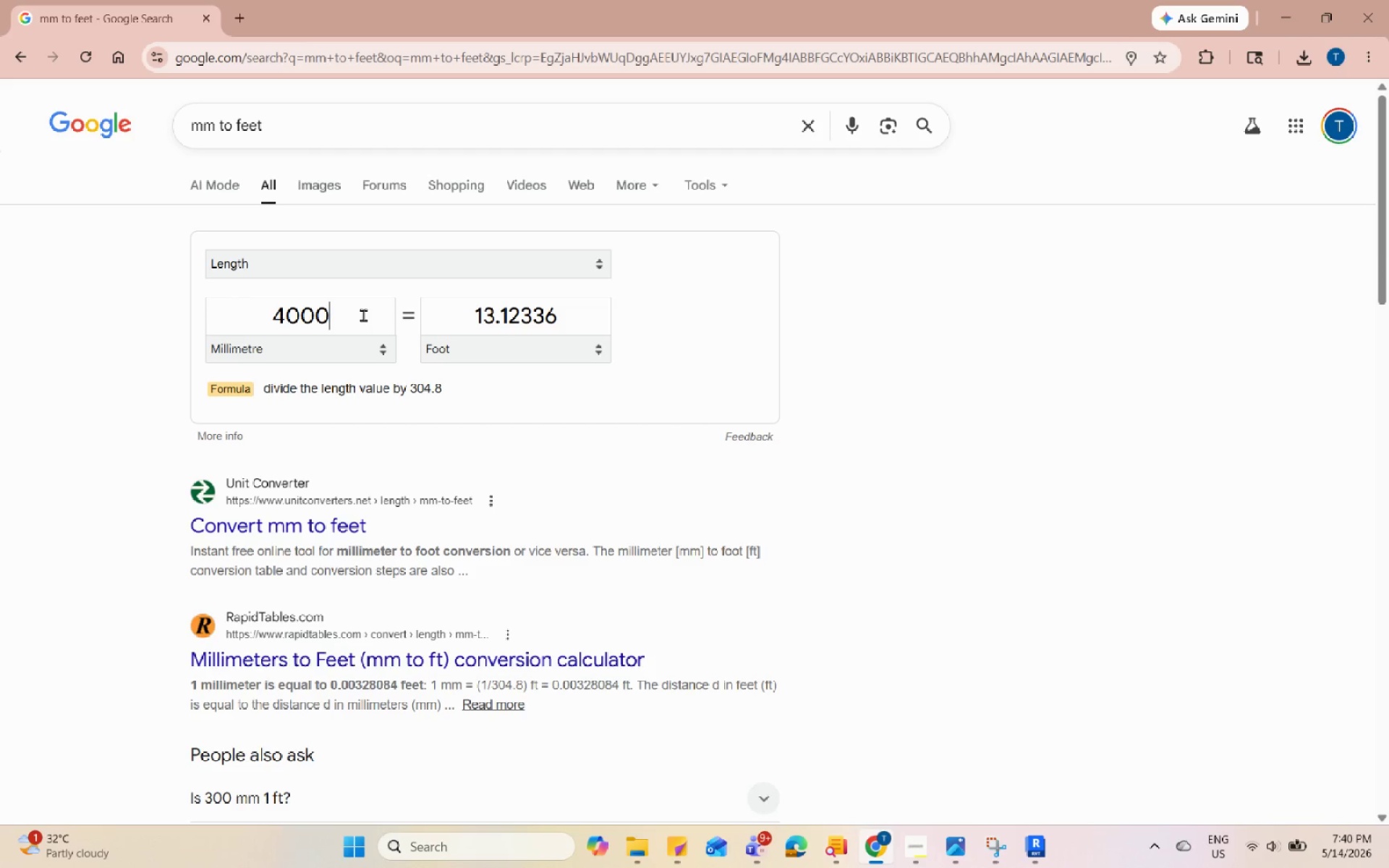 
left_click_drag(start_coordinate=[364, 315], to_coordinate=[174, 321])
 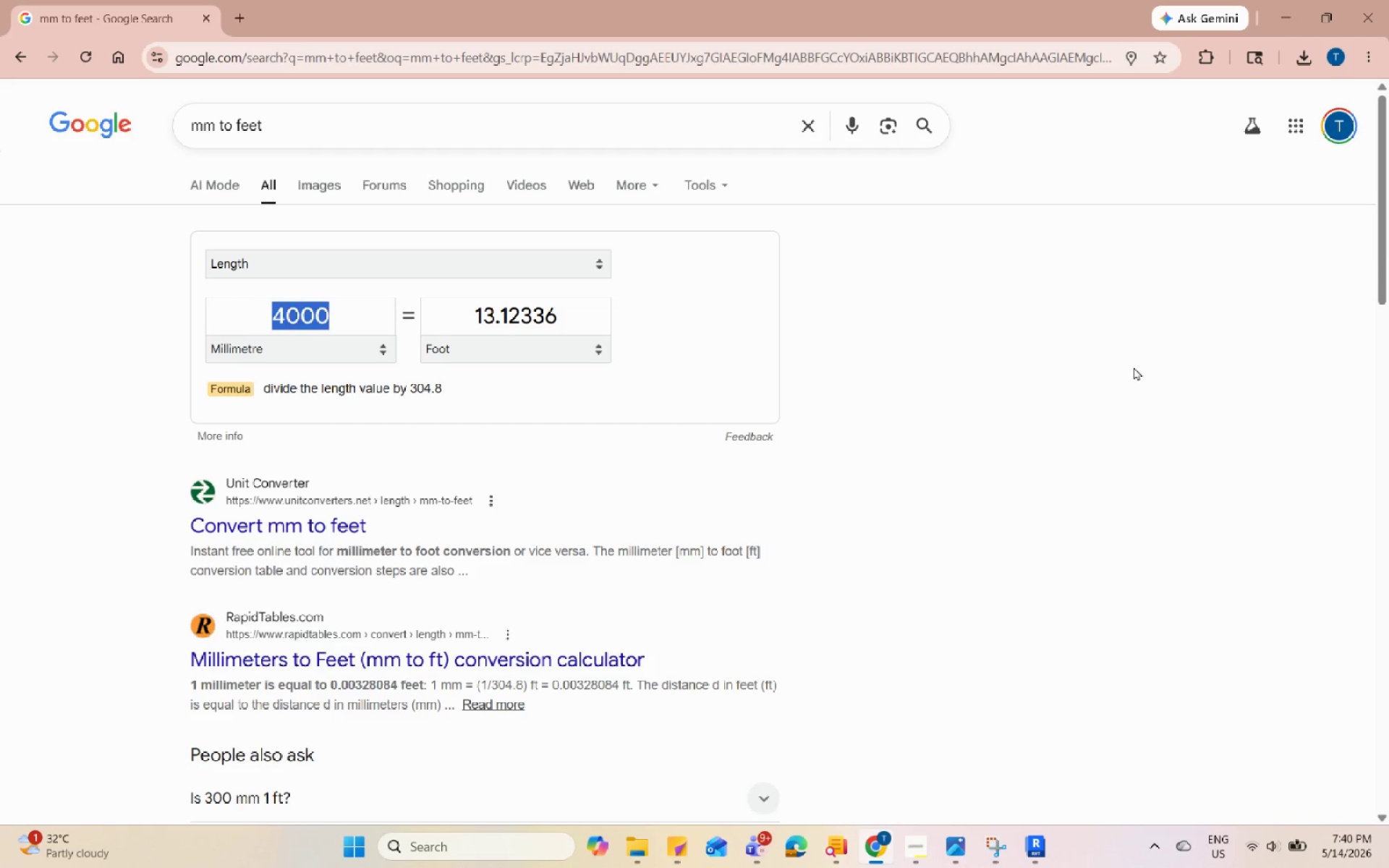 
left_click([1147, 367])
 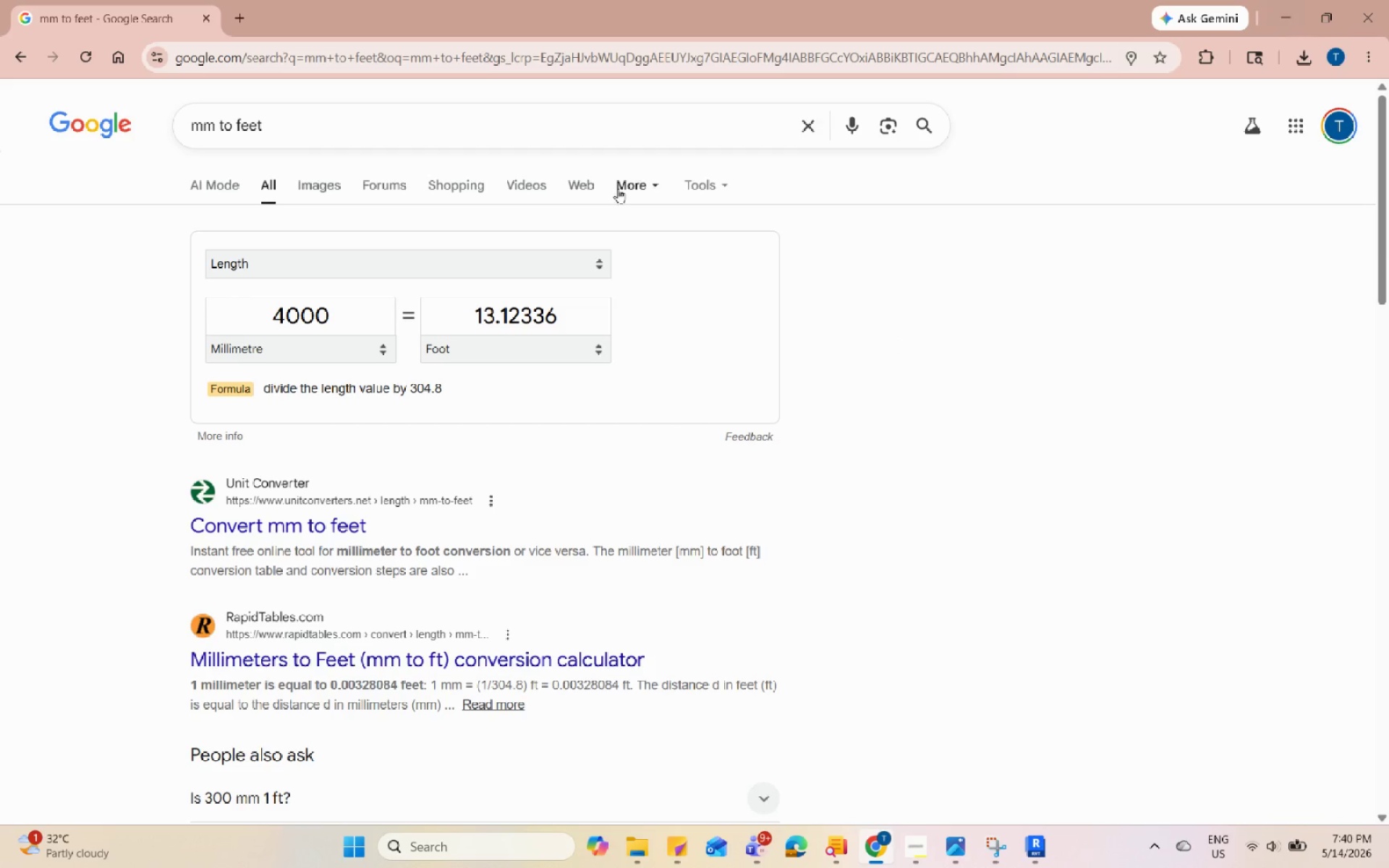 
left_click([296, 312])
 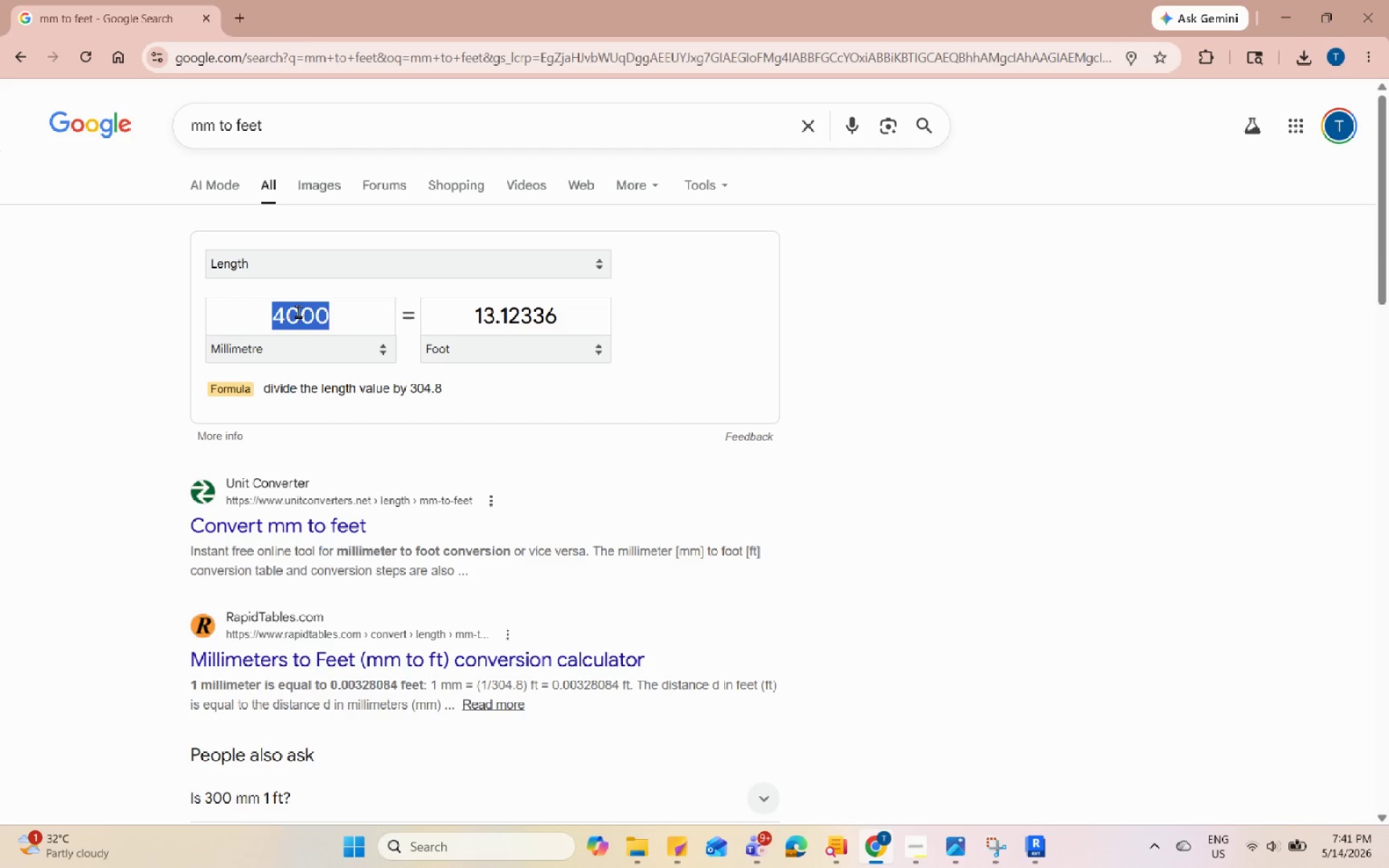 
left_click([298, 311])
 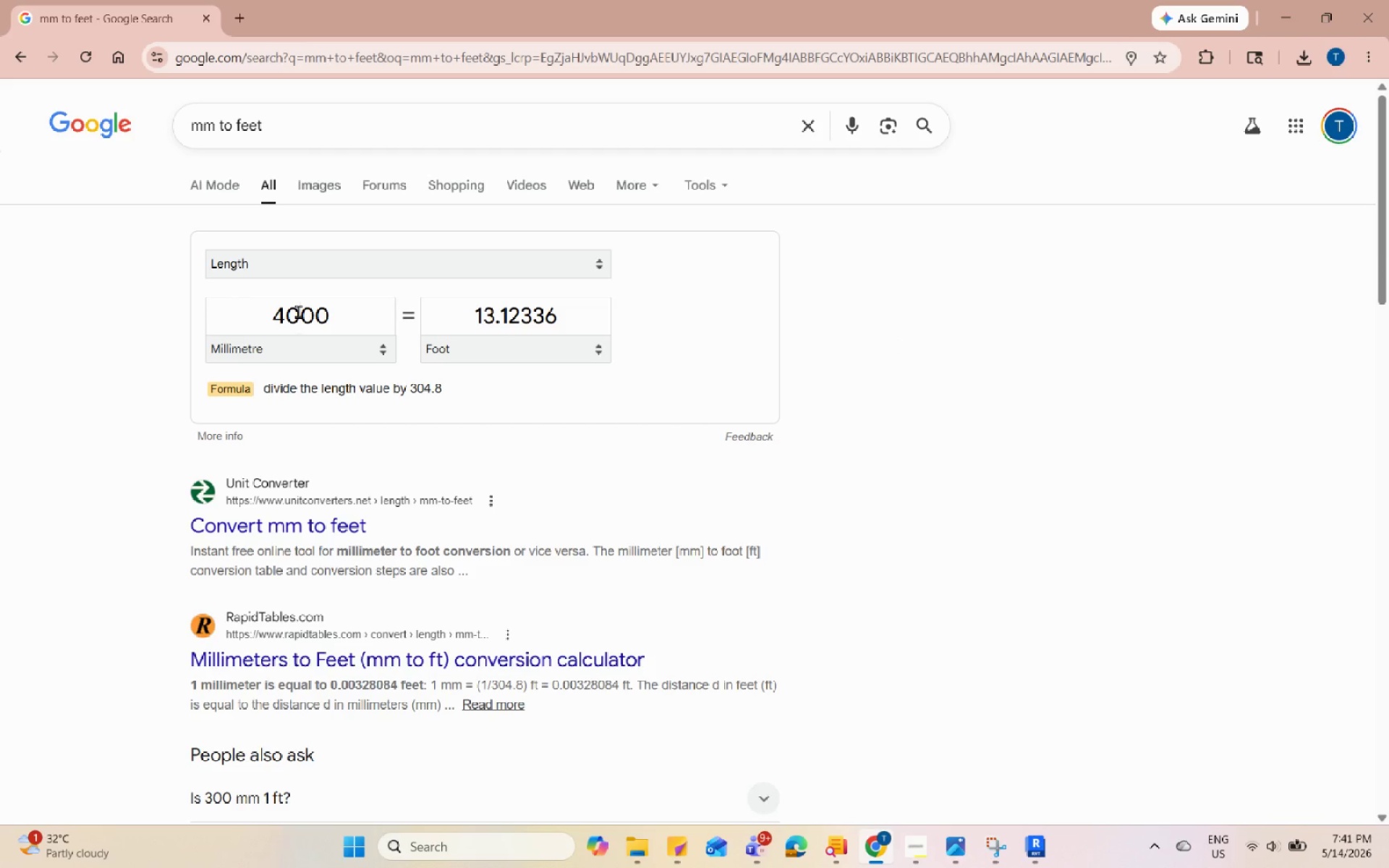 
key(Backspace)
 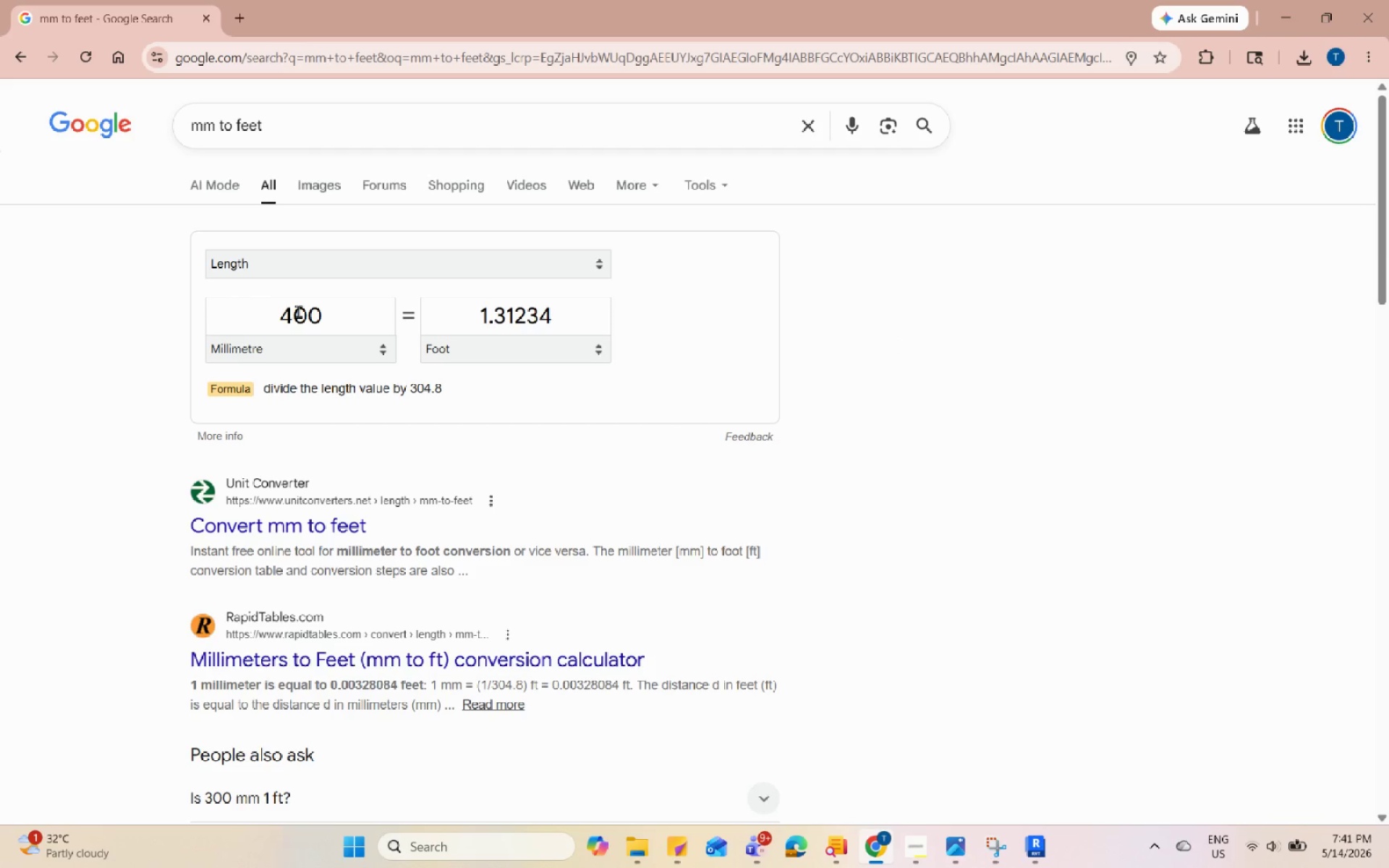 
key(5)
 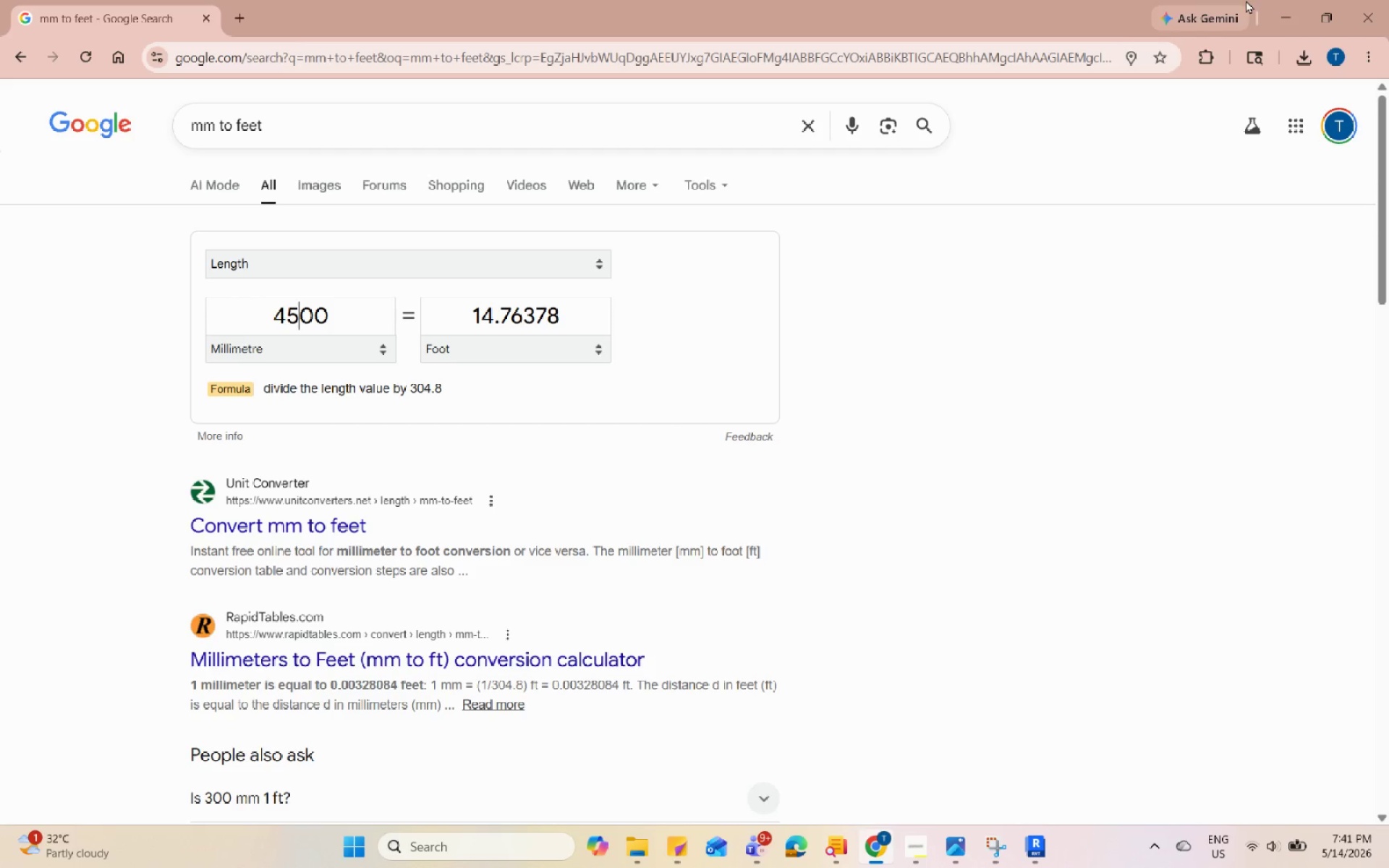 
left_click([1285, 0])
 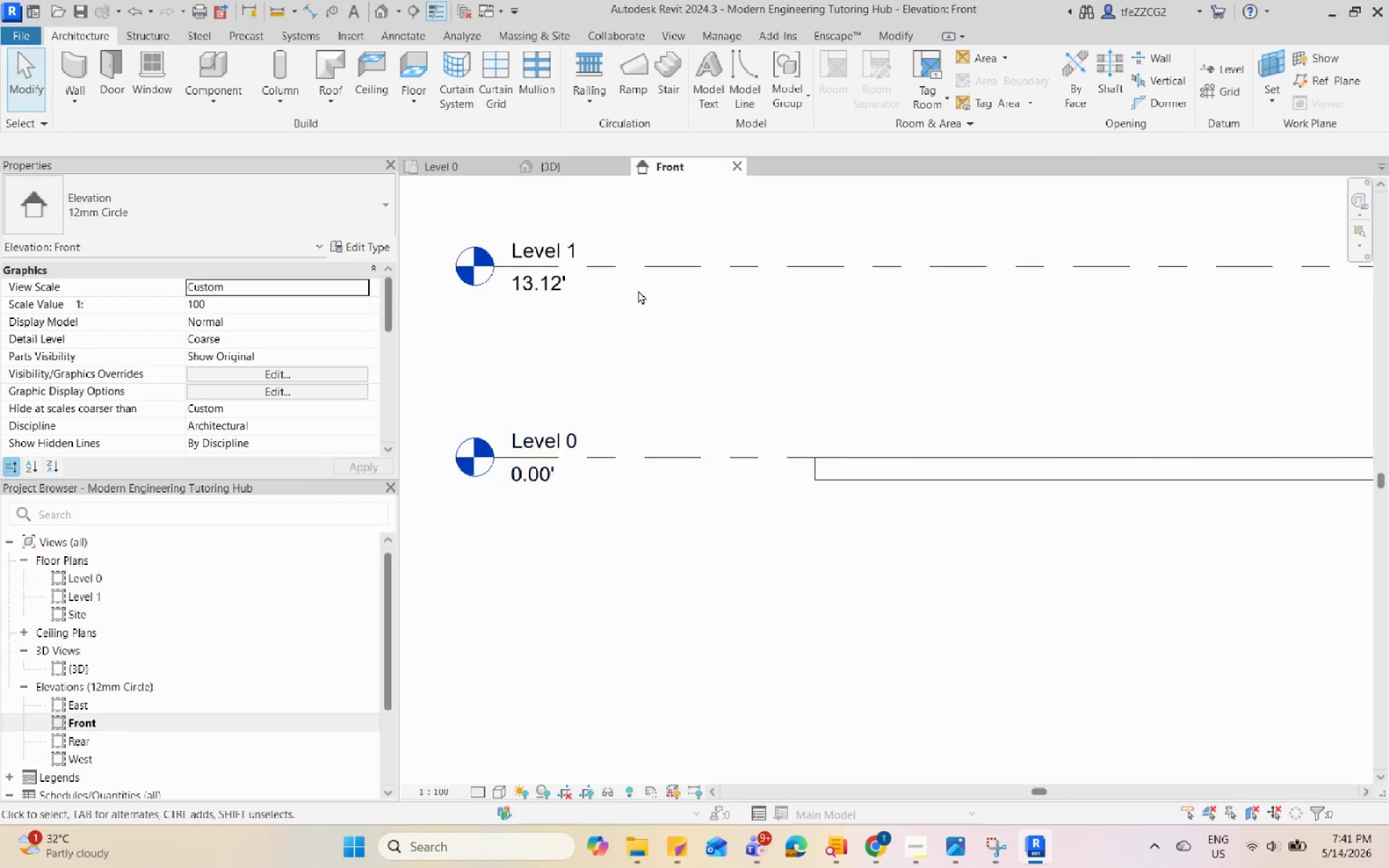 
left_click([650, 271])
 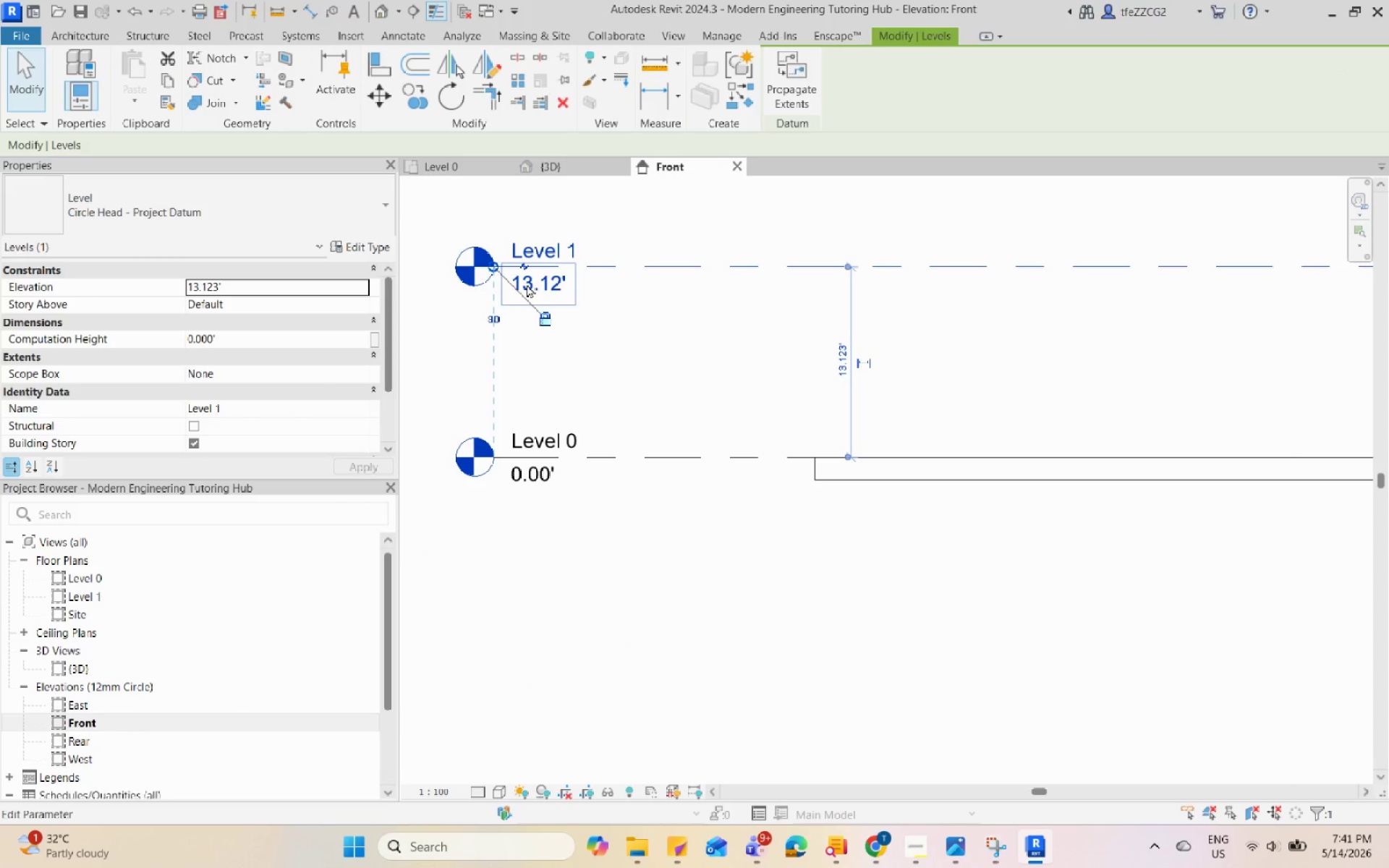 
left_click([527, 284])
 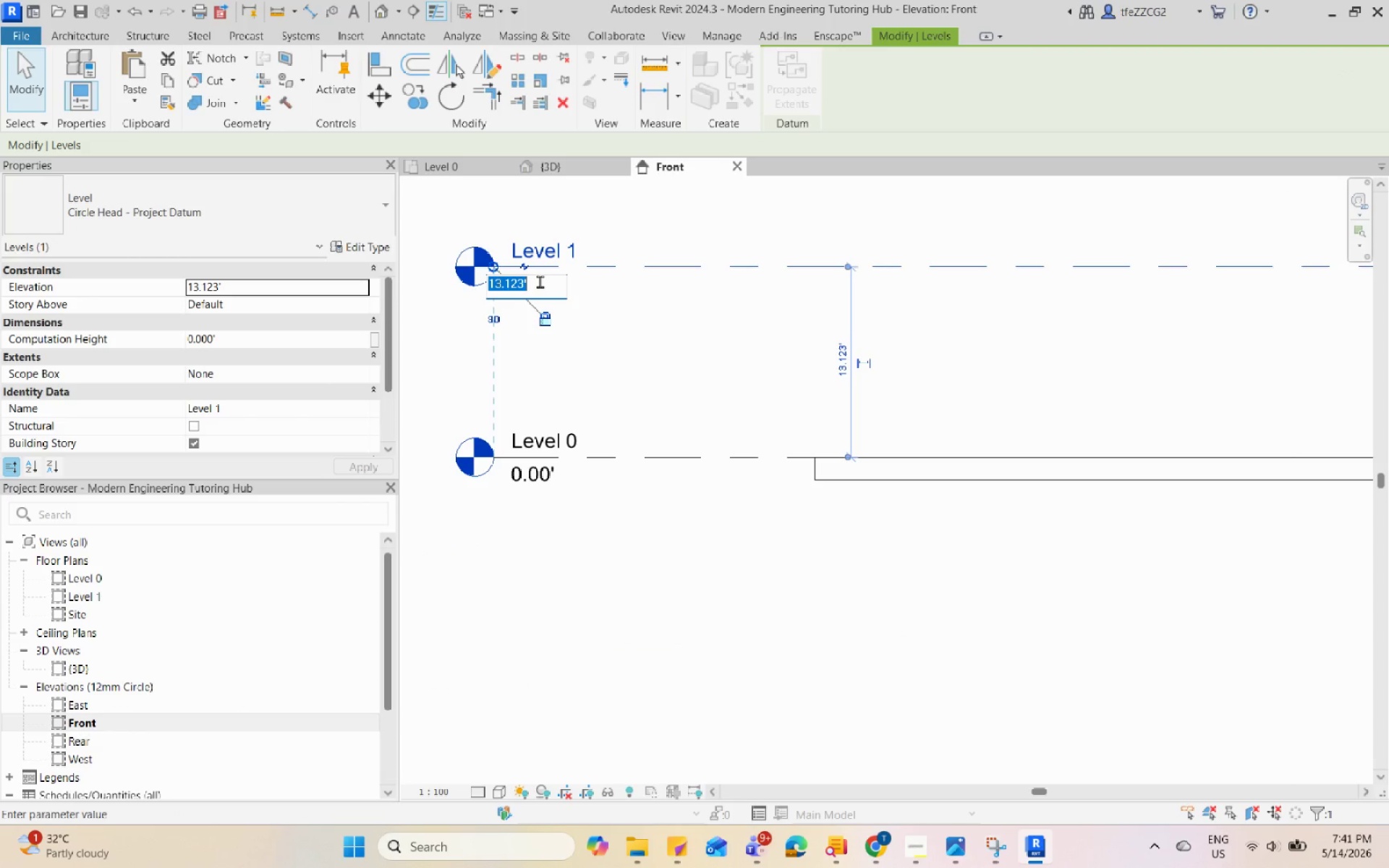 
type(14)
 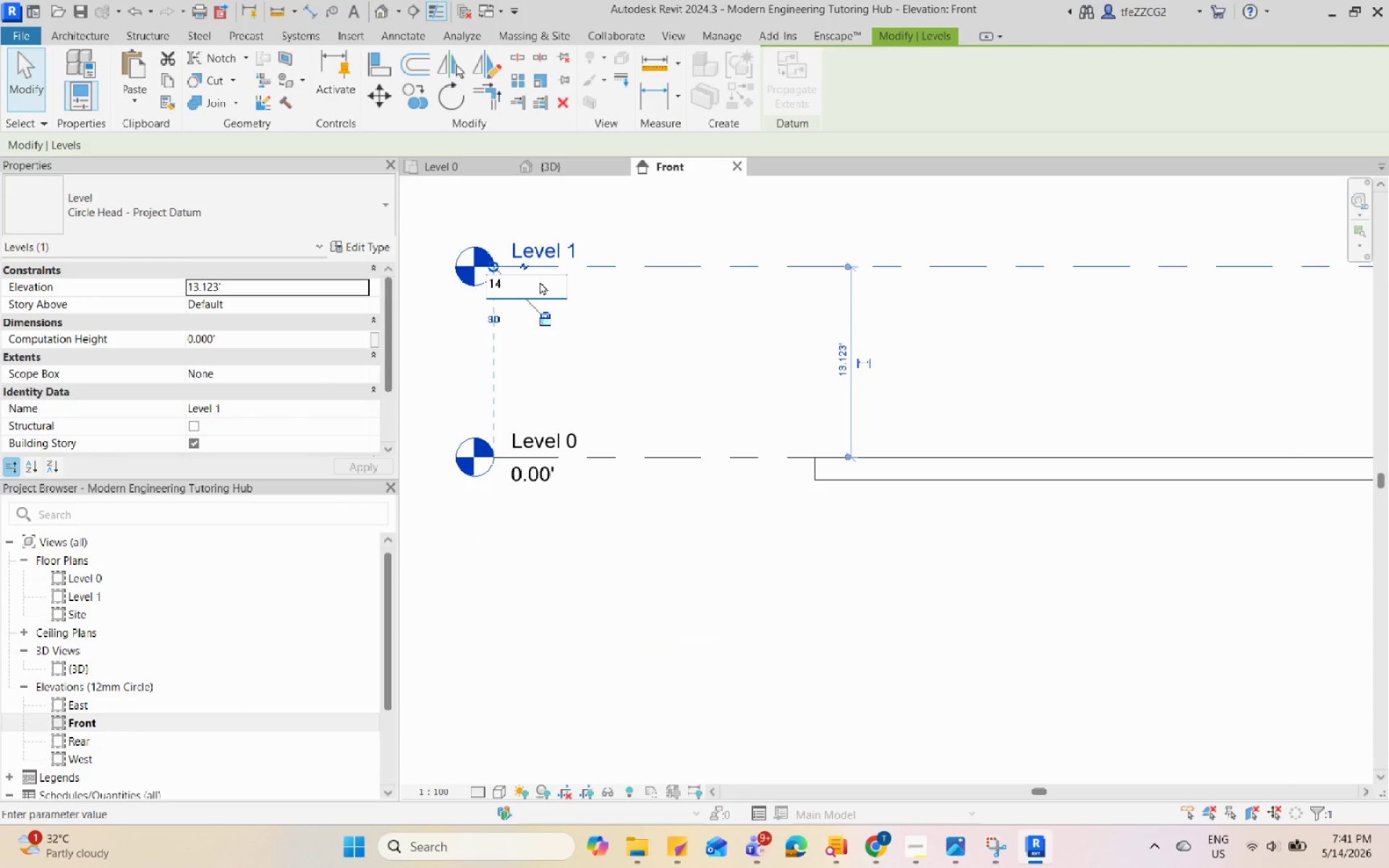 
key(Enter)
 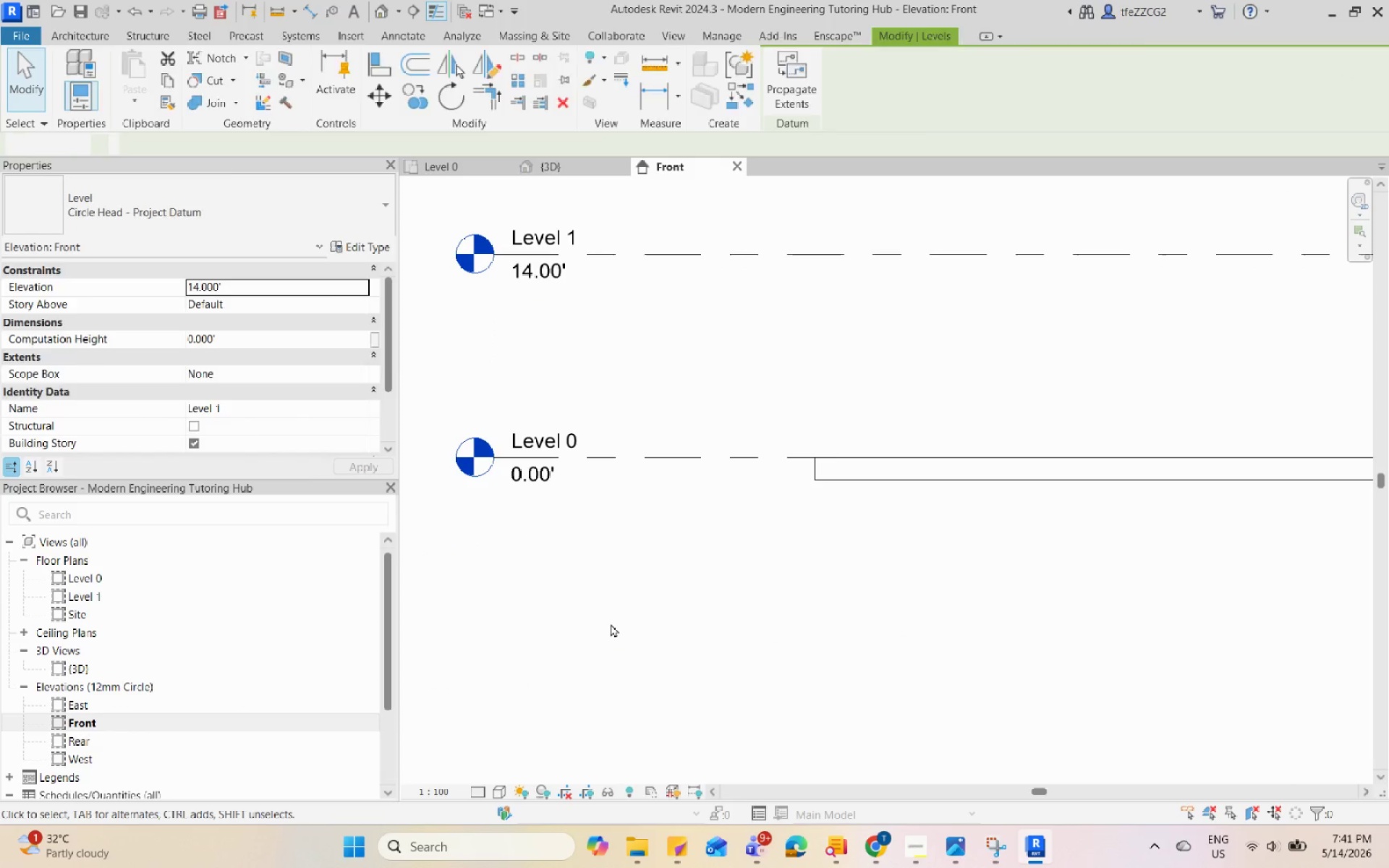 
scroll: coordinate [629, 611], scroll_direction: down, amount: 5.0
 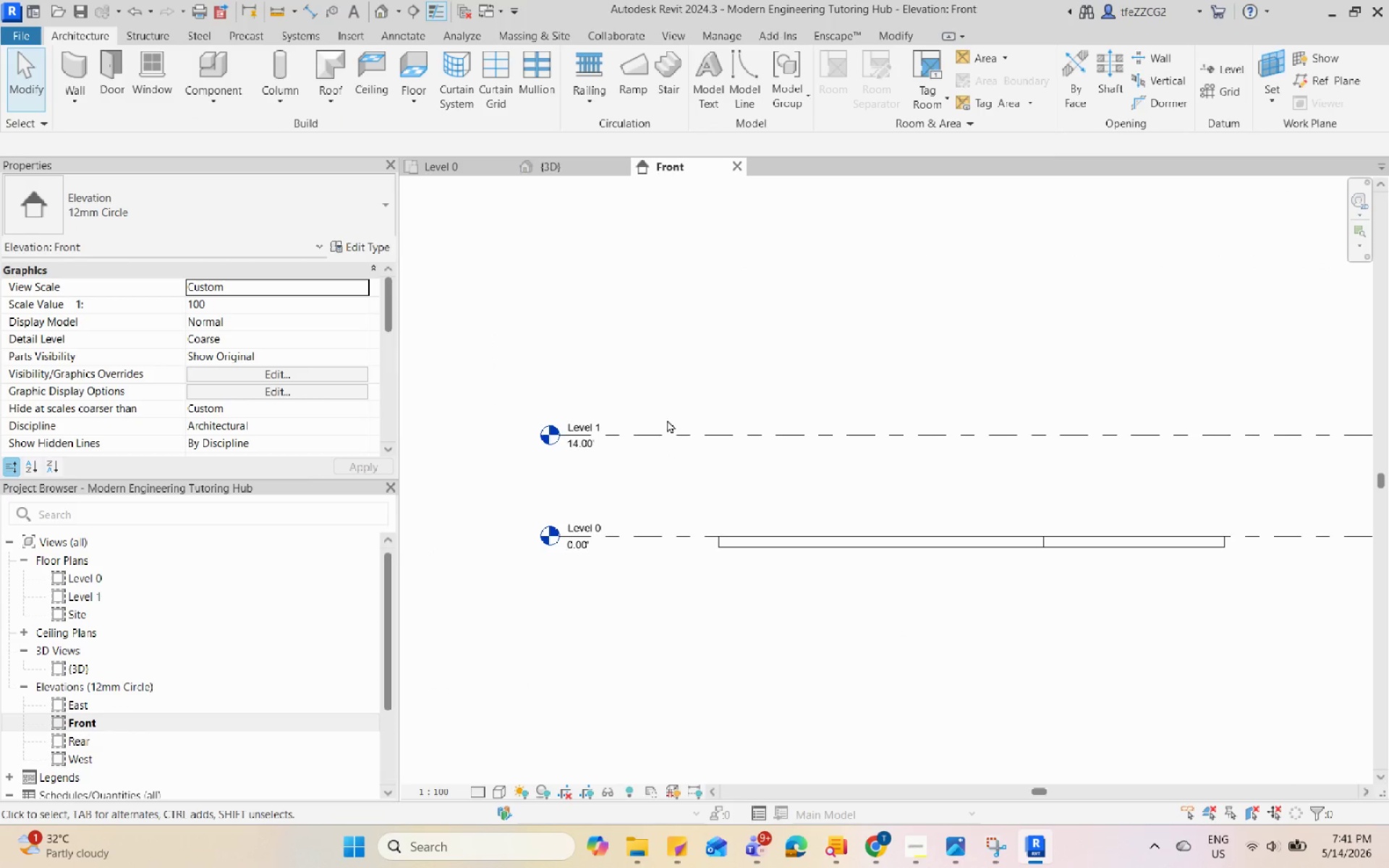 
left_click([661, 440])
 